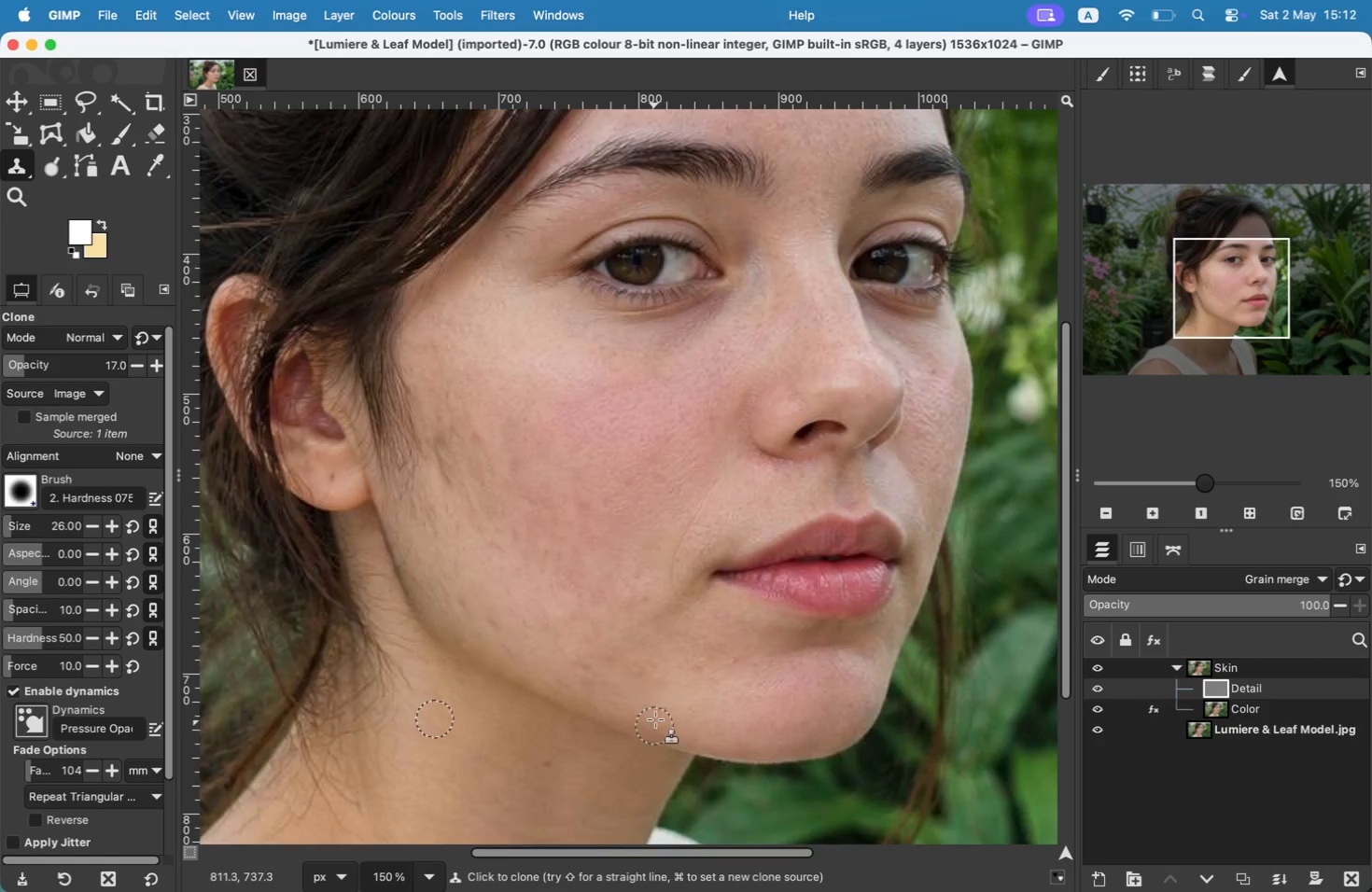 
left_click_drag(start_coordinate=[629, 670], to_coordinate=[640, 665])
 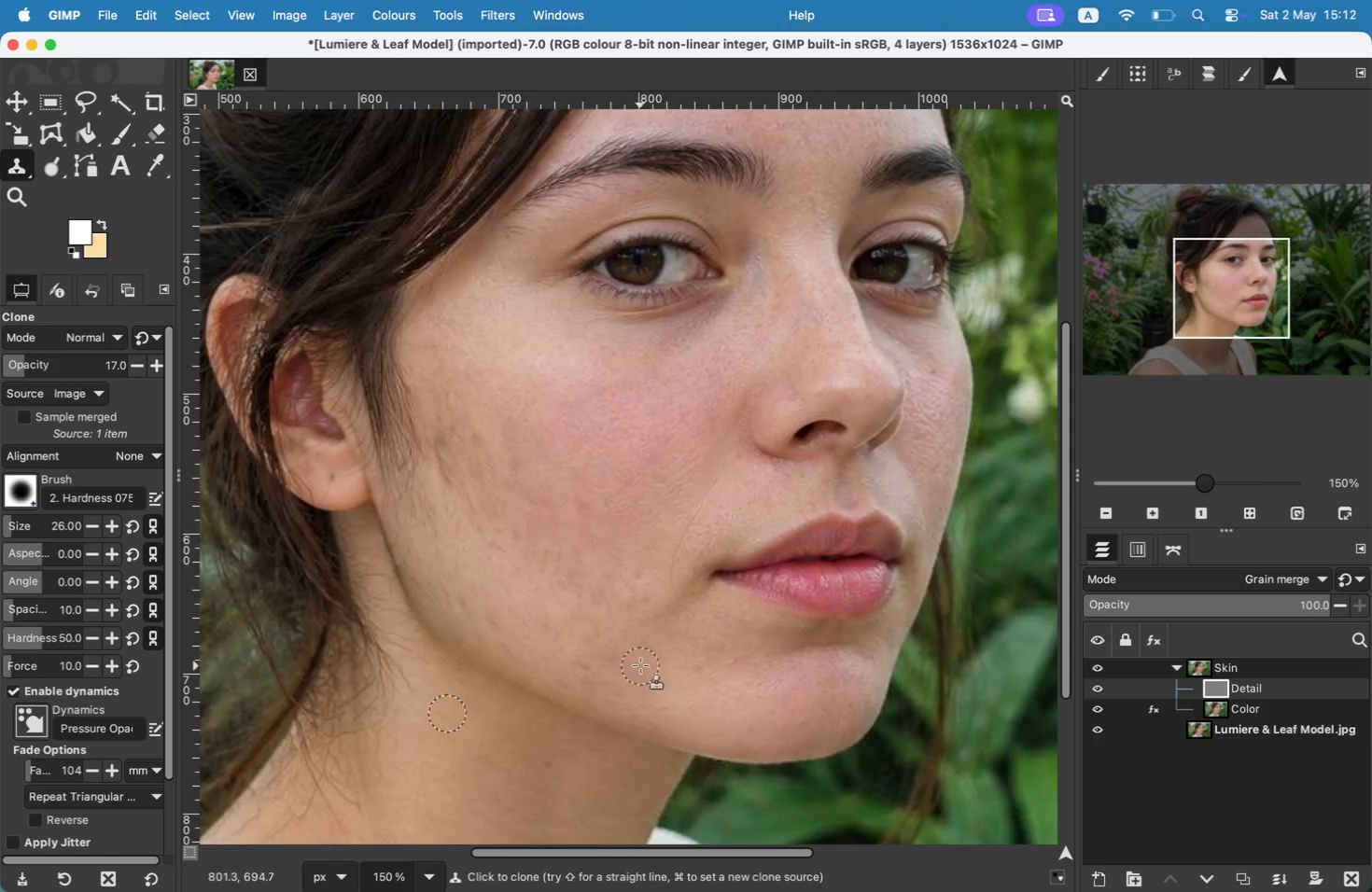 
left_click([1233, 666])
 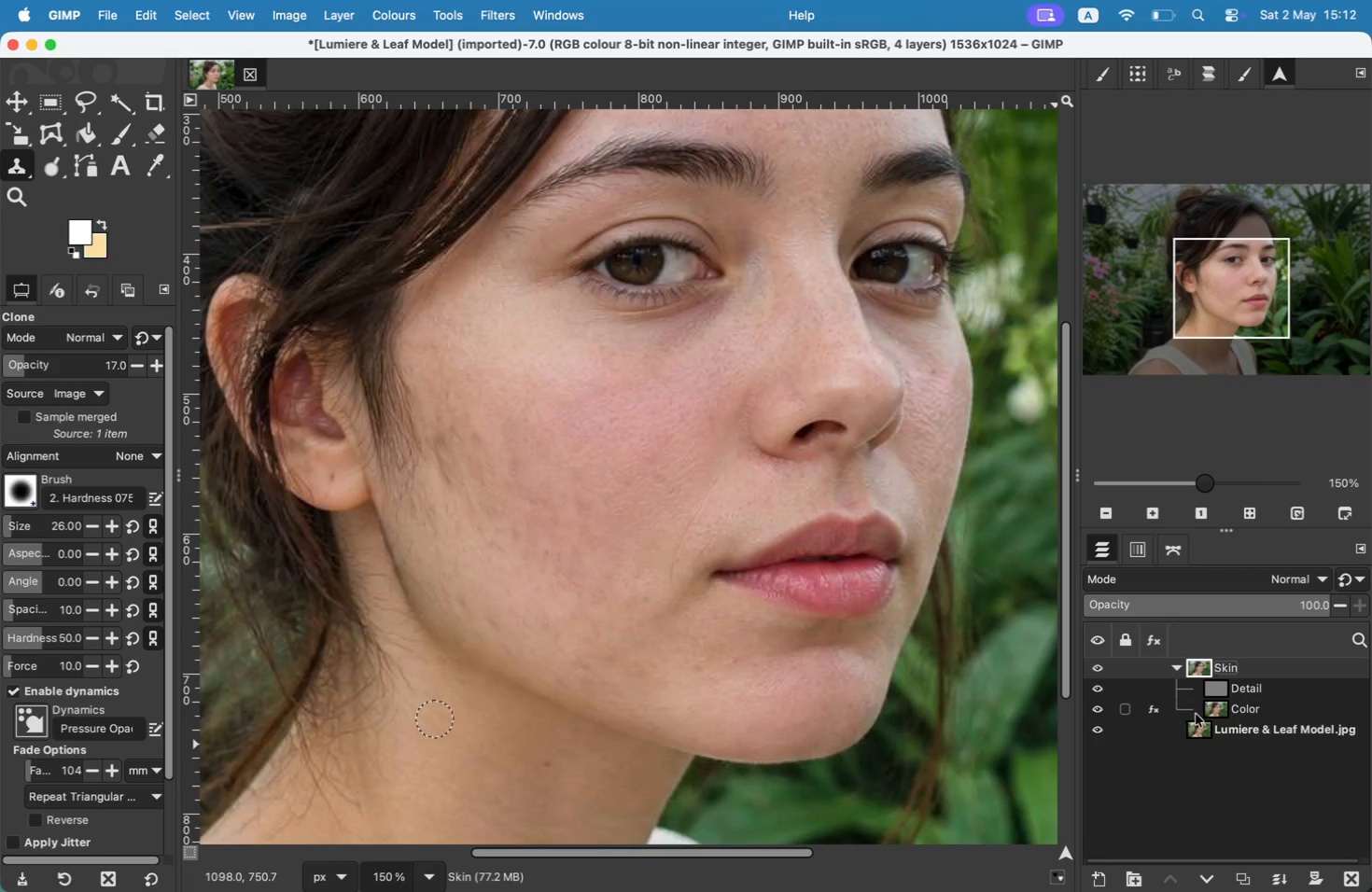 
left_click([1232, 710])
 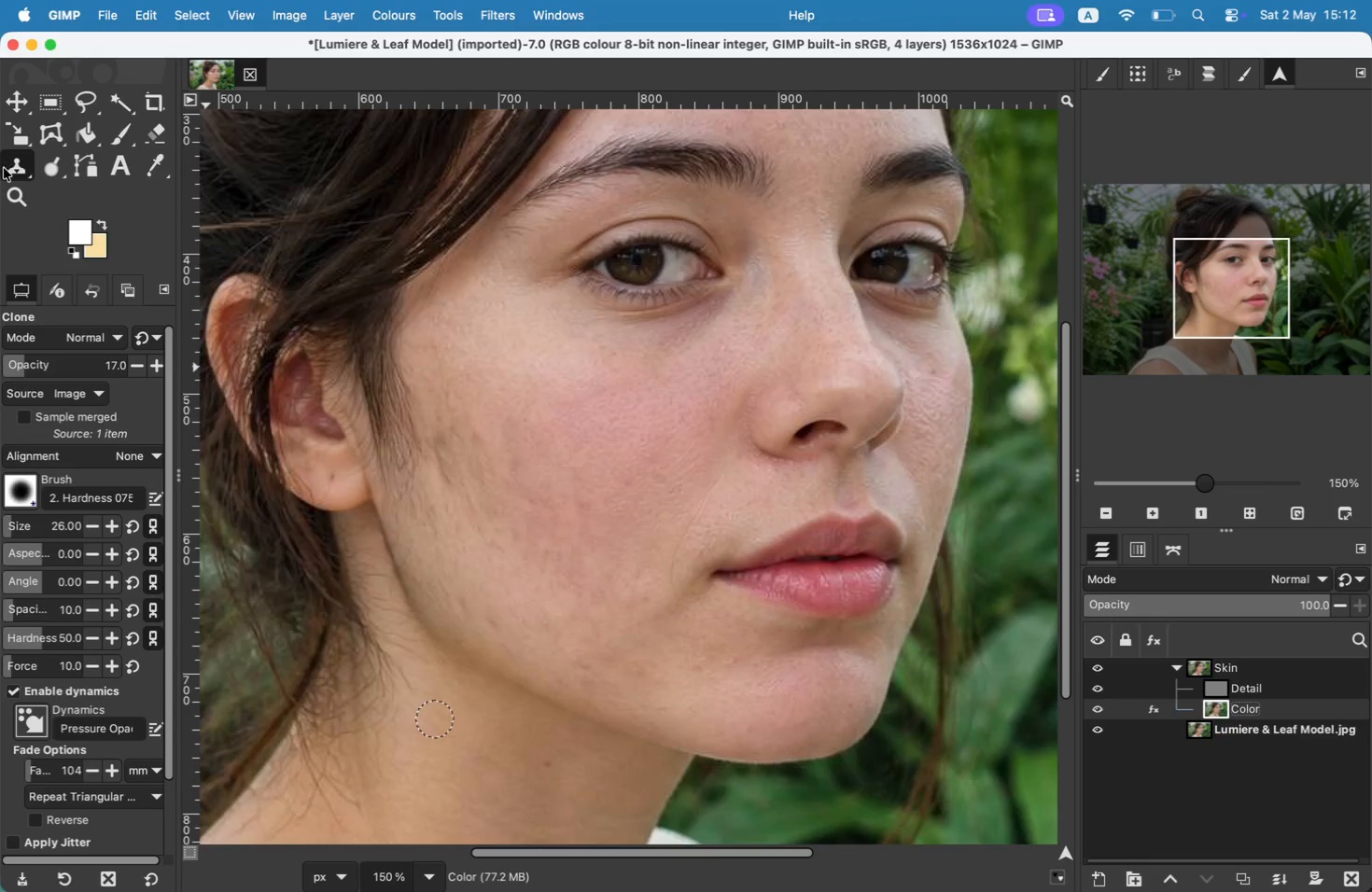 
double_click([14, 167])
 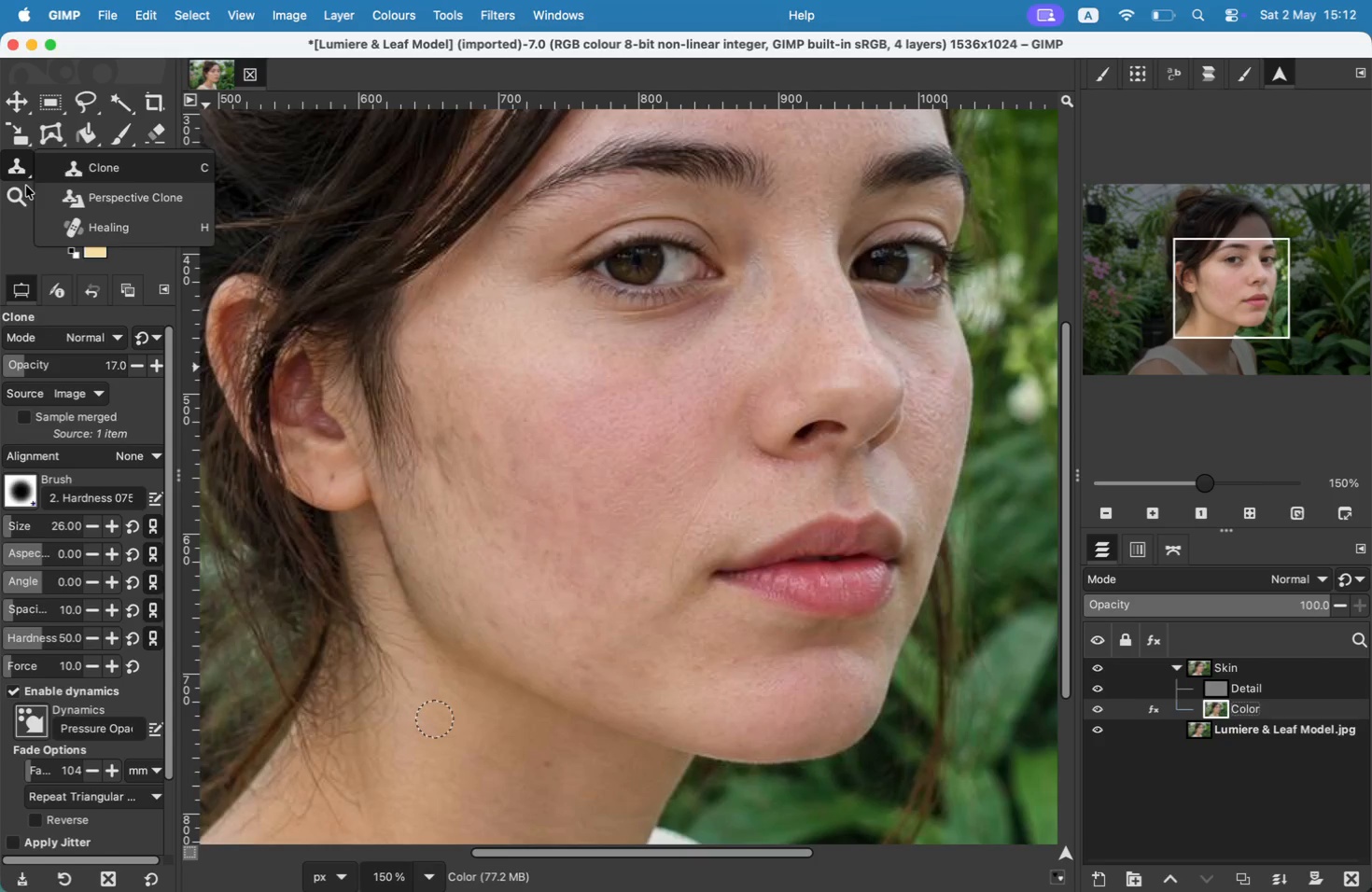 
hold_key(key=CommandLeft, duration=1.68)
 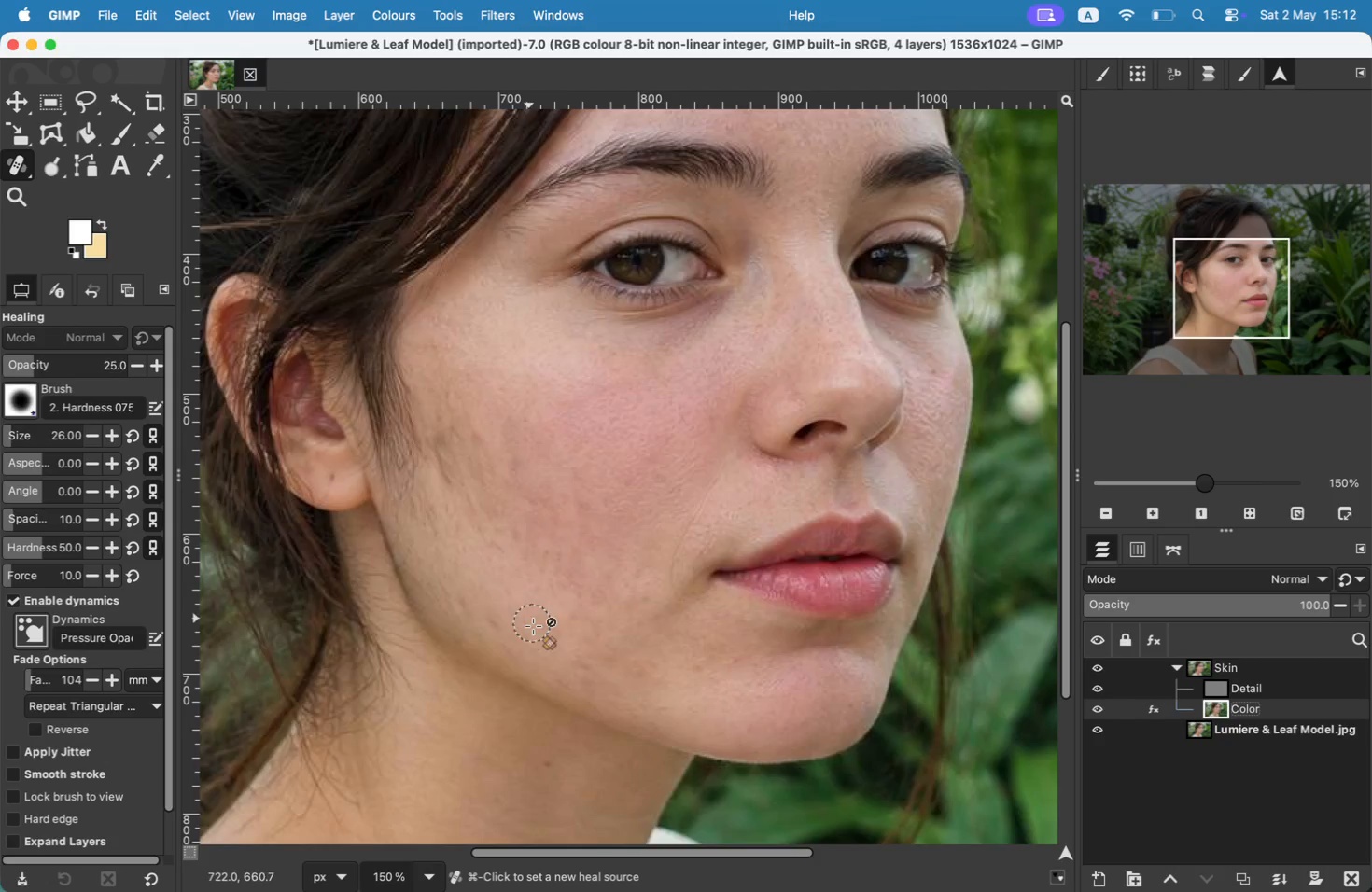 
left_click_drag(start_coordinate=[522, 443], to_coordinate=[485, 430])
 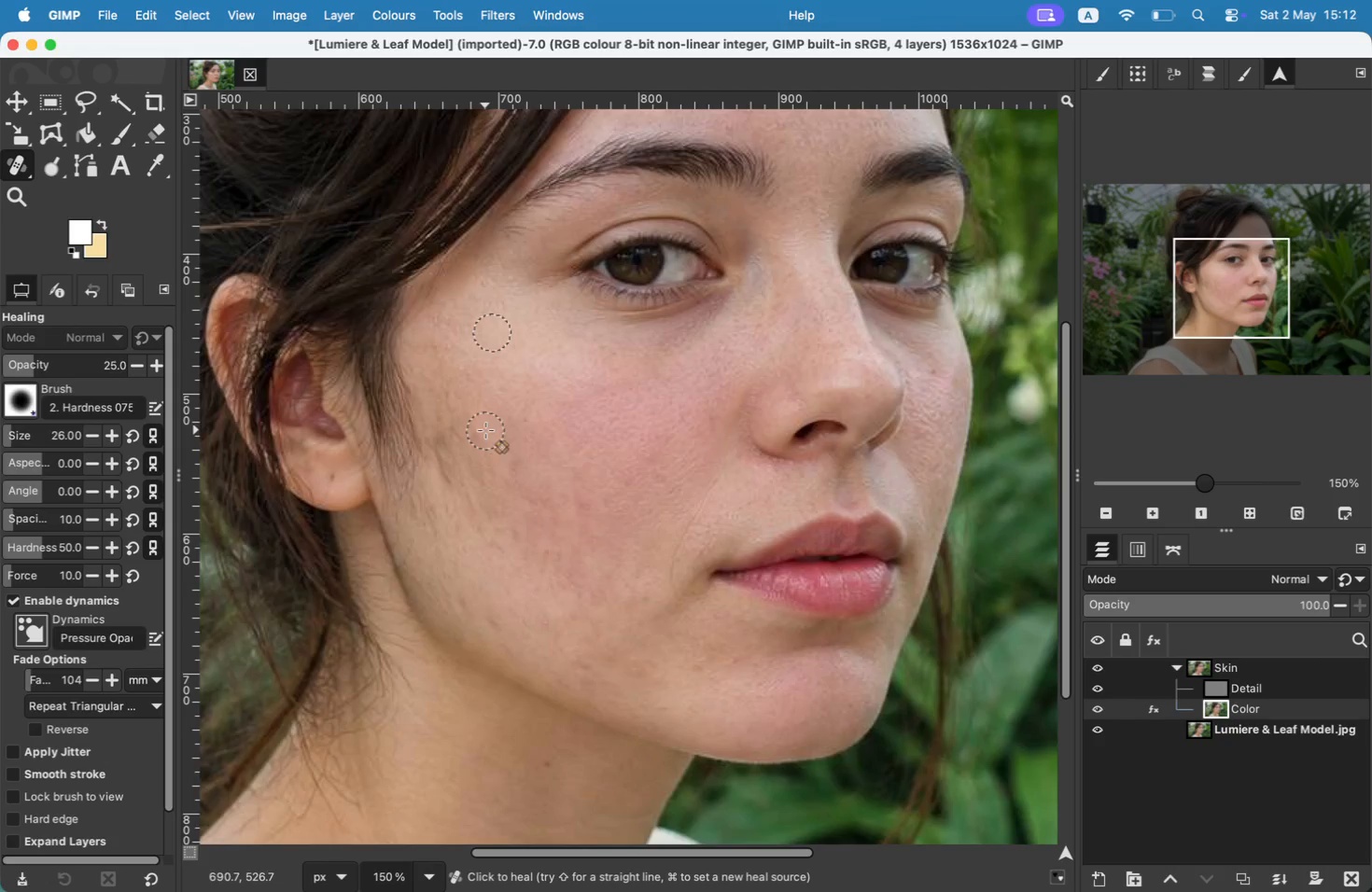 
left_click([1090, 686])
 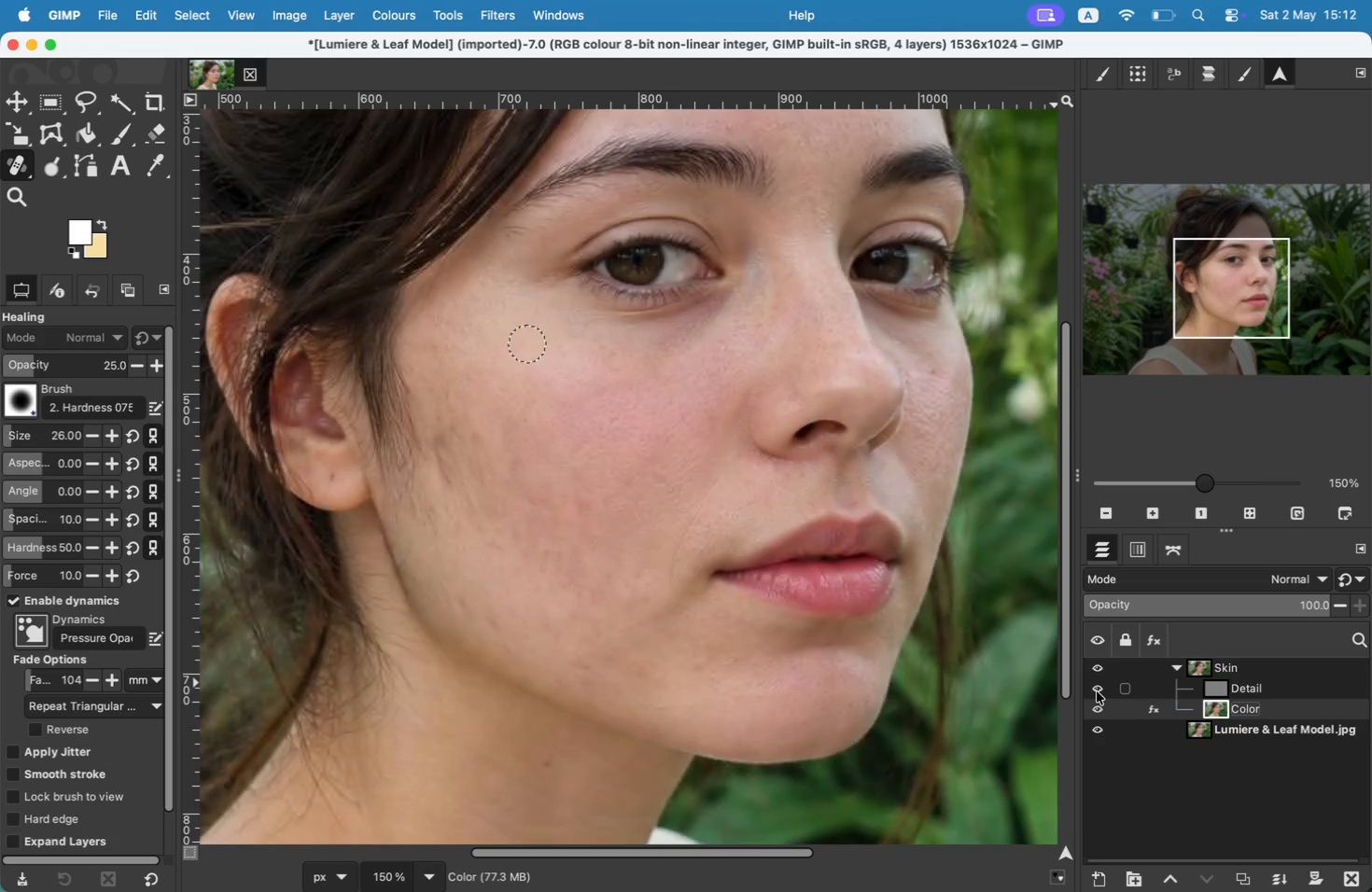 
double_click([1097, 691])
 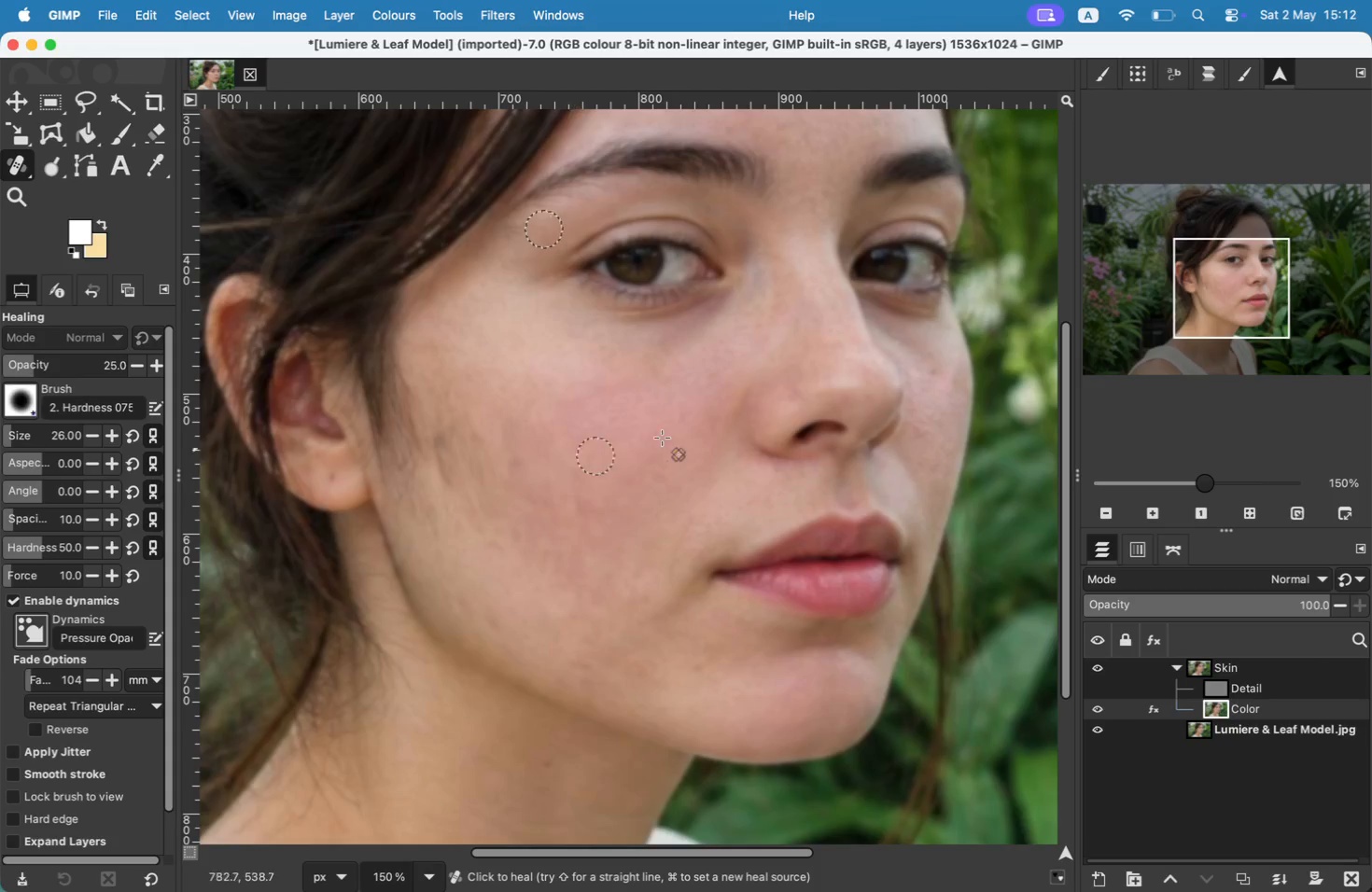 
left_click_drag(start_coordinate=[558, 584], to_coordinate=[652, 485])
 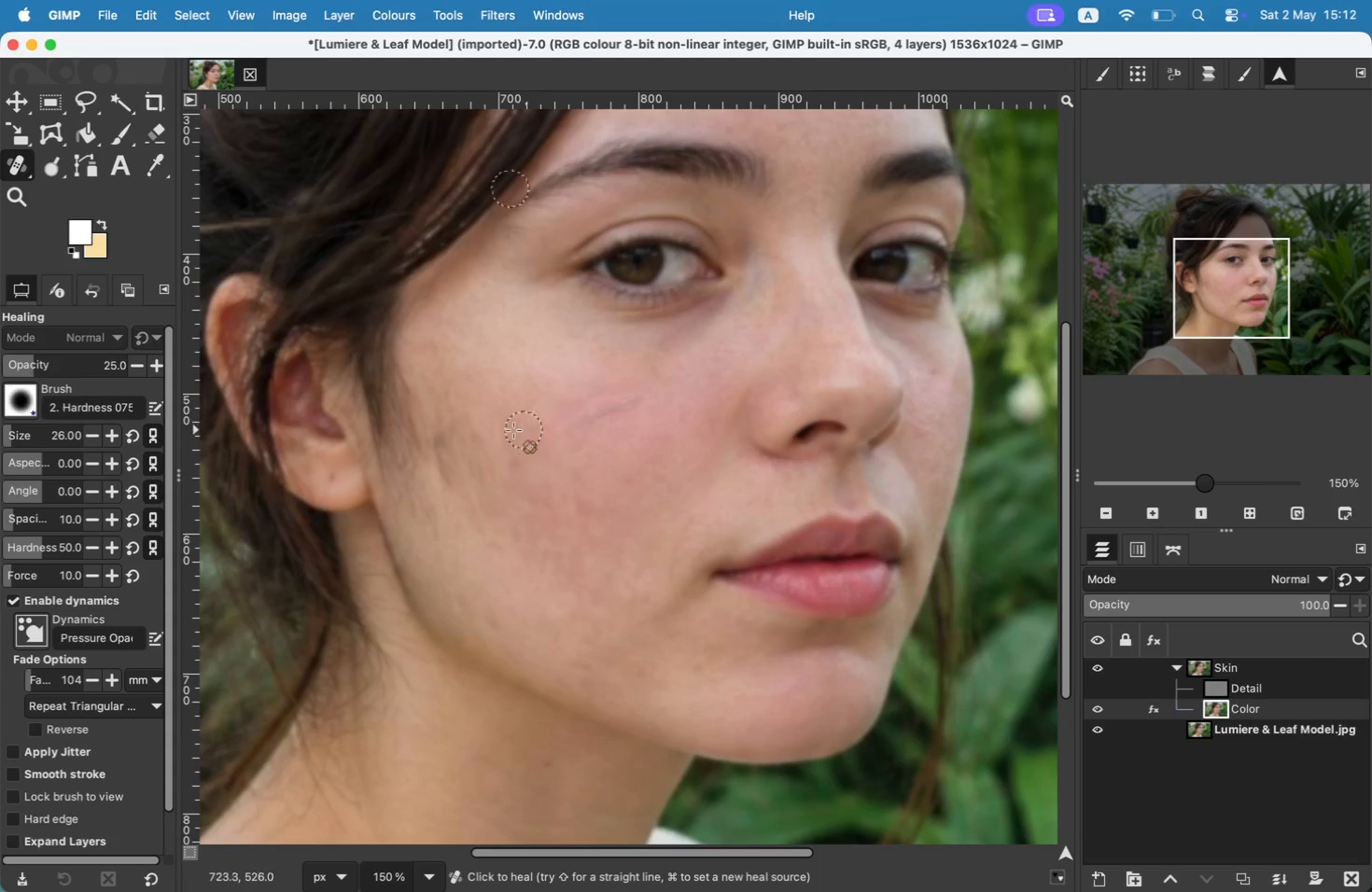 
left_click_drag(start_coordinate=[931, 428], to_coordinate=[923, 434])
 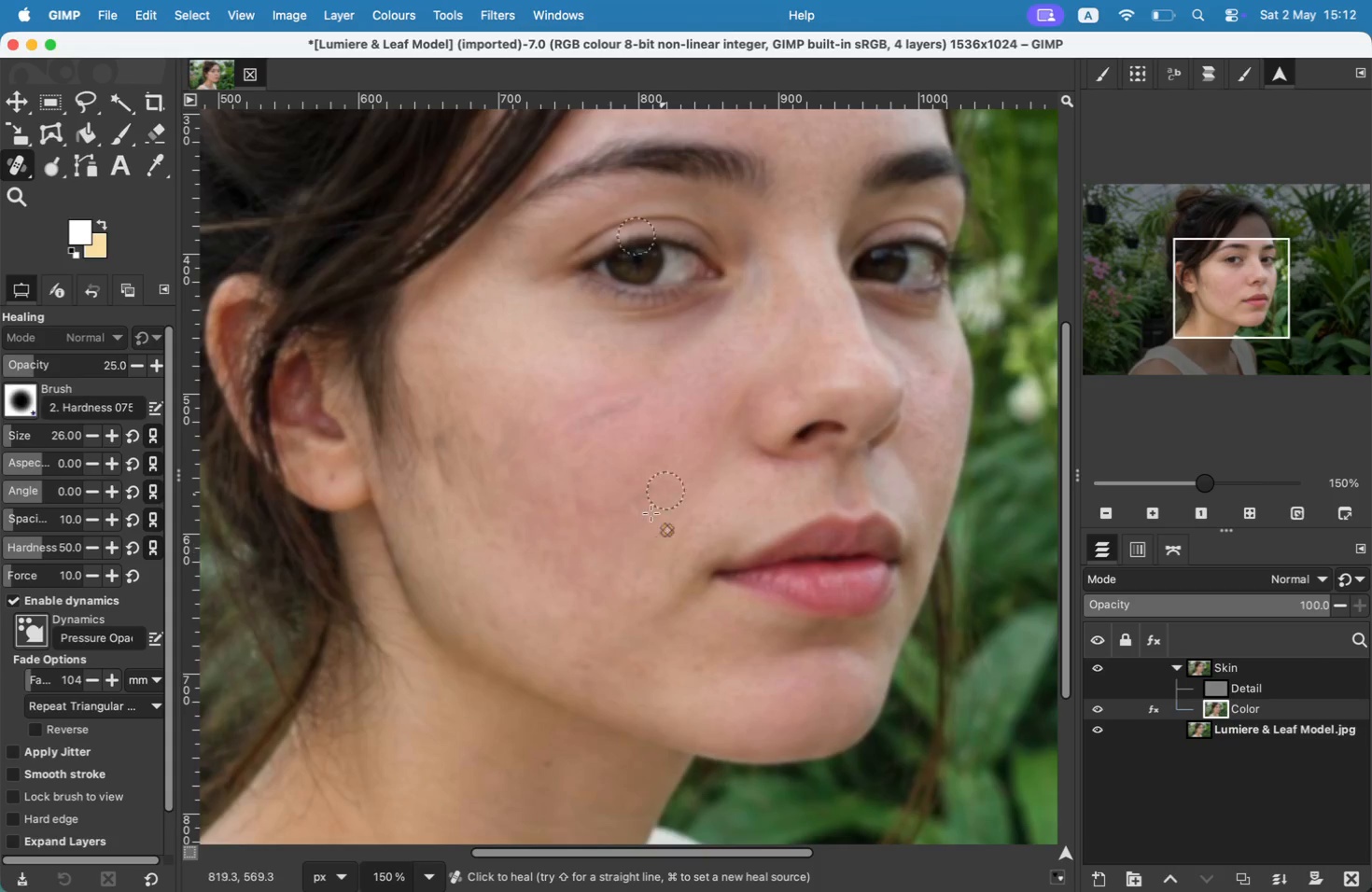 
left_click_drag(start_coordinate=[713, 377], to_coordinate=[642, 435])
 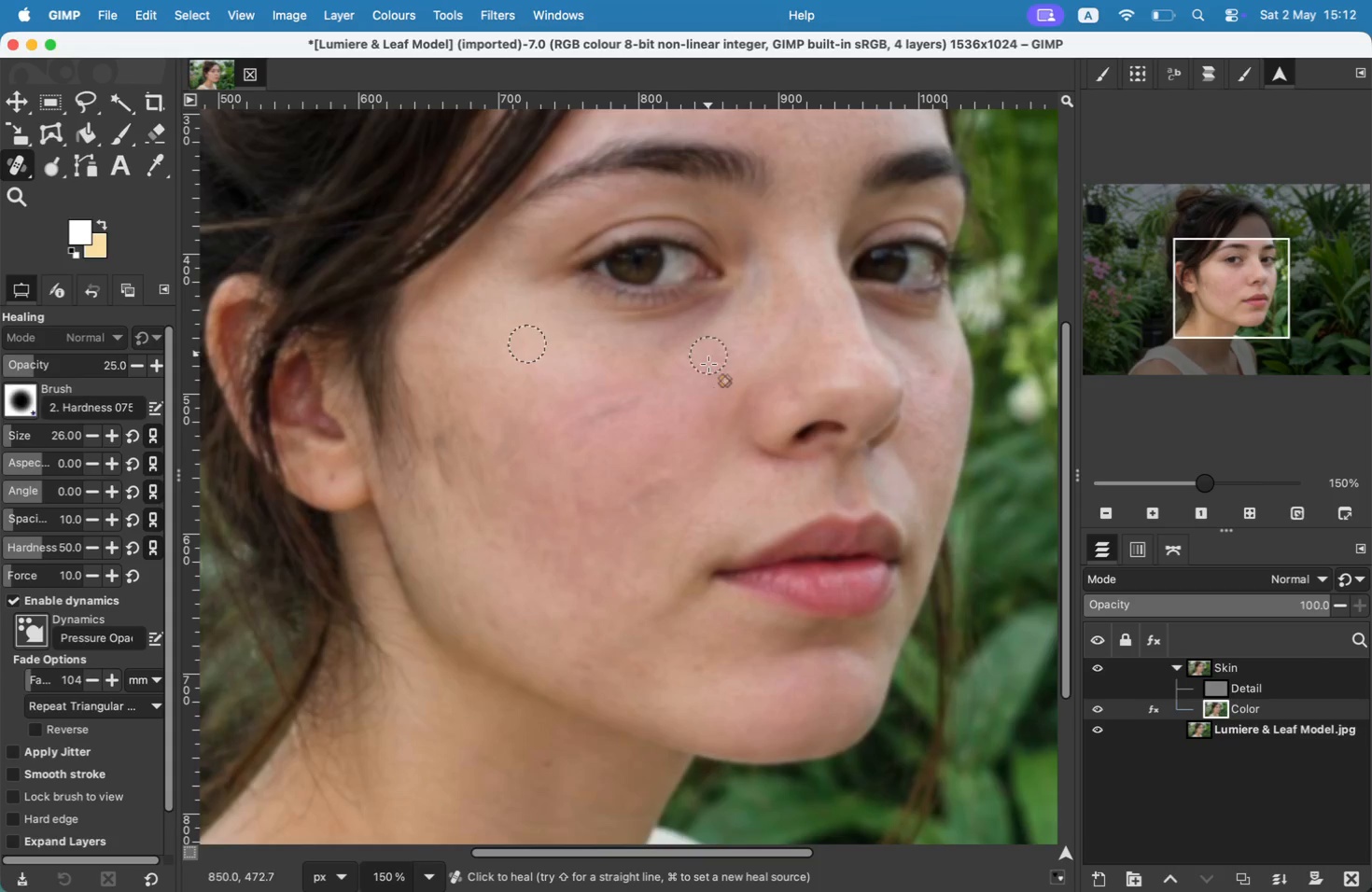 
key(Meta+Z)
 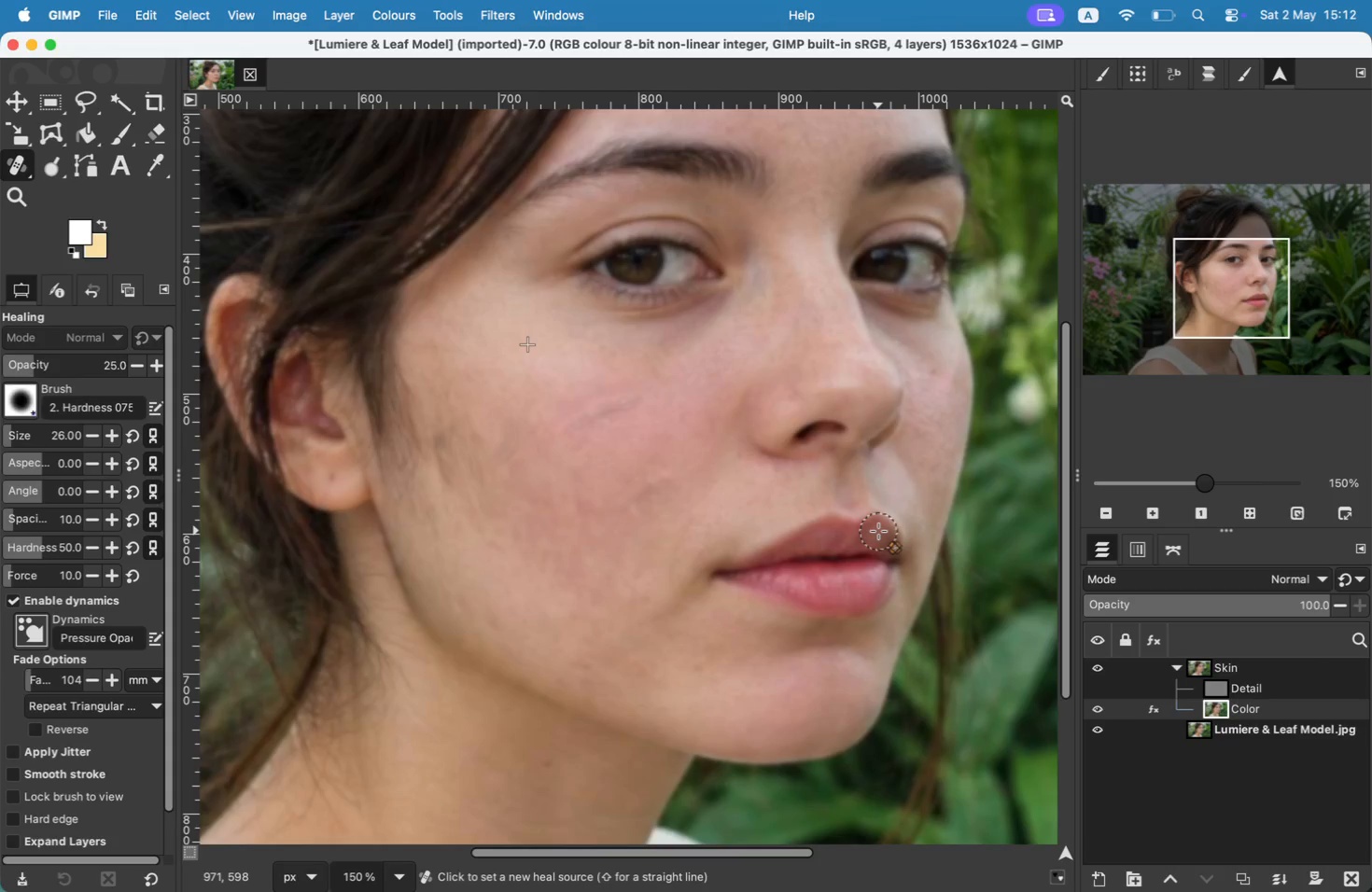 
key(Meta+Z)
 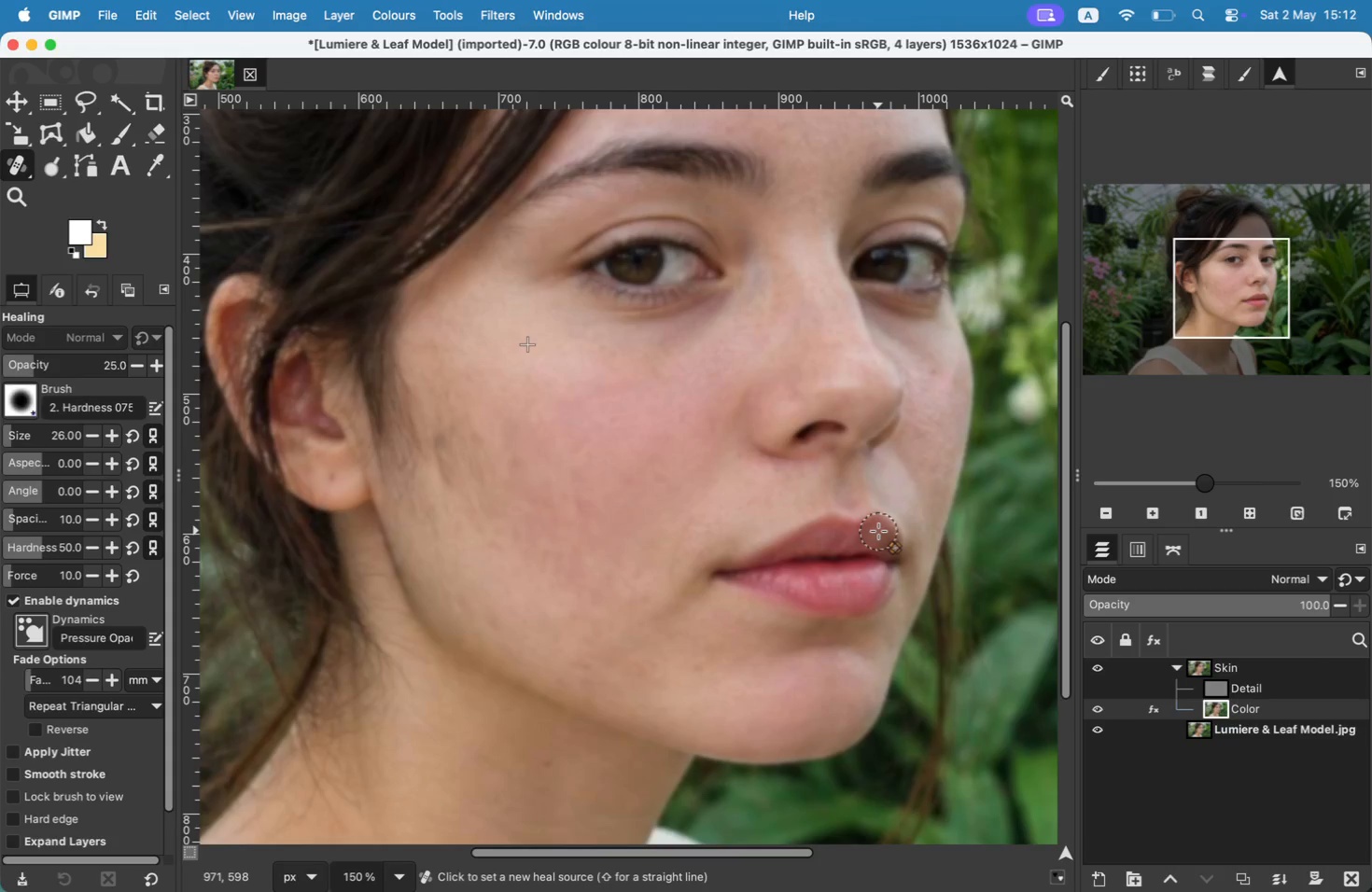 
key(Meta+Z)
 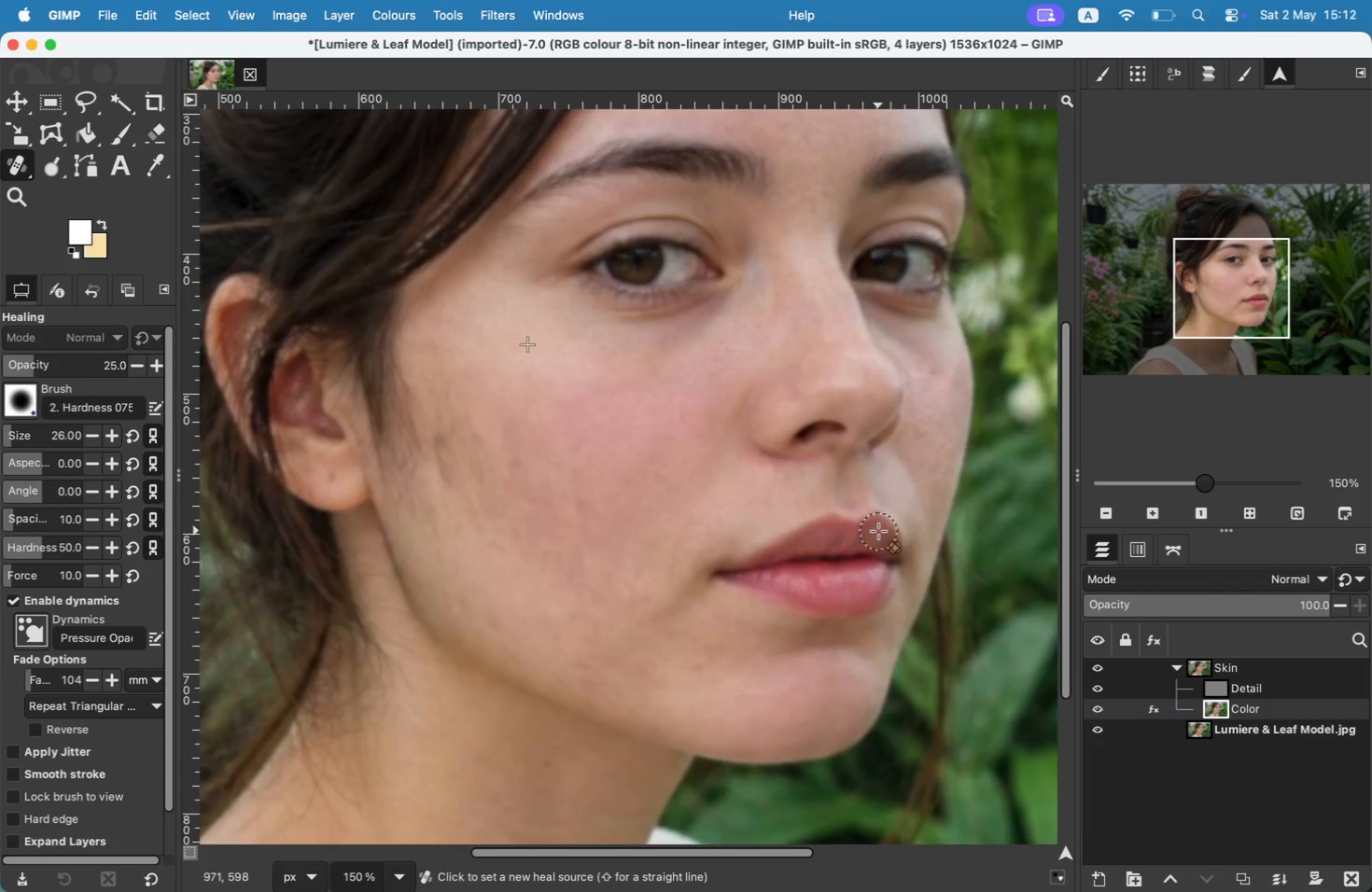 
key(Meta+Z)
 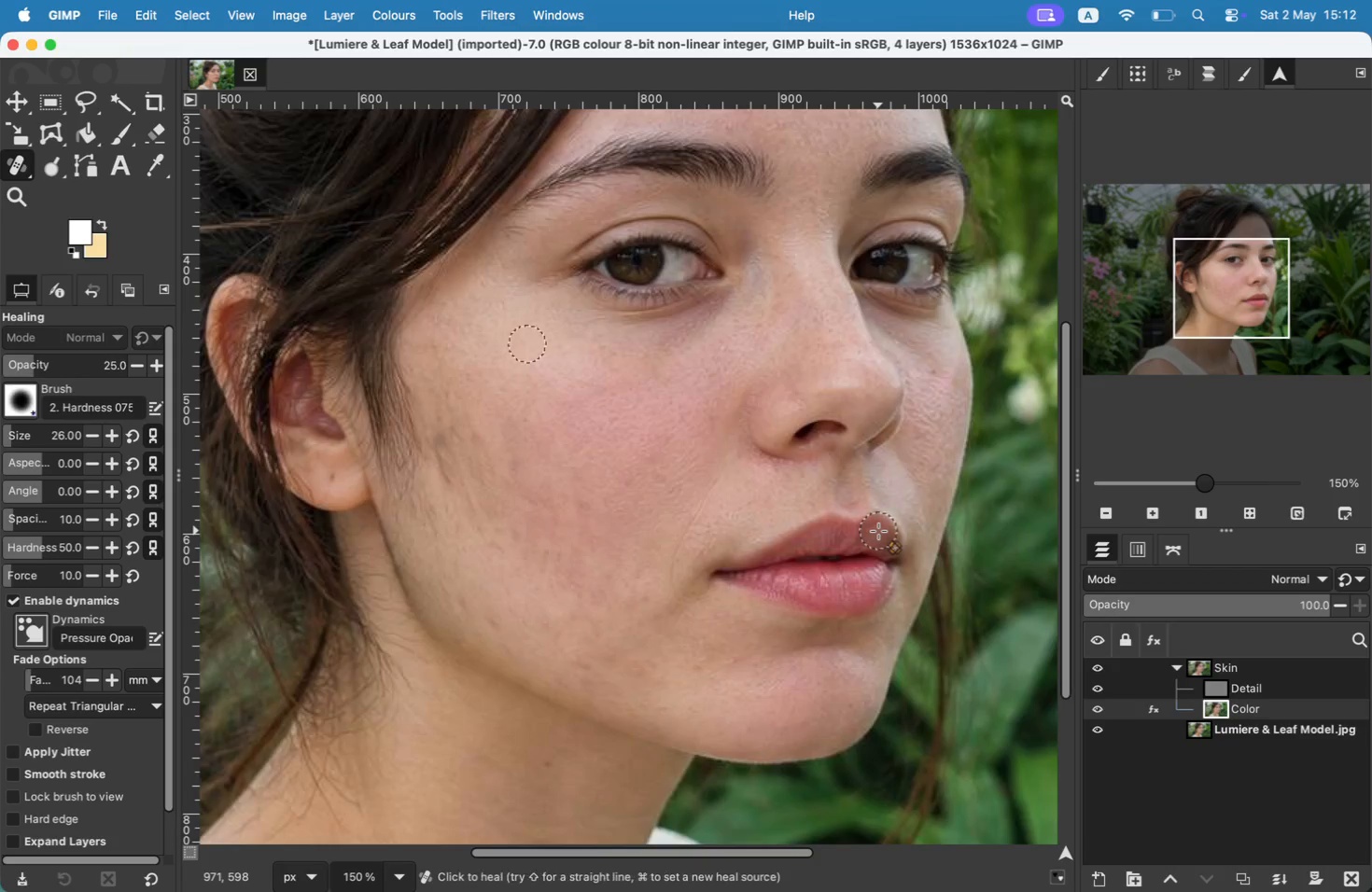 
left_click([1095, 690])
 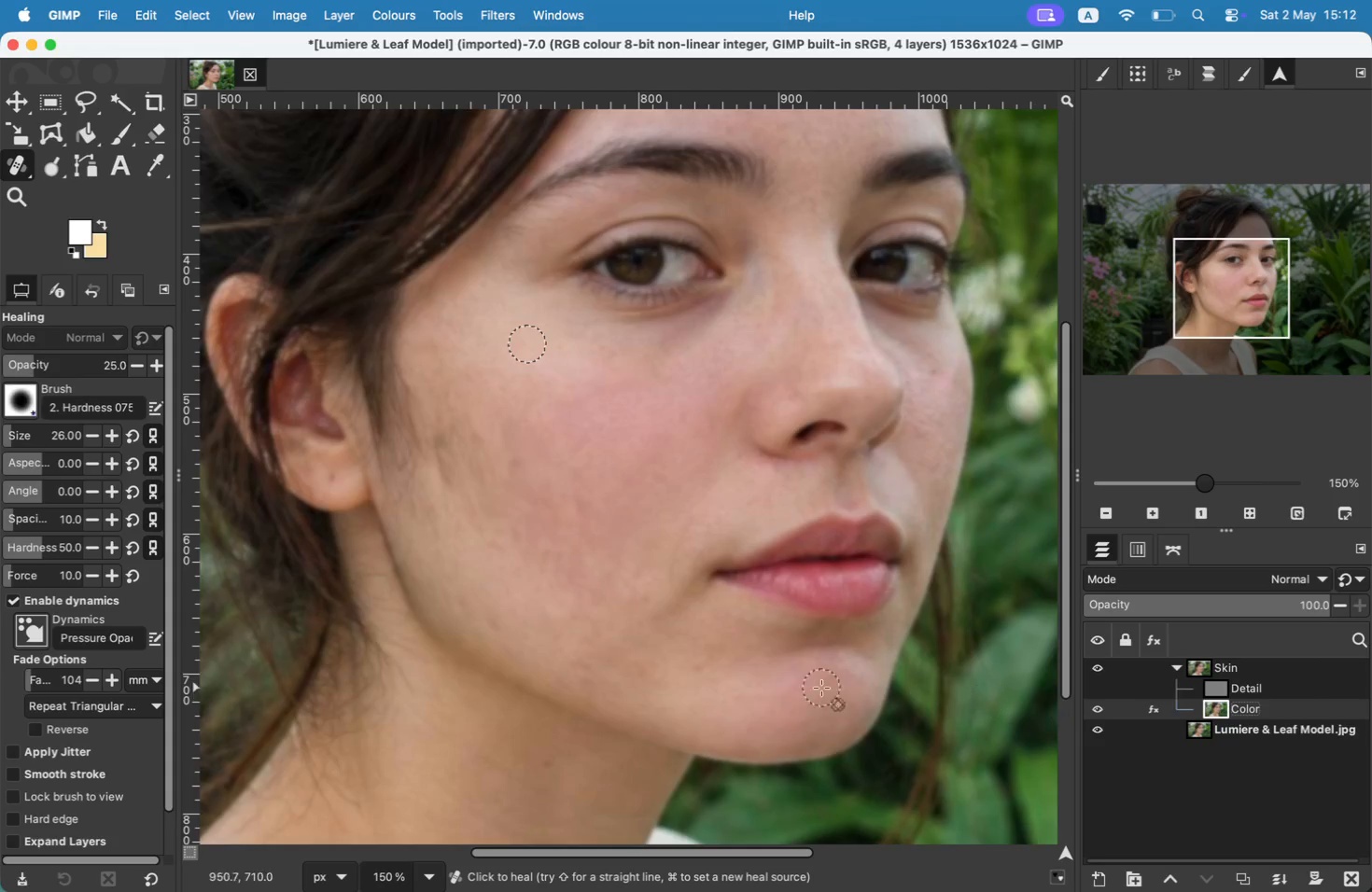 
hold_key(key=CommandLeft, duration=0.42)
 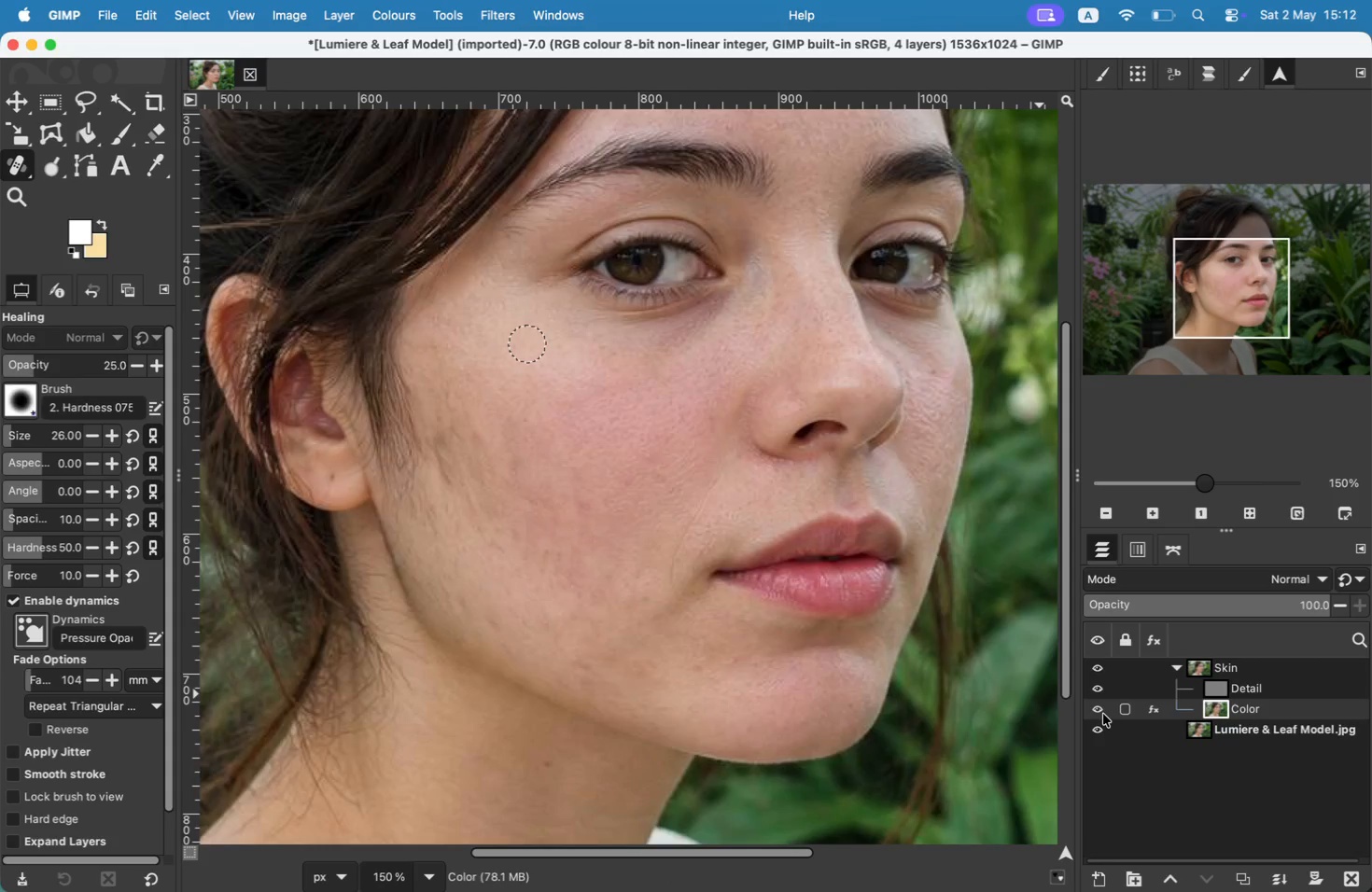 
left_click_drag(start_coordinate=[591, 604], to_coordinate=[608, 598])
 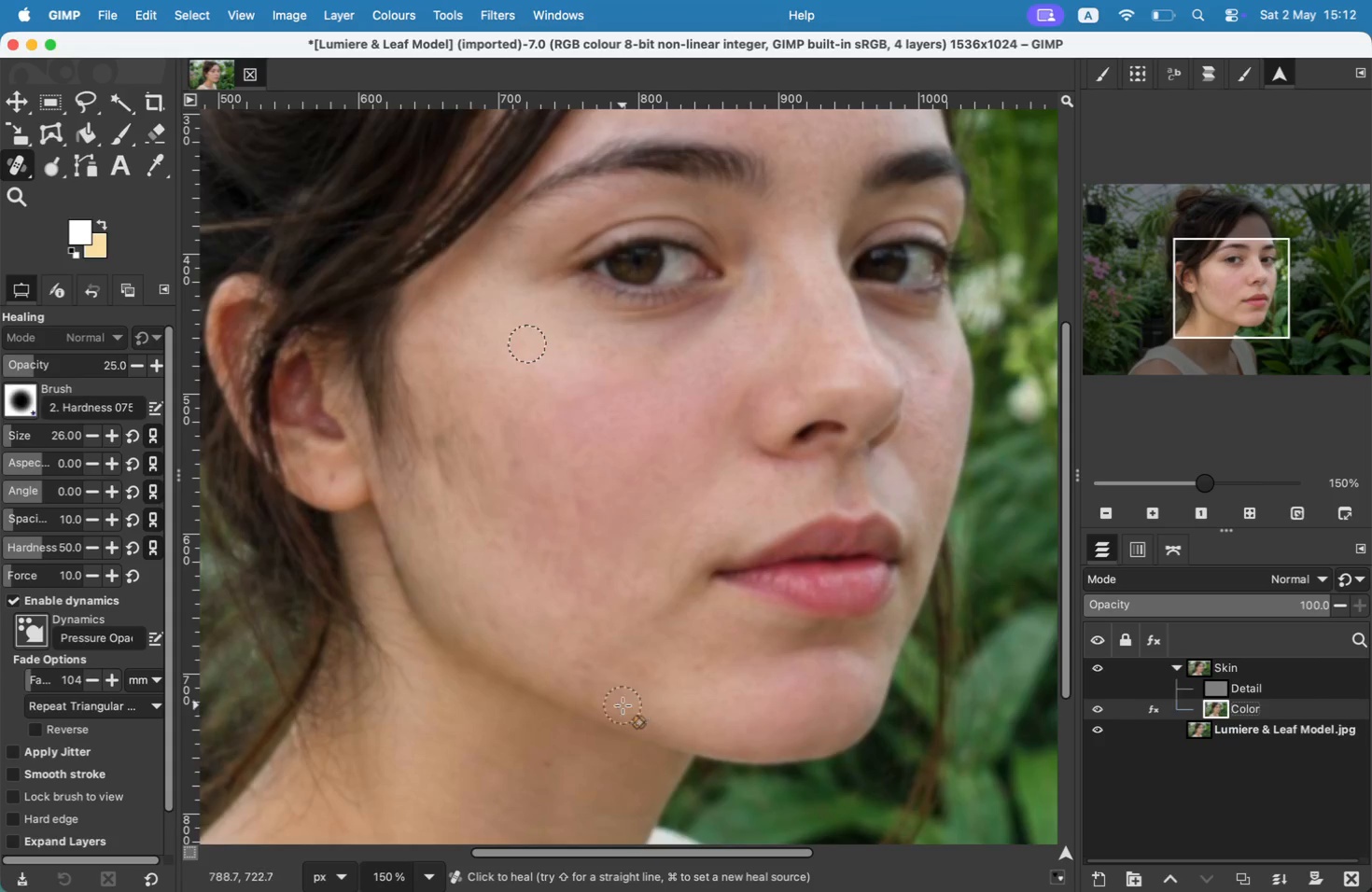 
left_click_drag(start_coordinate=[660, 584], to_coordinate=[651, 599])
 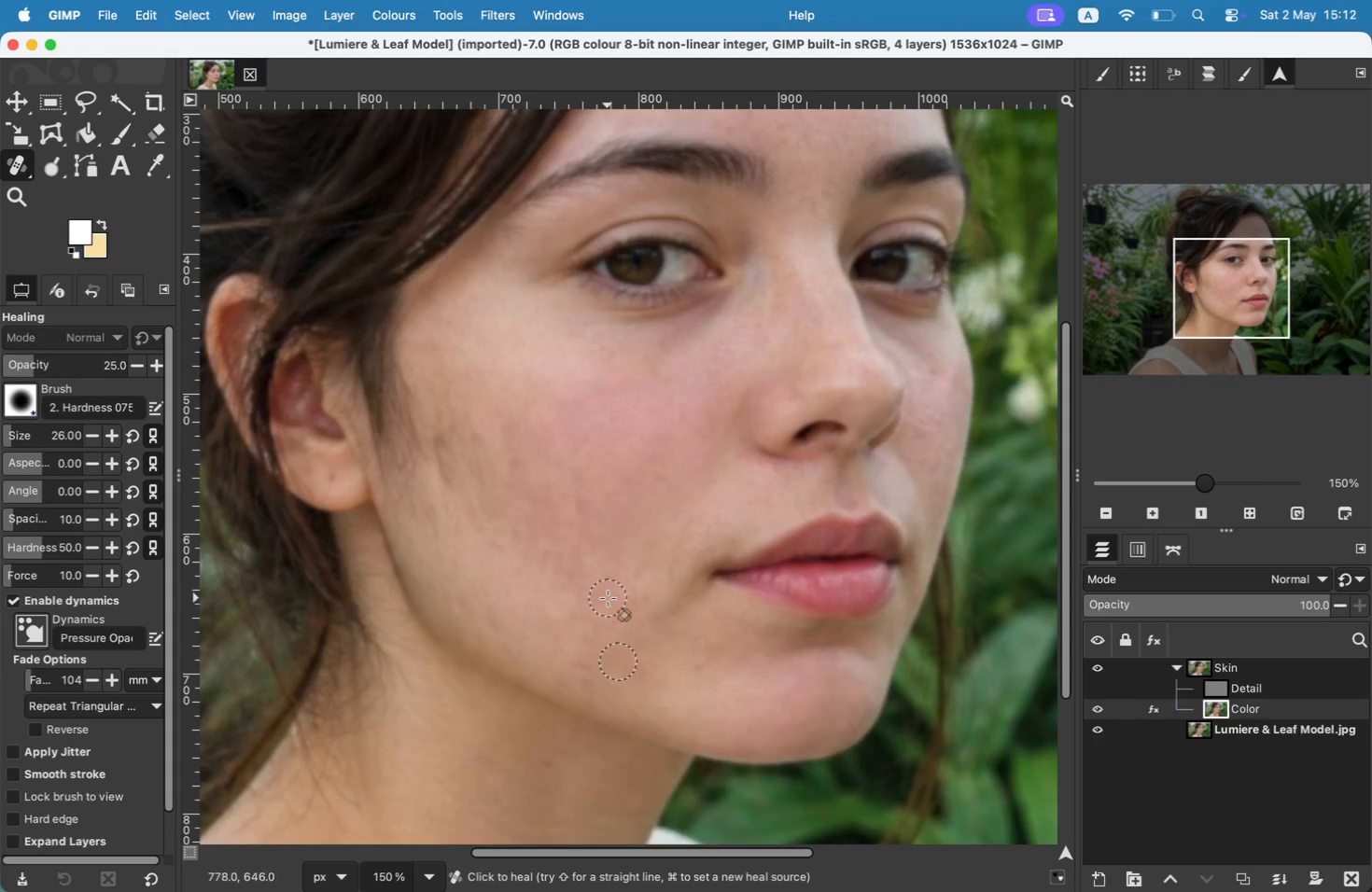 
hold_key(key=CommandLeft, duration=0.39)
left_click([529, 333])
 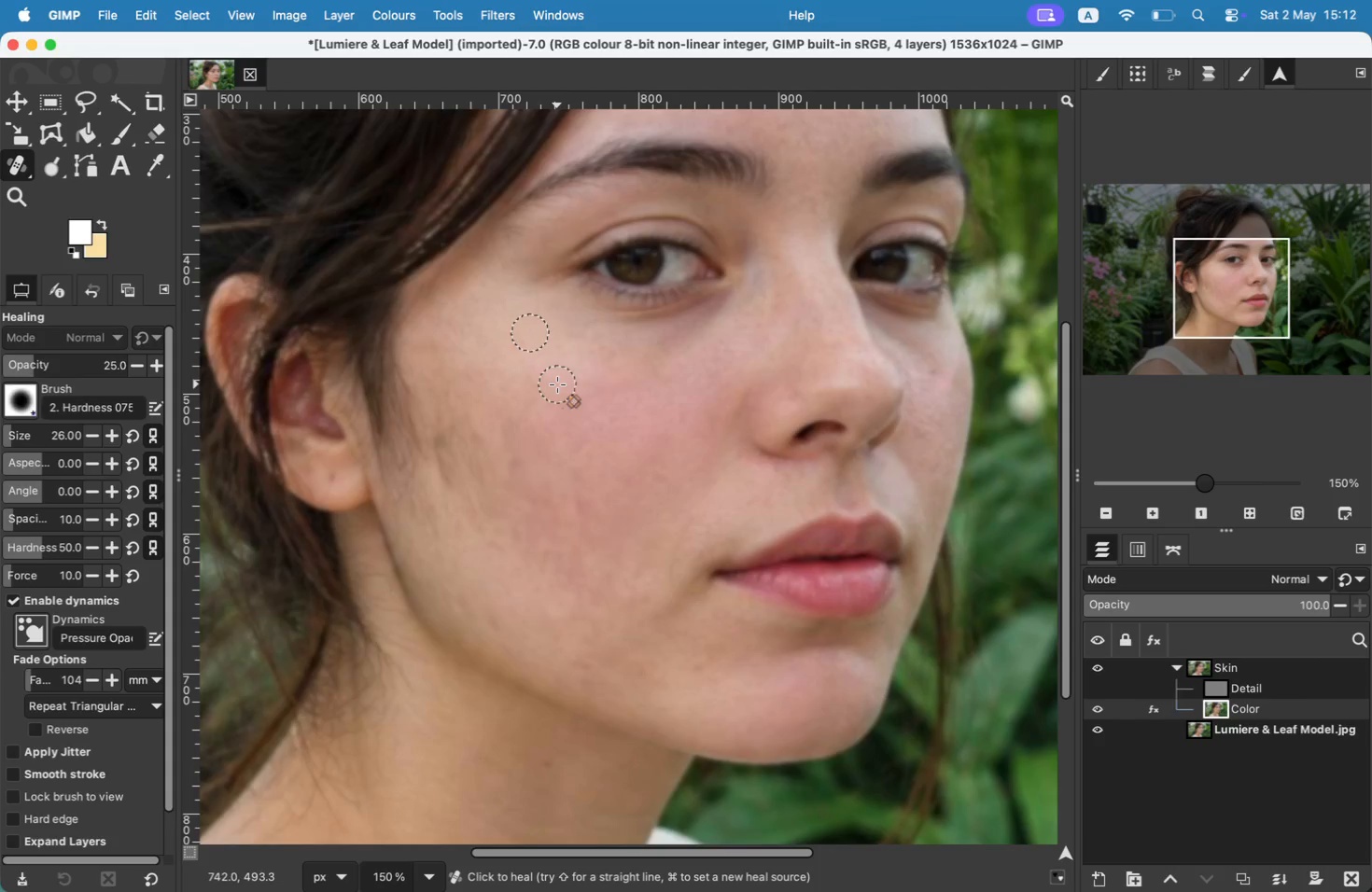 
left_click_drag(start_coordinate=[558, 385], to_coordinate=[579, 381])
 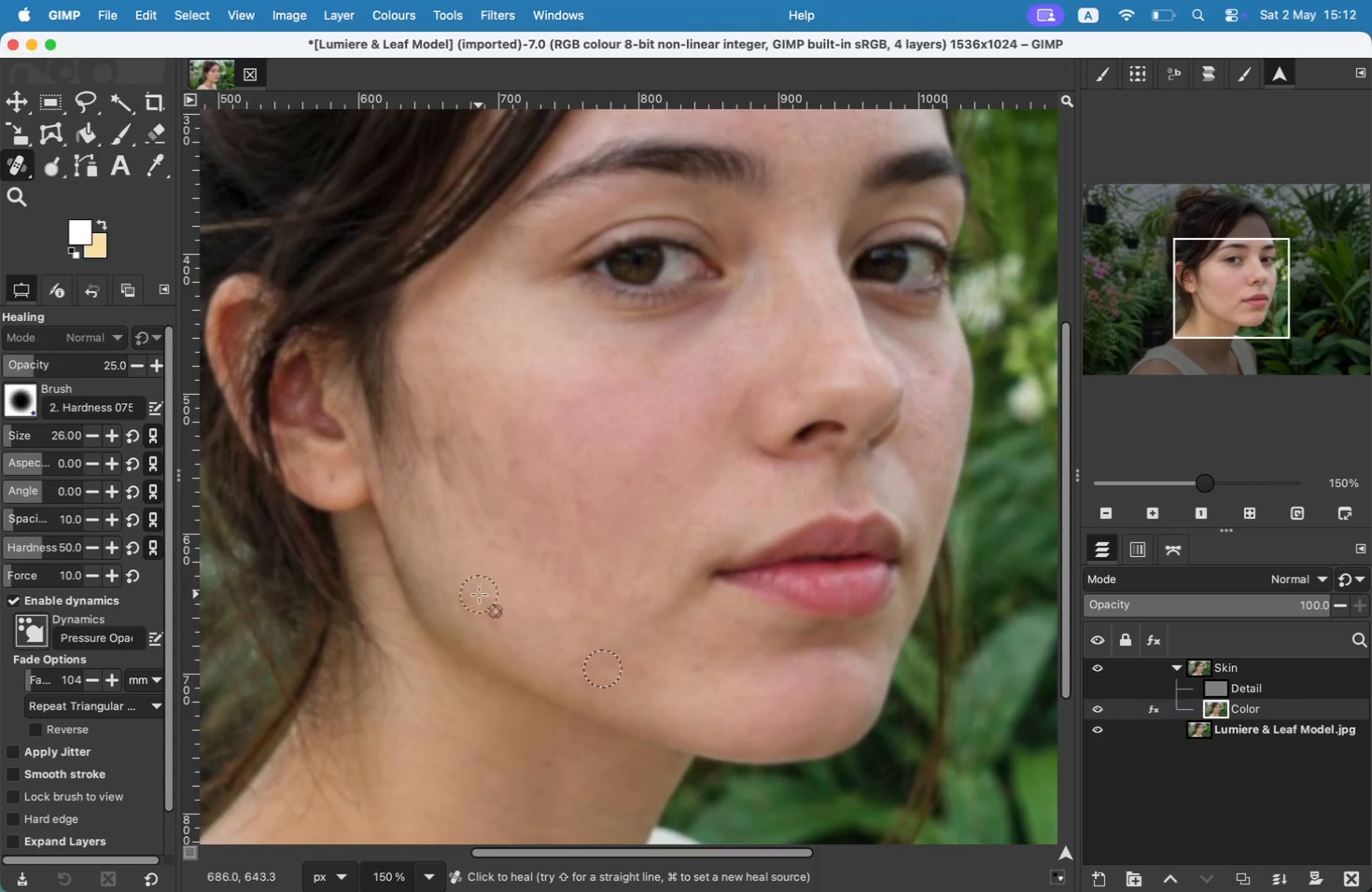 
left_click_drag(start_coordinate=[602, 361], to_coordinate=[609, 357])
 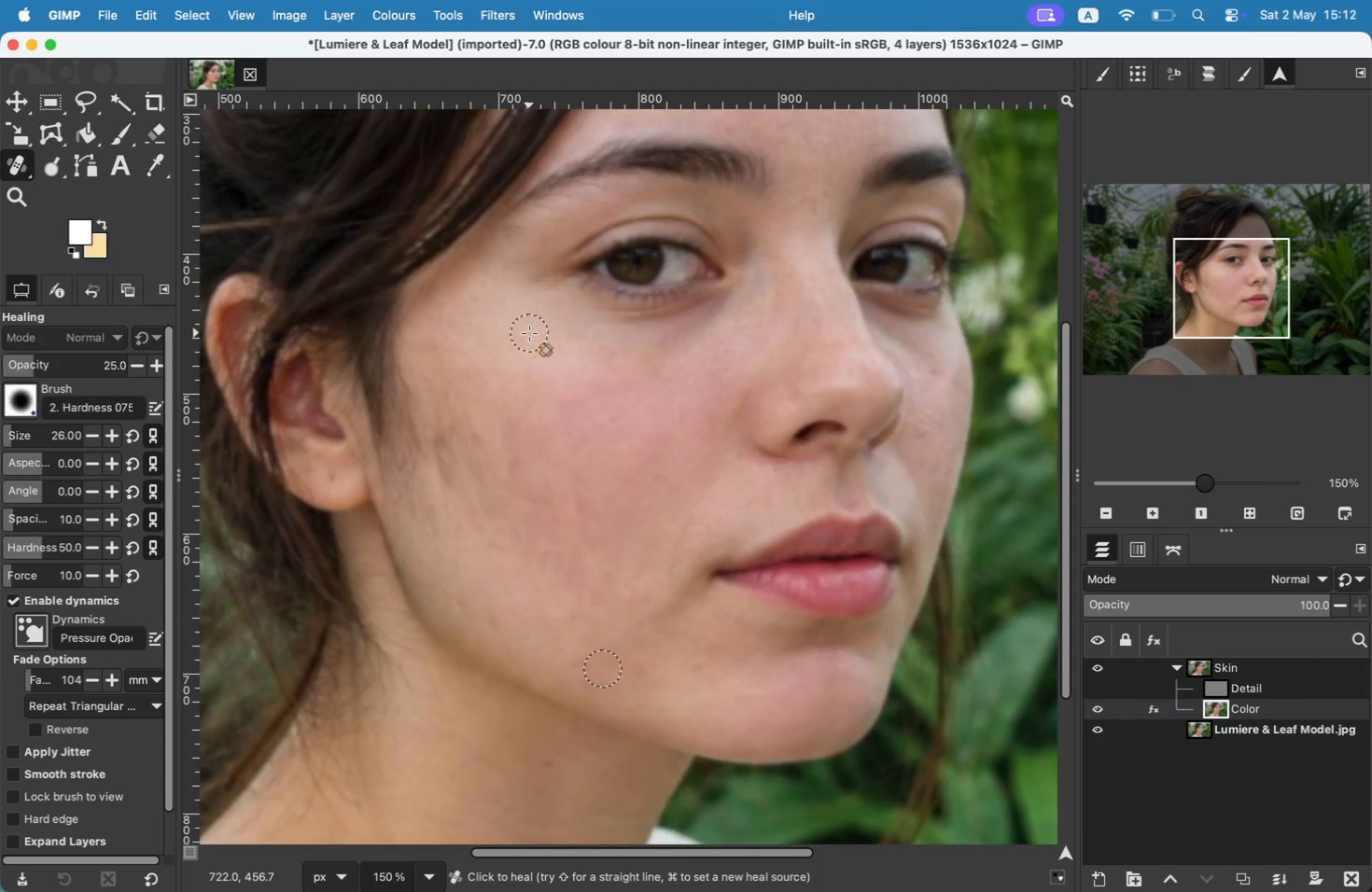 
left_click_drag(start_coordinate=[652, 359], to_coordinate=[668, 350])
 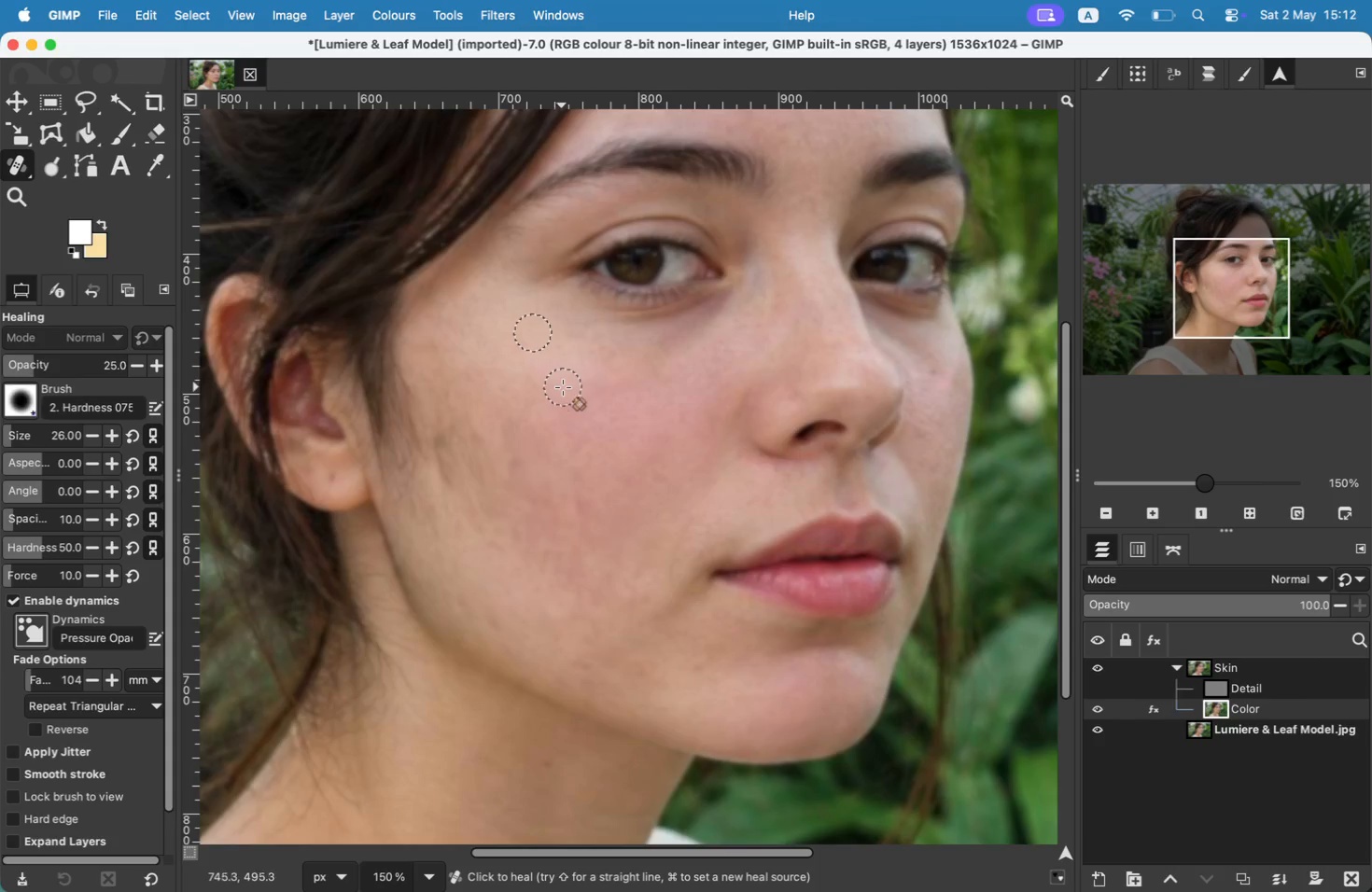 
left_click_drag(start_coordinate=[574, 389], to_coordinate=[591, 385])
 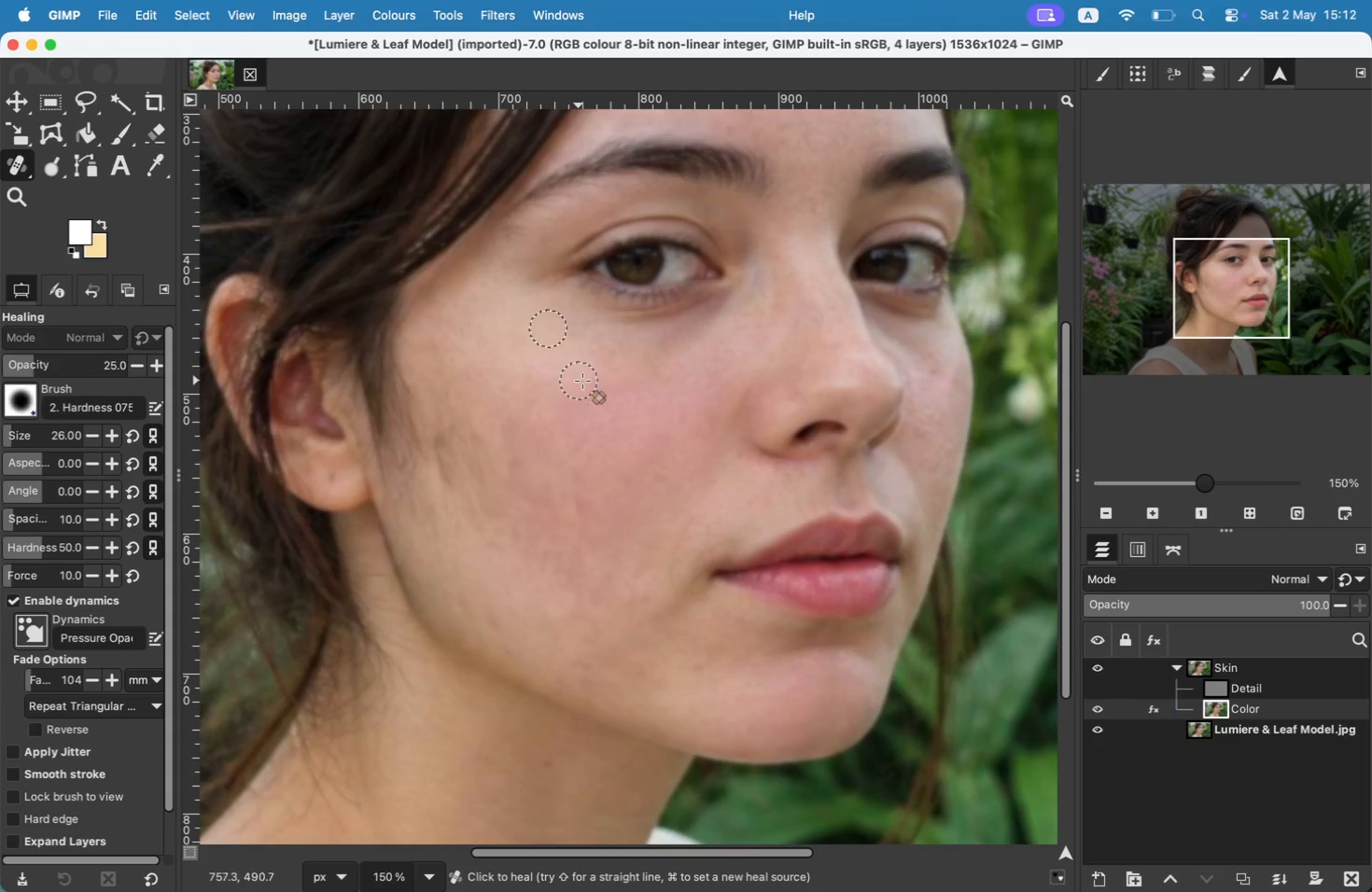 
left_click_drag(start_coordinate=[528, 377], to_coordinate=[529, 383])
 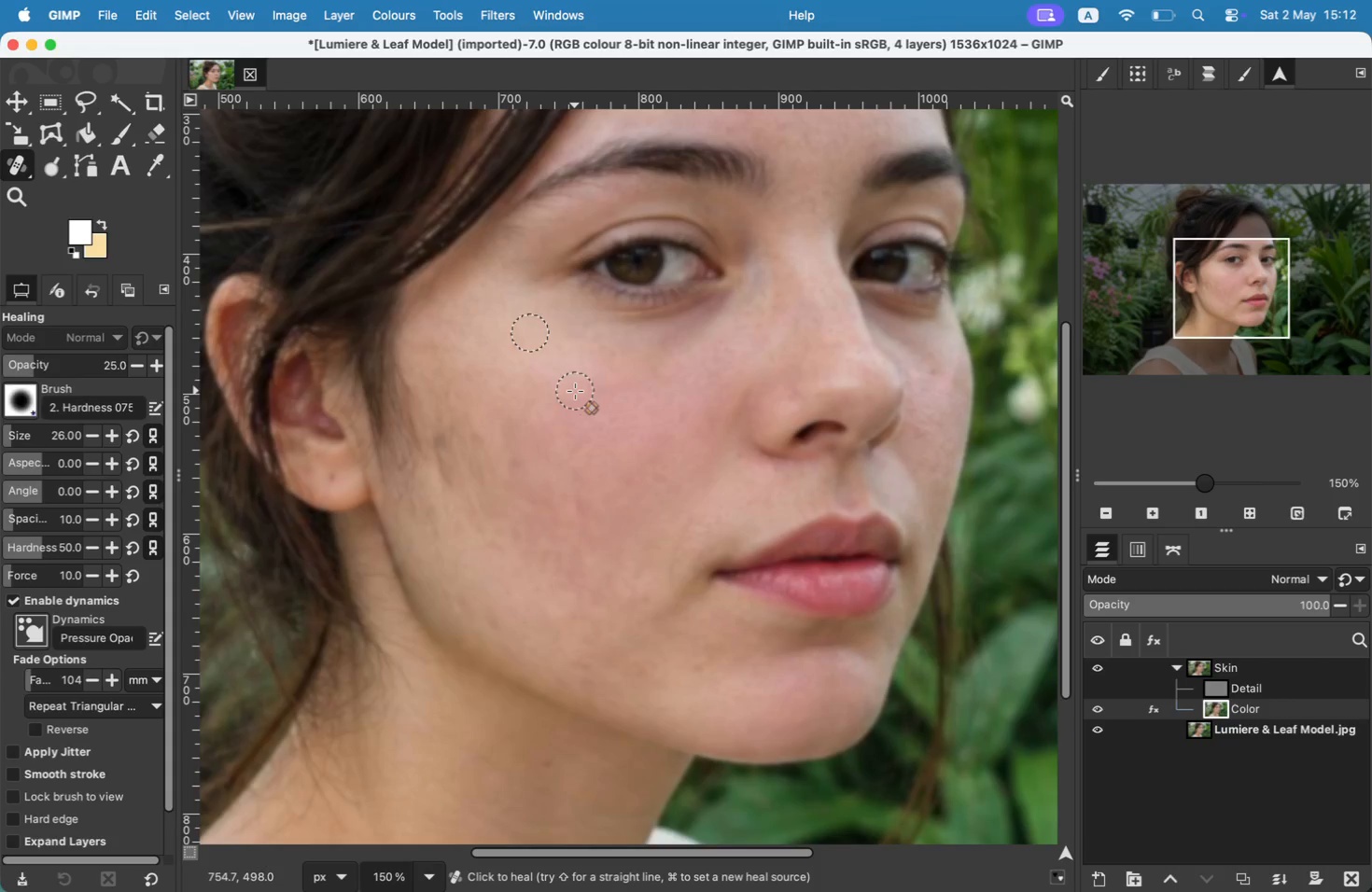 
key(Meta+CommandLeft)
 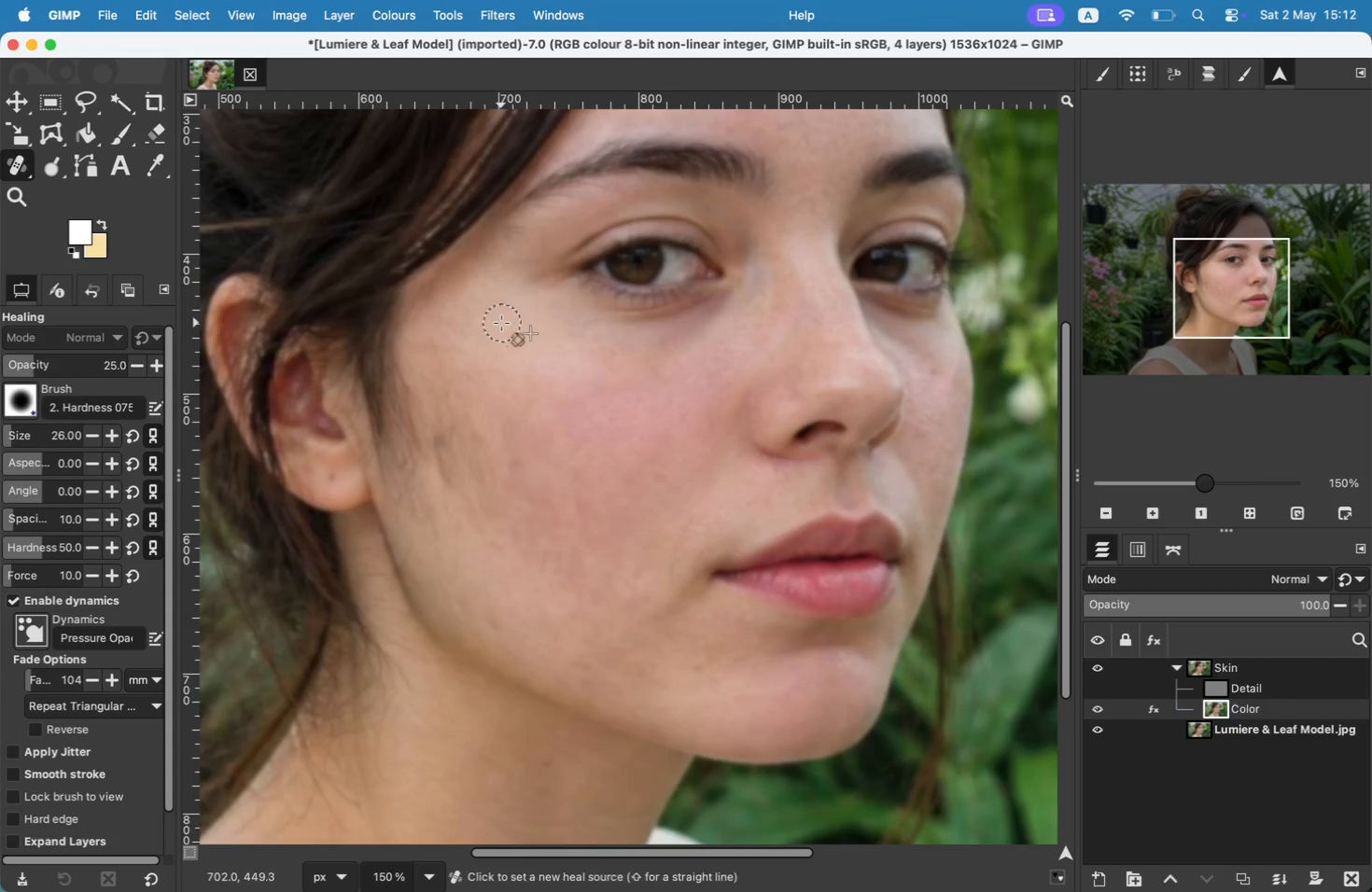 
left_click([501, 323])
 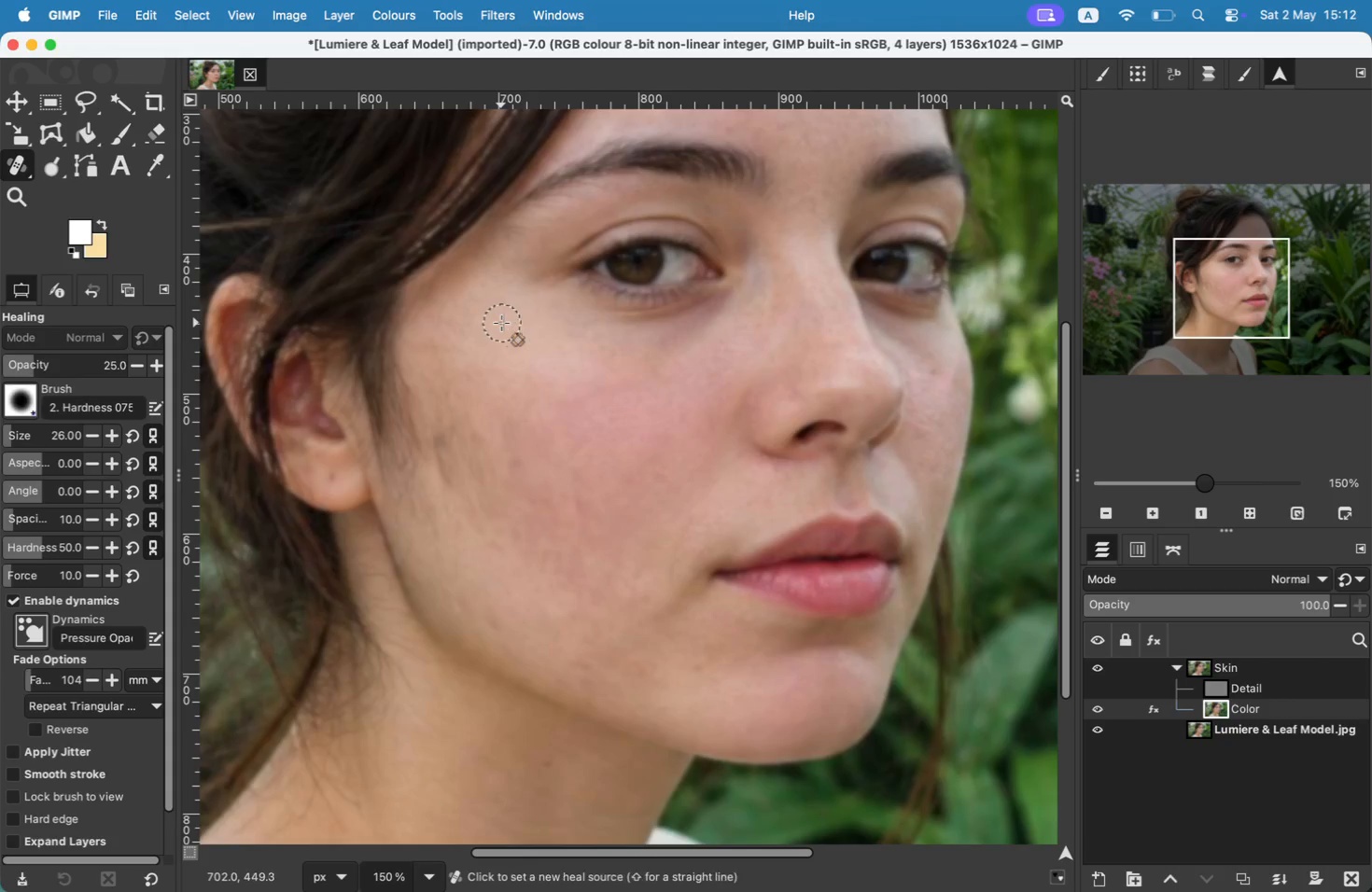 
left_click_drag(start_coordinate=[472, 328], to_coordinate=[456, 359])
 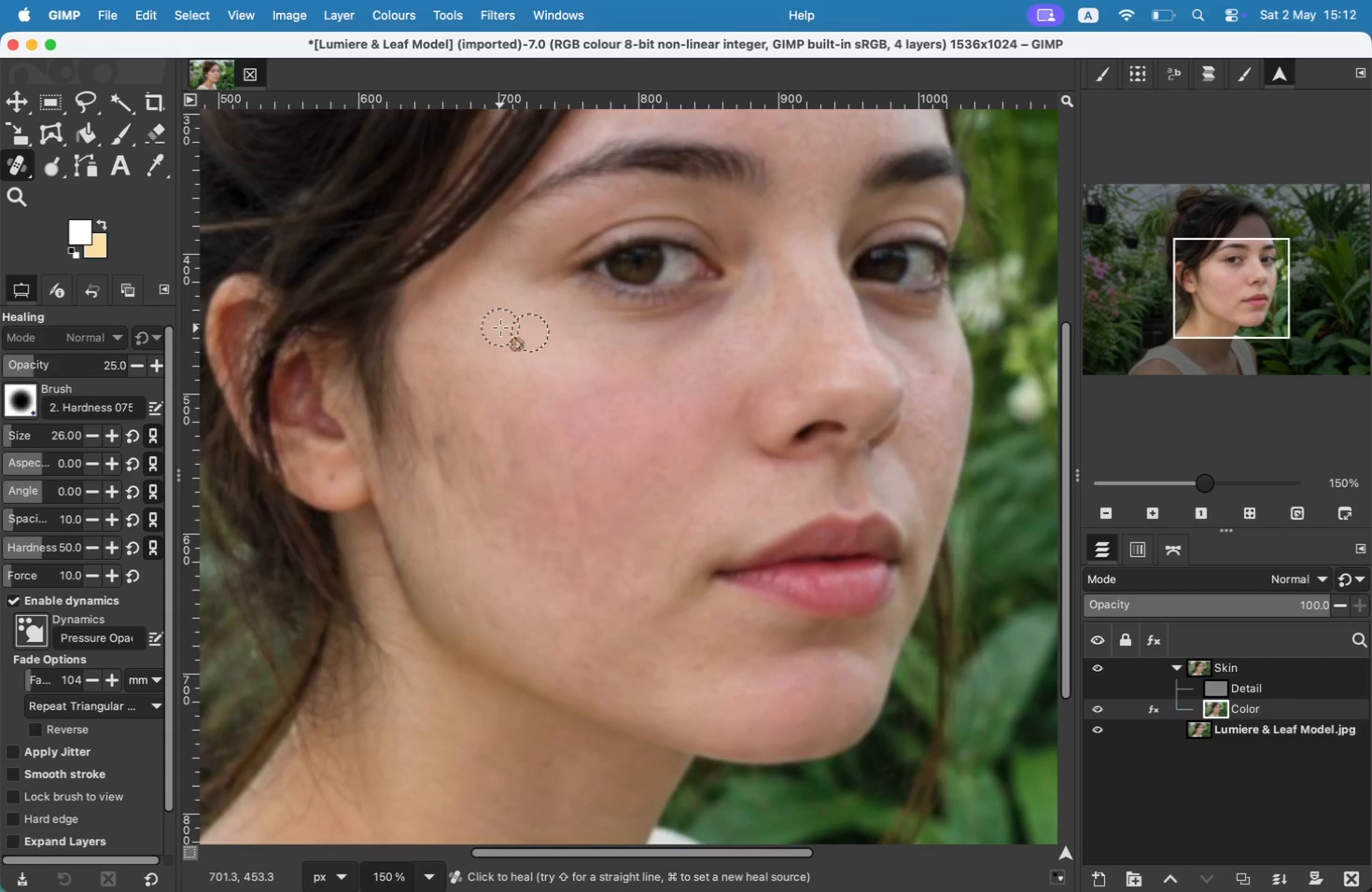 
left_click_drag(start_coordinate=[547, 379], to_coordinate=[565, 399])
 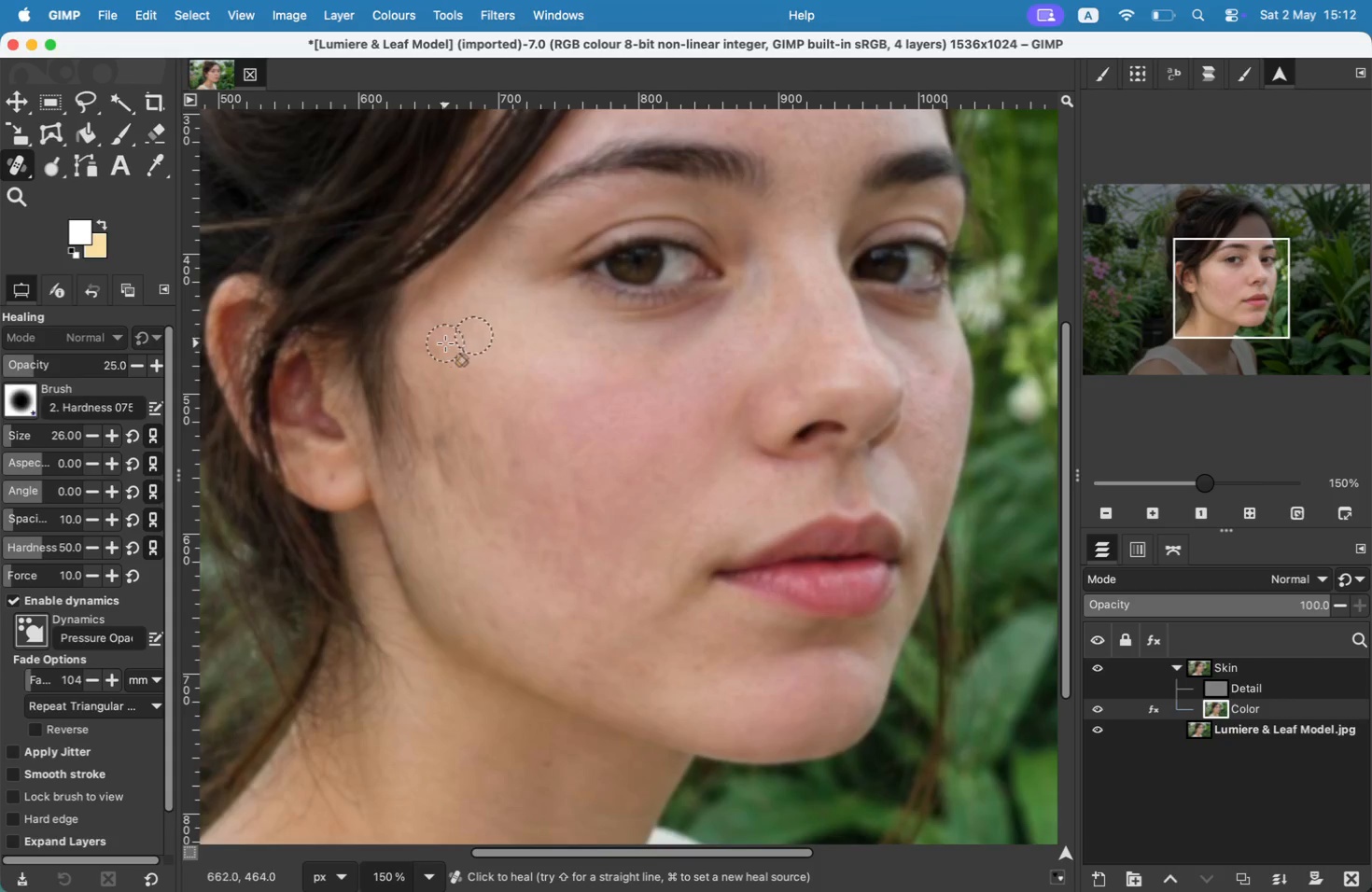 
hold_key(key=CommandLeft, duration=0.65)
 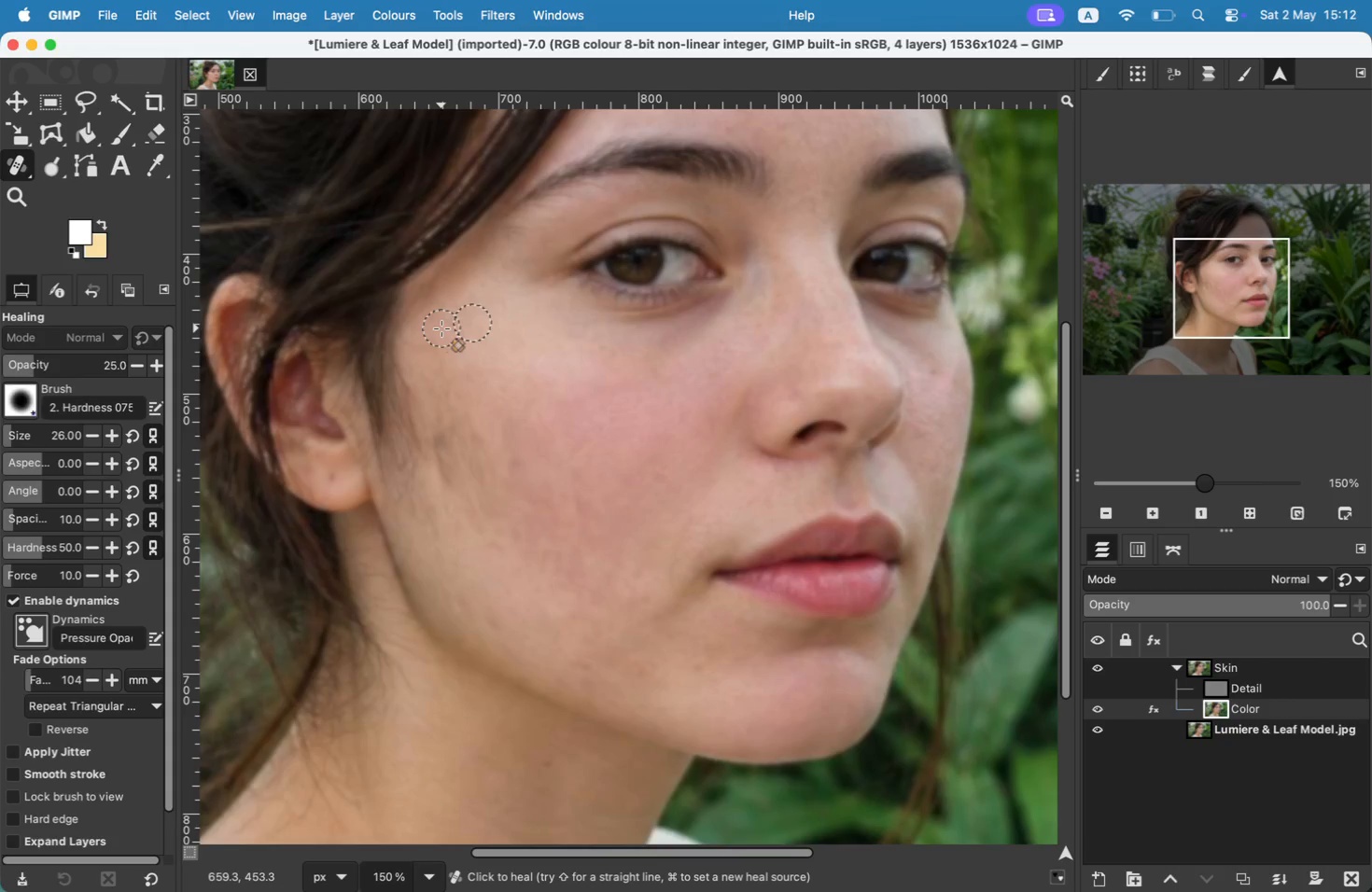 
left_click_drag(start_coordinate=[576, 396], to_coordinate=[564, 398])
 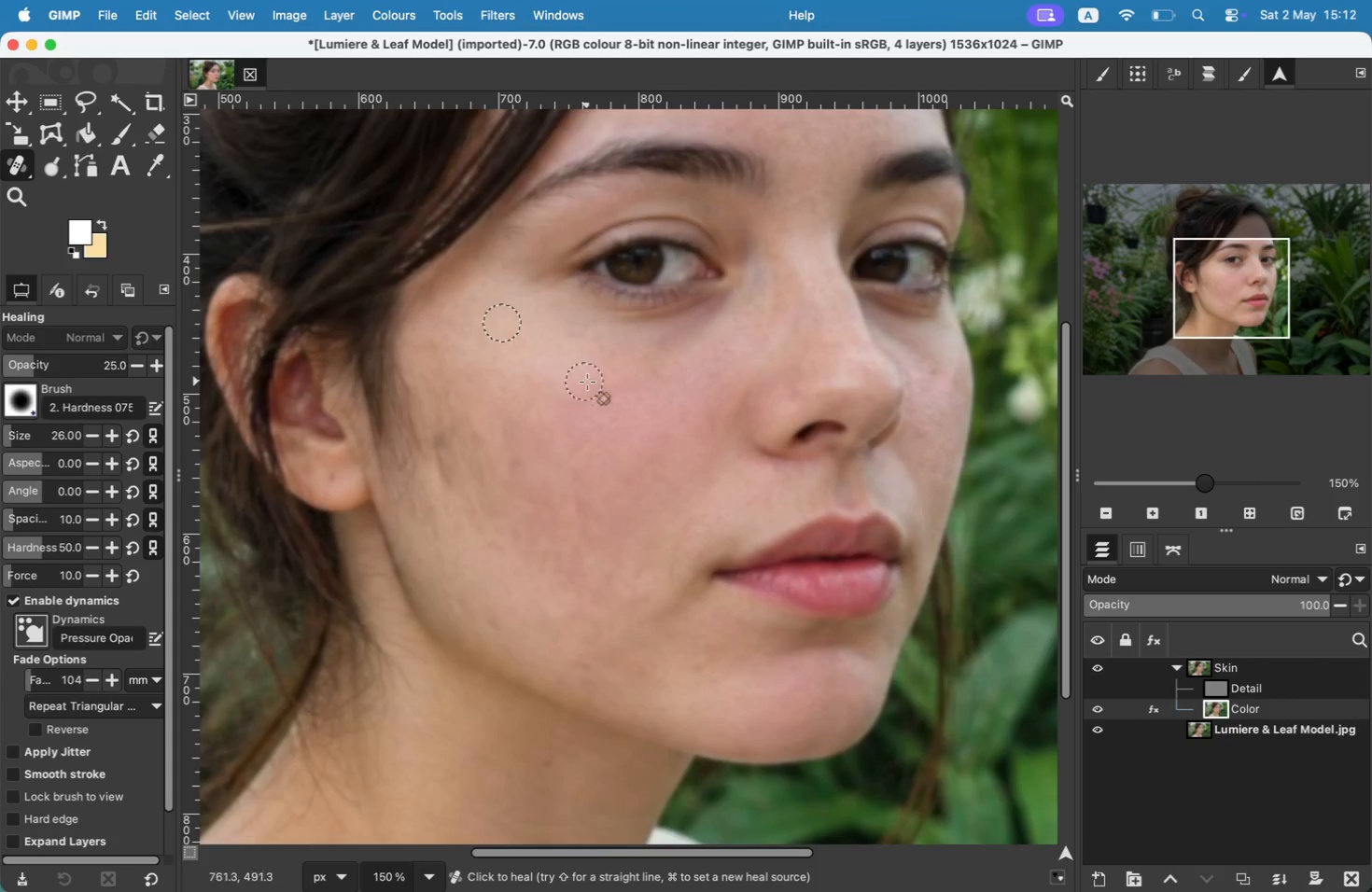 
left_click_drag(start_coordinate=[632, 396], to_coordinate=[659, 385])
 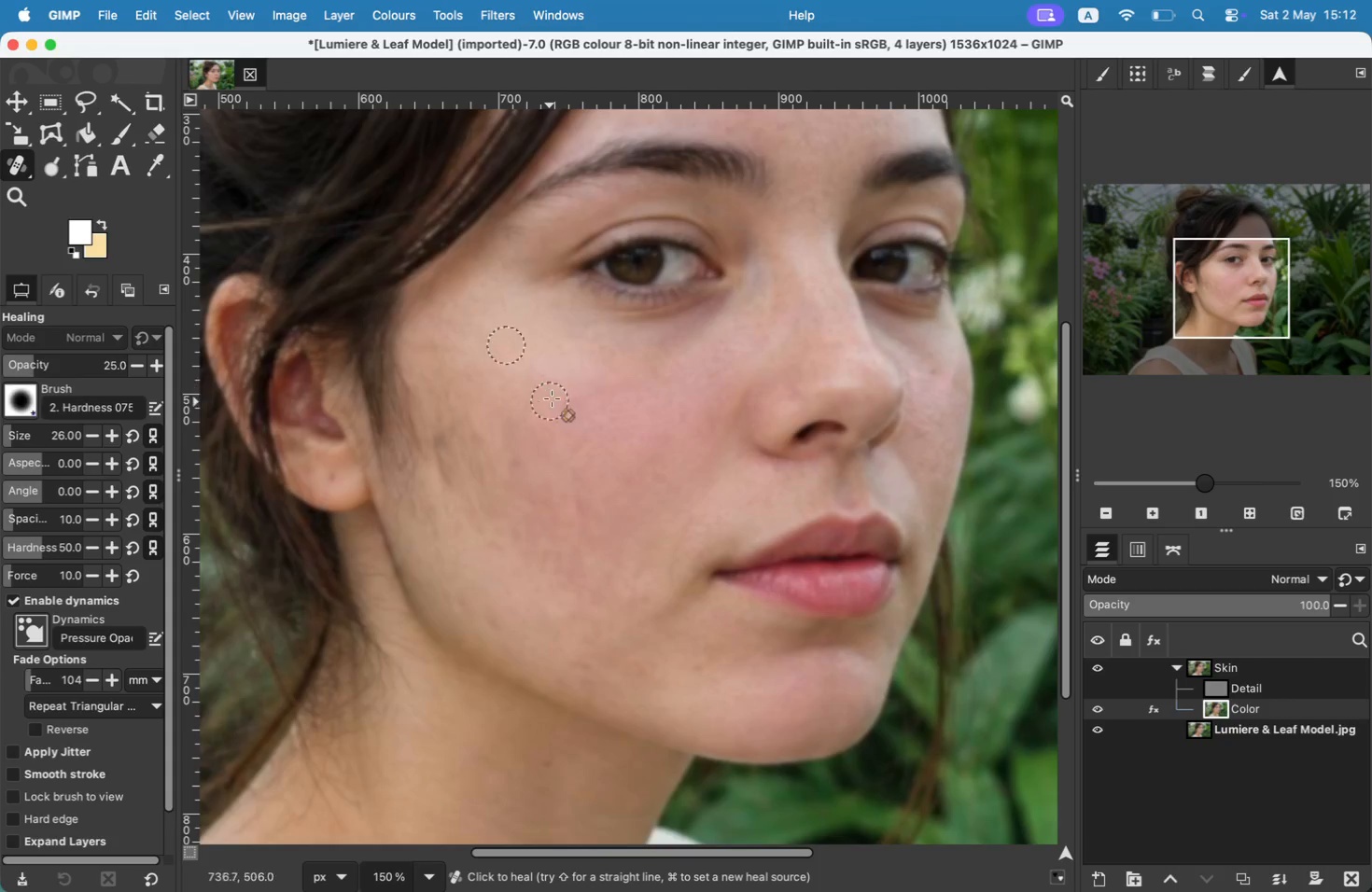 
left_click_drag(start_coordinate=[710, 364], to_coordinate=[718, 367])
 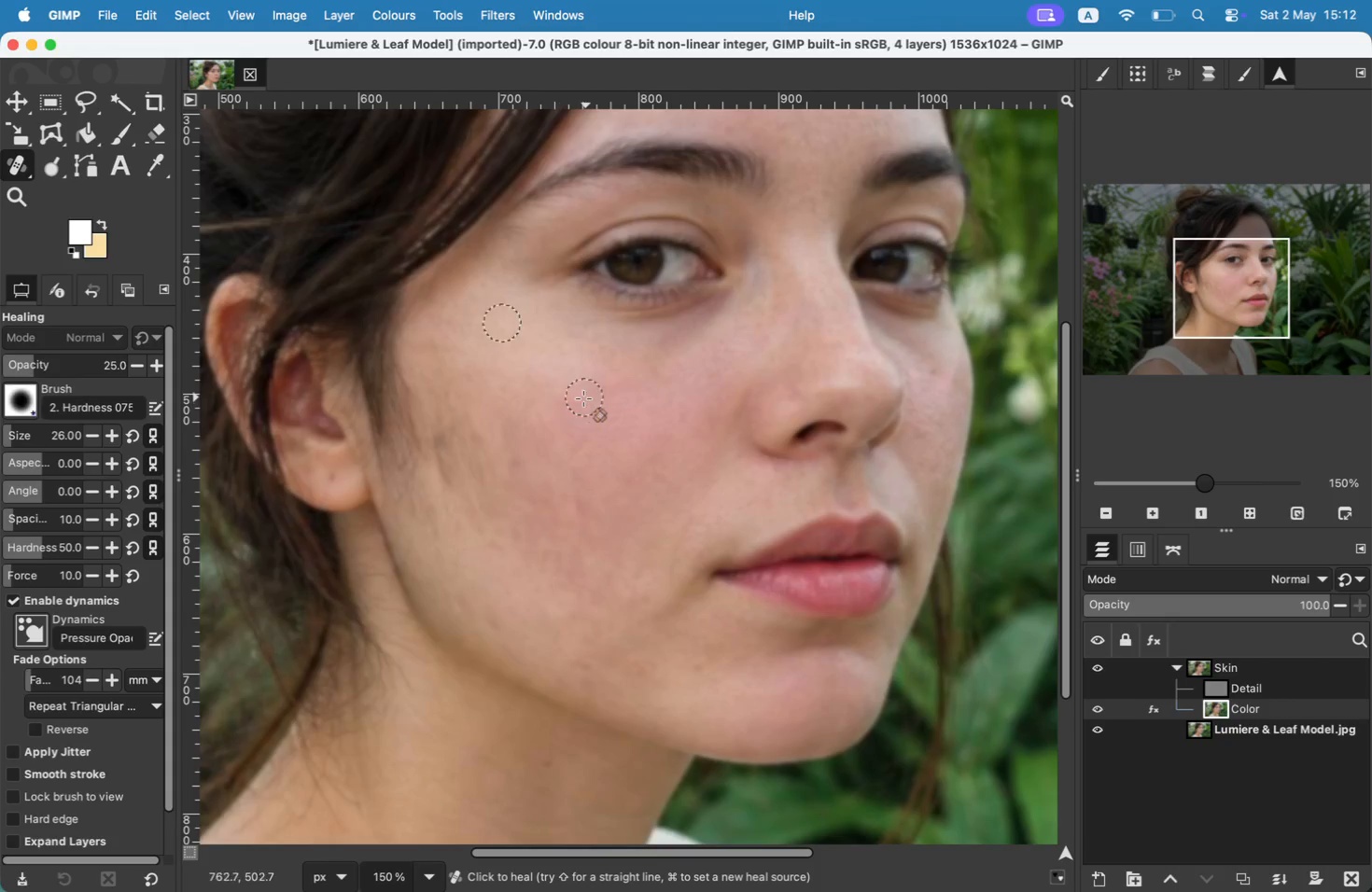 
left_click_drag(start_coordinate=[718, 369], to_coordinate=[717, 393])
 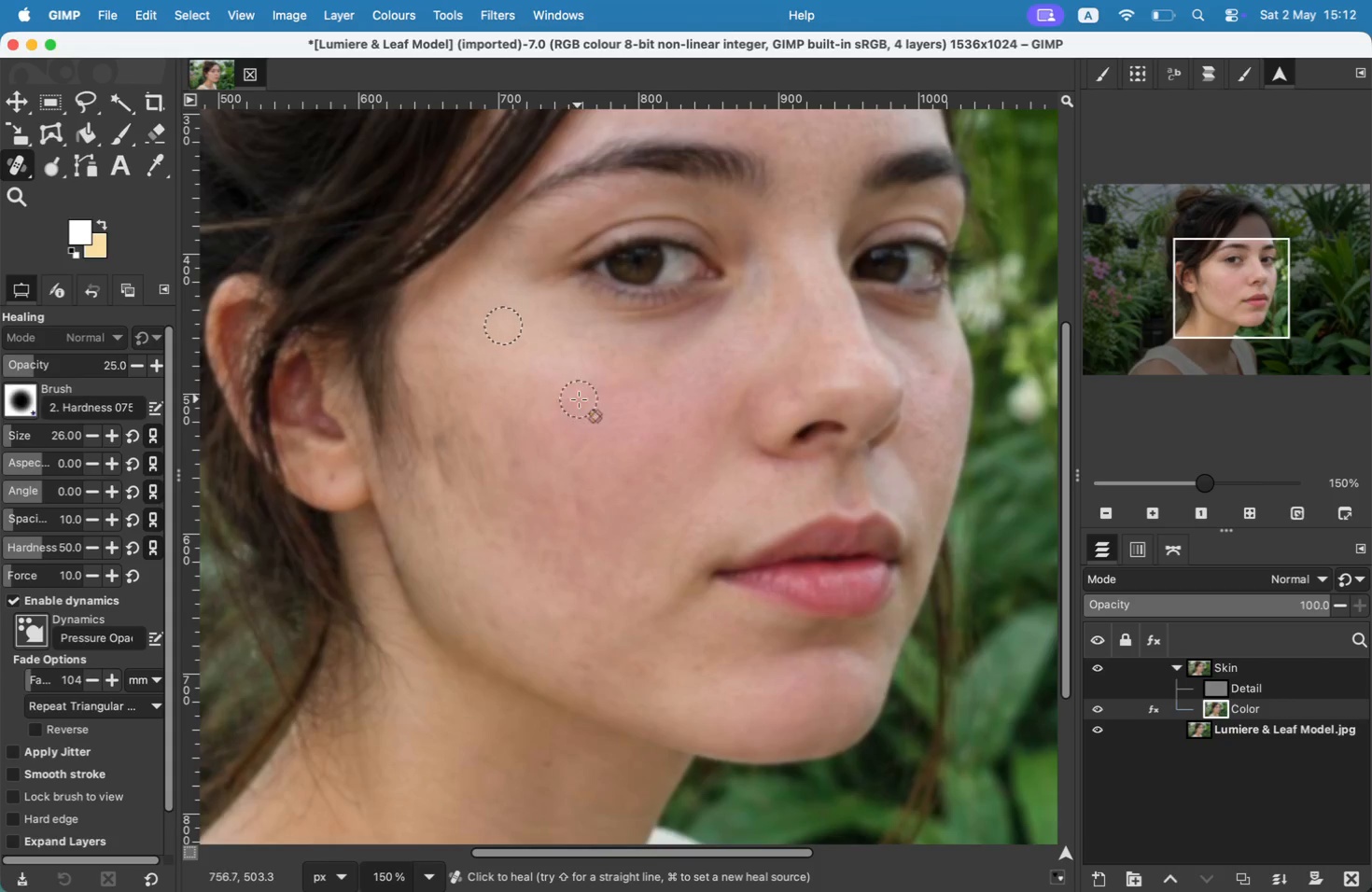 
left_click_drag(start_coordinate=[718, 392], to_coordinate=[713, 402])
 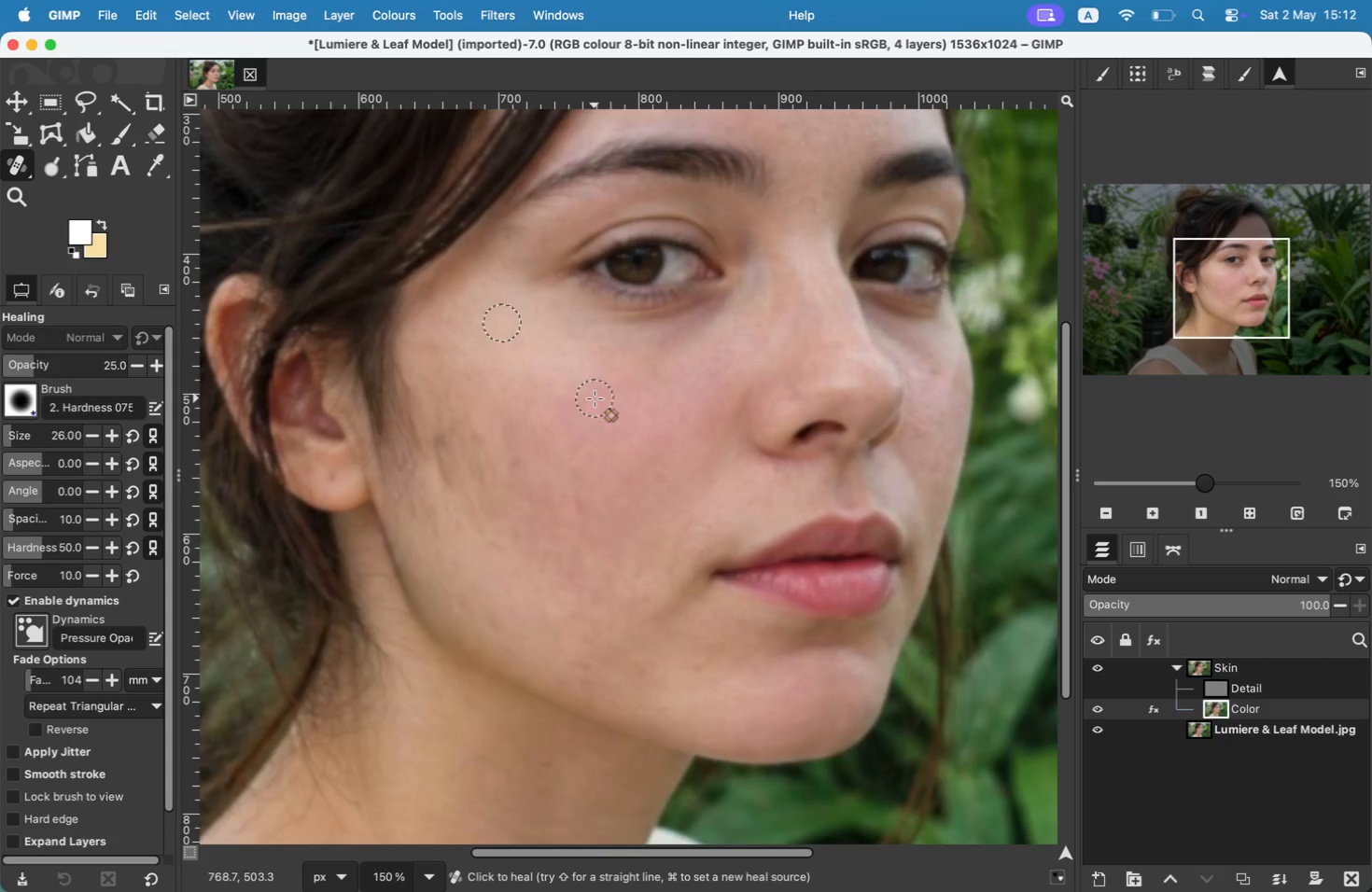 
left_click_drag(start_coordinate=[625, 359], to_coordinate=[591, 378])
 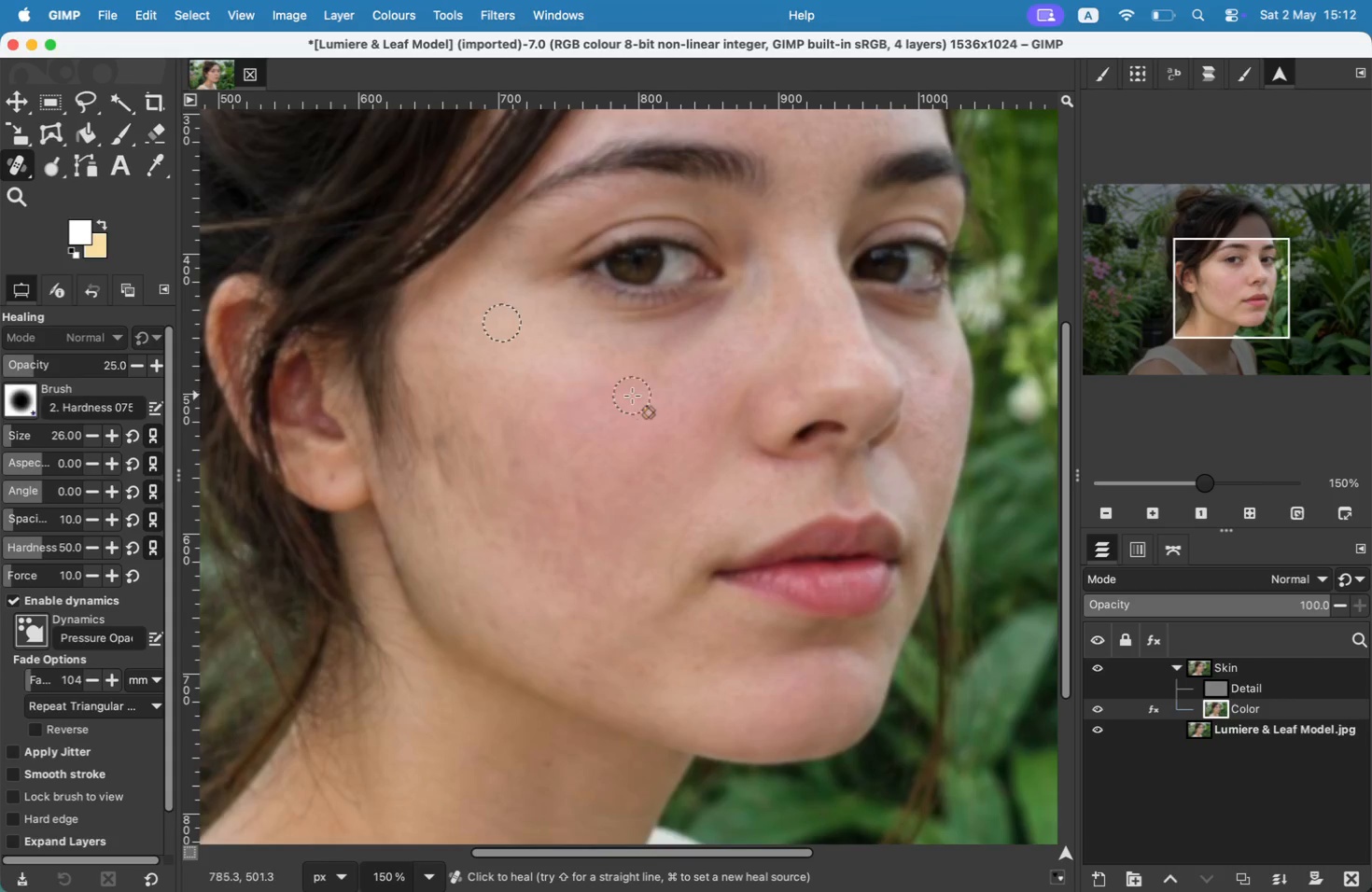 
left_click_drag(start_coordinate=[558, 398], to_coordinate=[578, 399])
 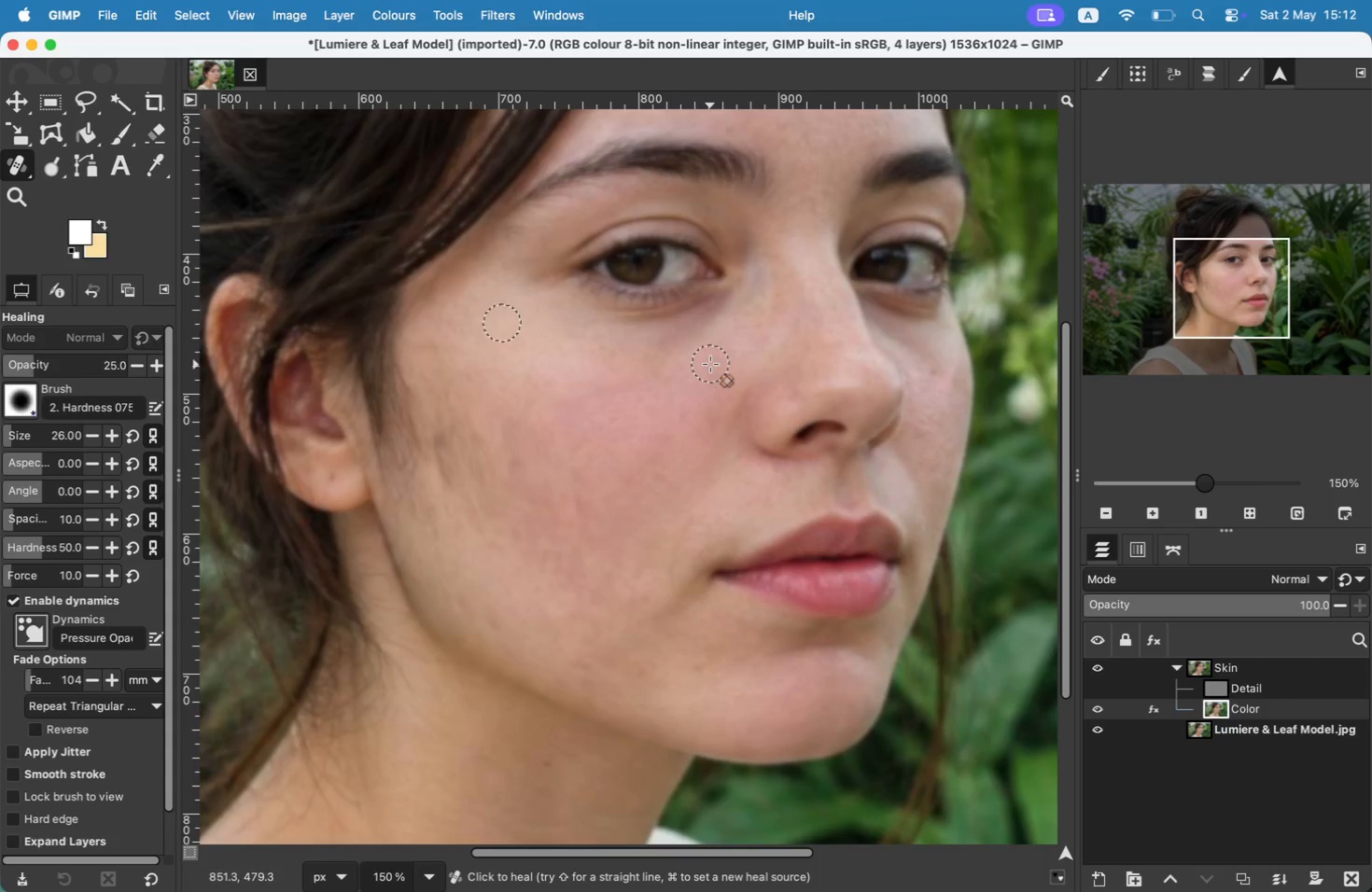 
left_click_drag(start_coordinate=[646, 404], to_coordinate=[648, 393])
 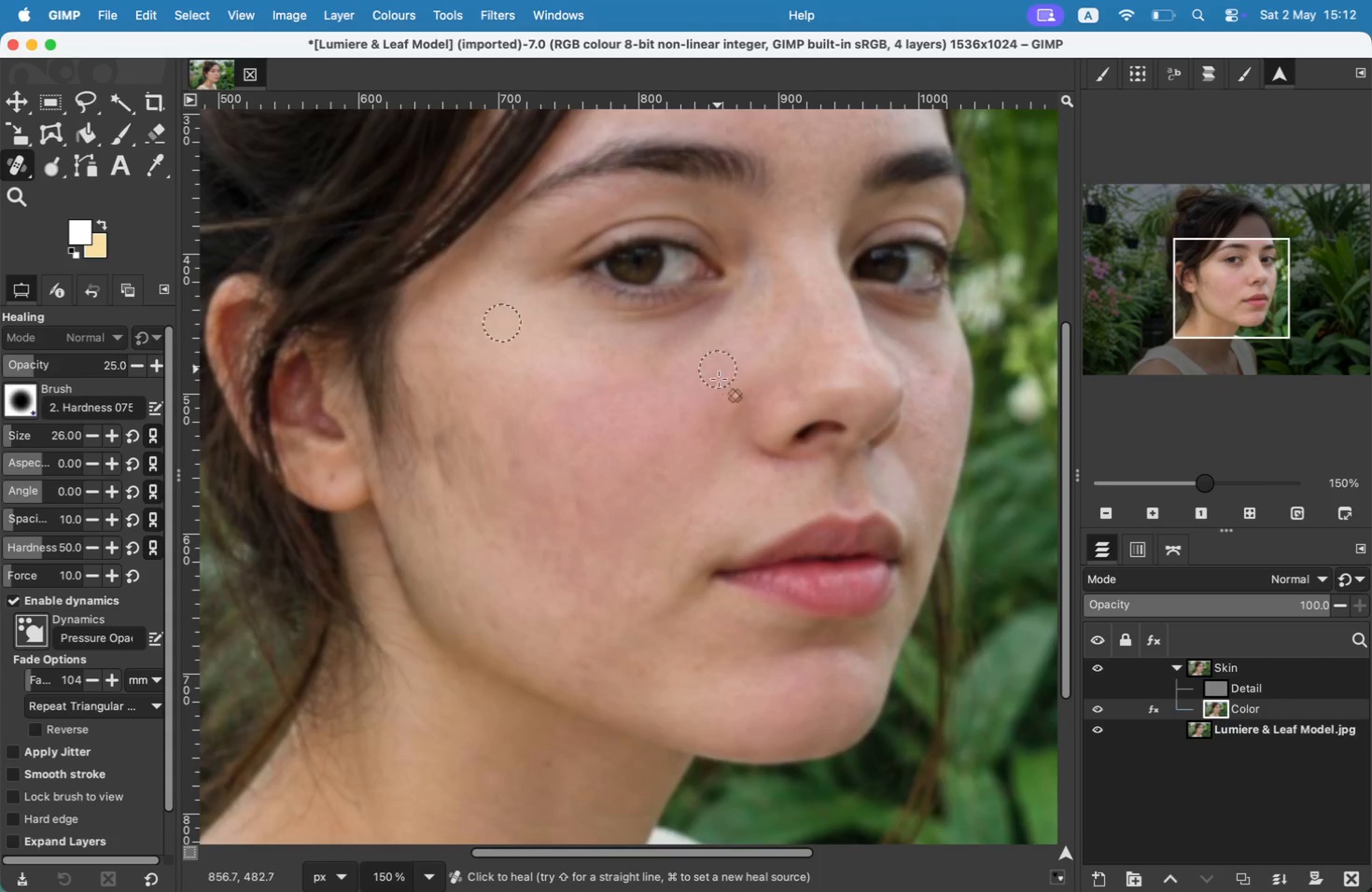 
left_click_drag(start_coordinate=[670, 373], to_coordinate=[672, 357])
 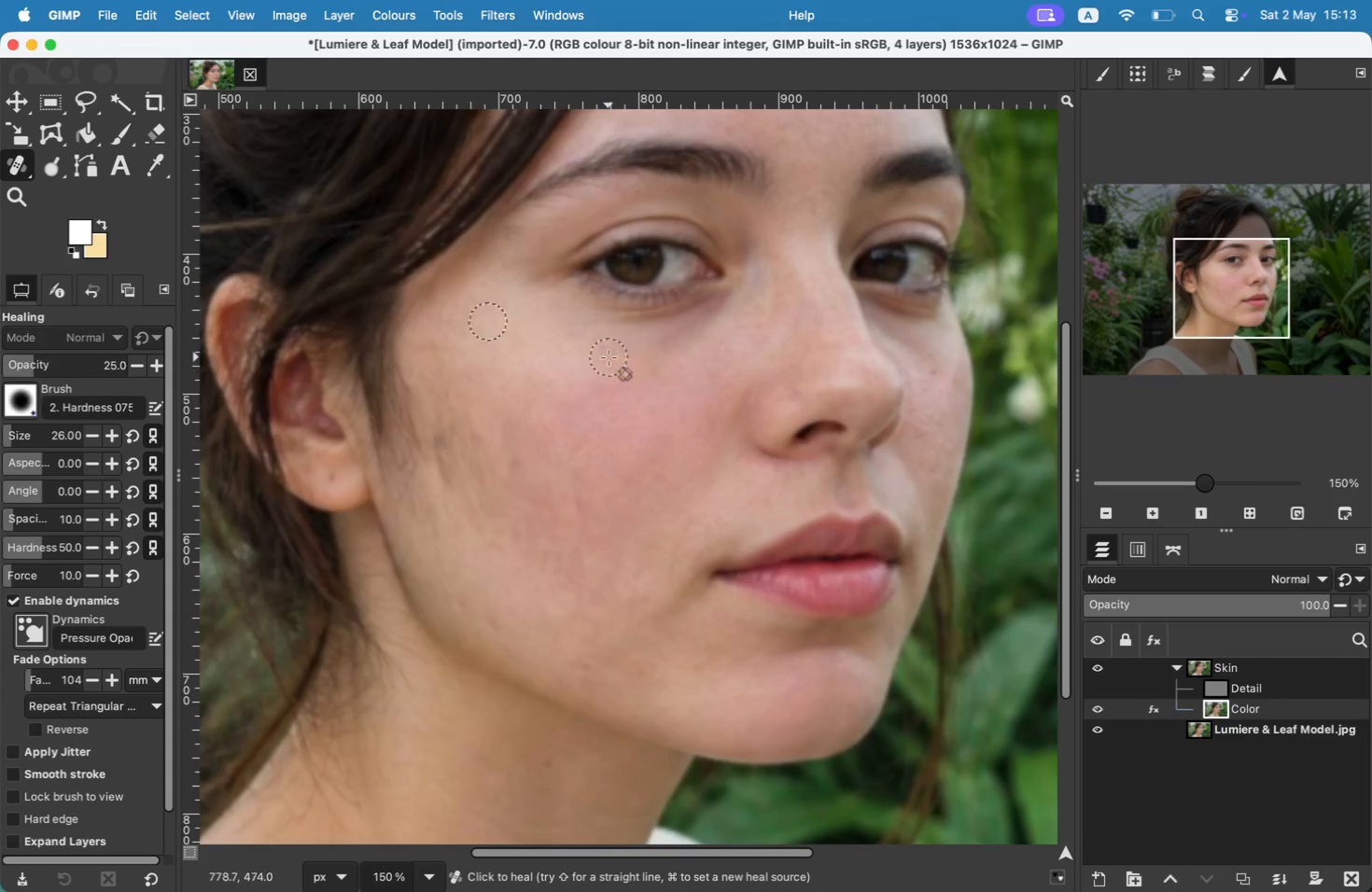 
left_click_drag(start_coordinate=[665, 348], to_coordinate=[700, 328])
 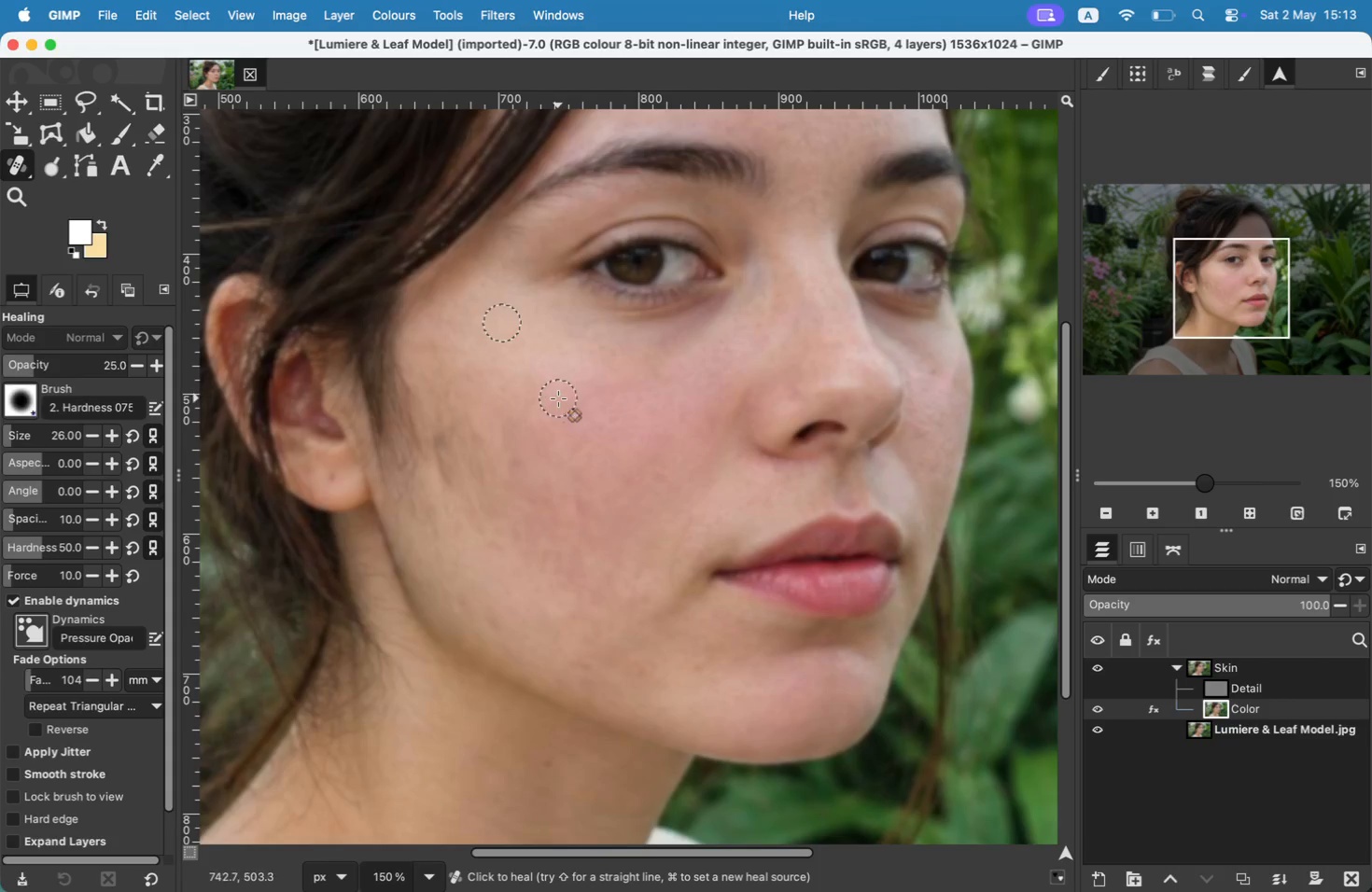 
left_click_drag(start_coordinate=[704, 365], to_coordinate=[732, 362])
 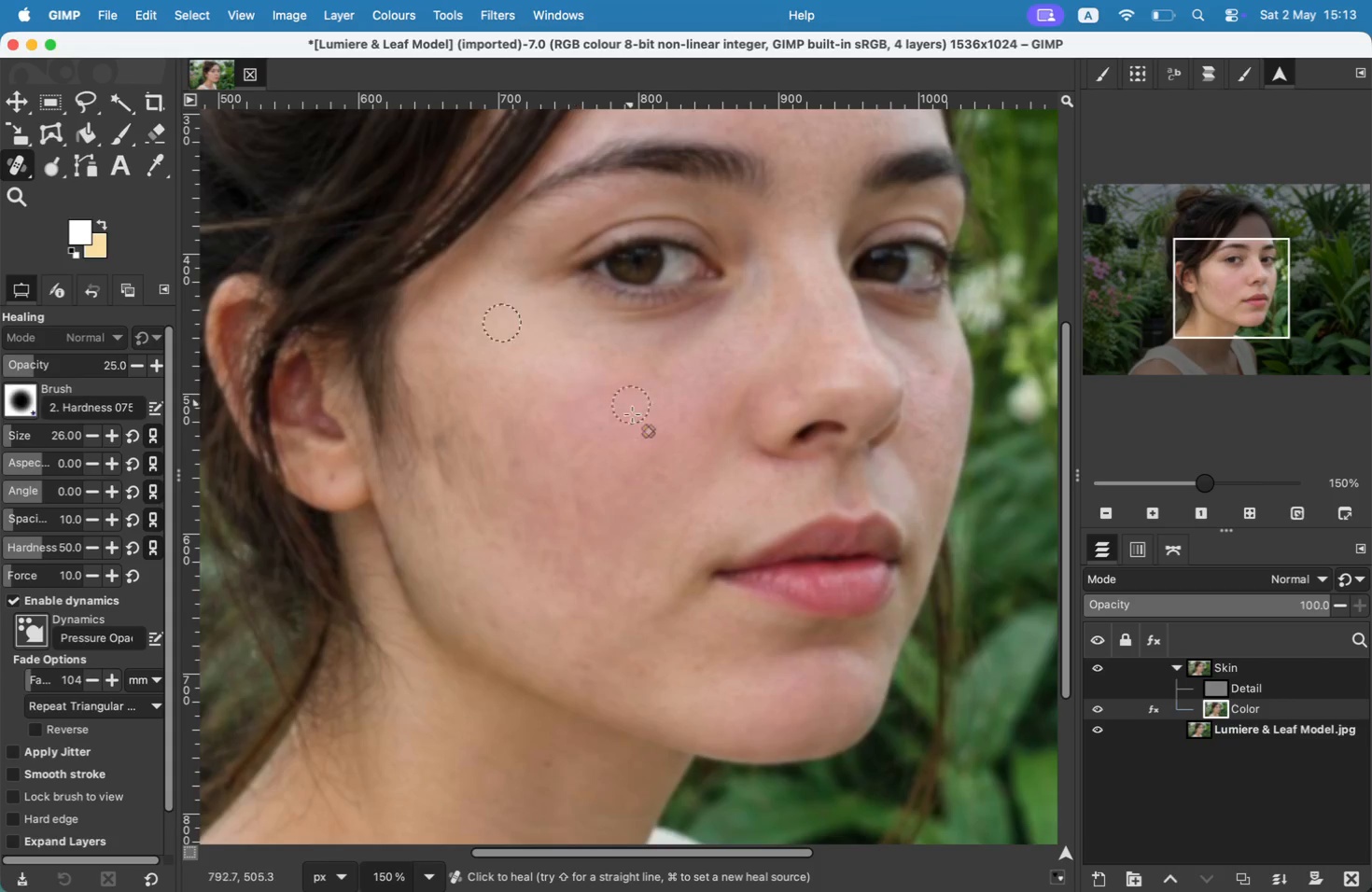 
left_click_drag(start_coordinate=[608, 431], to_coordinate=[615, 420])
 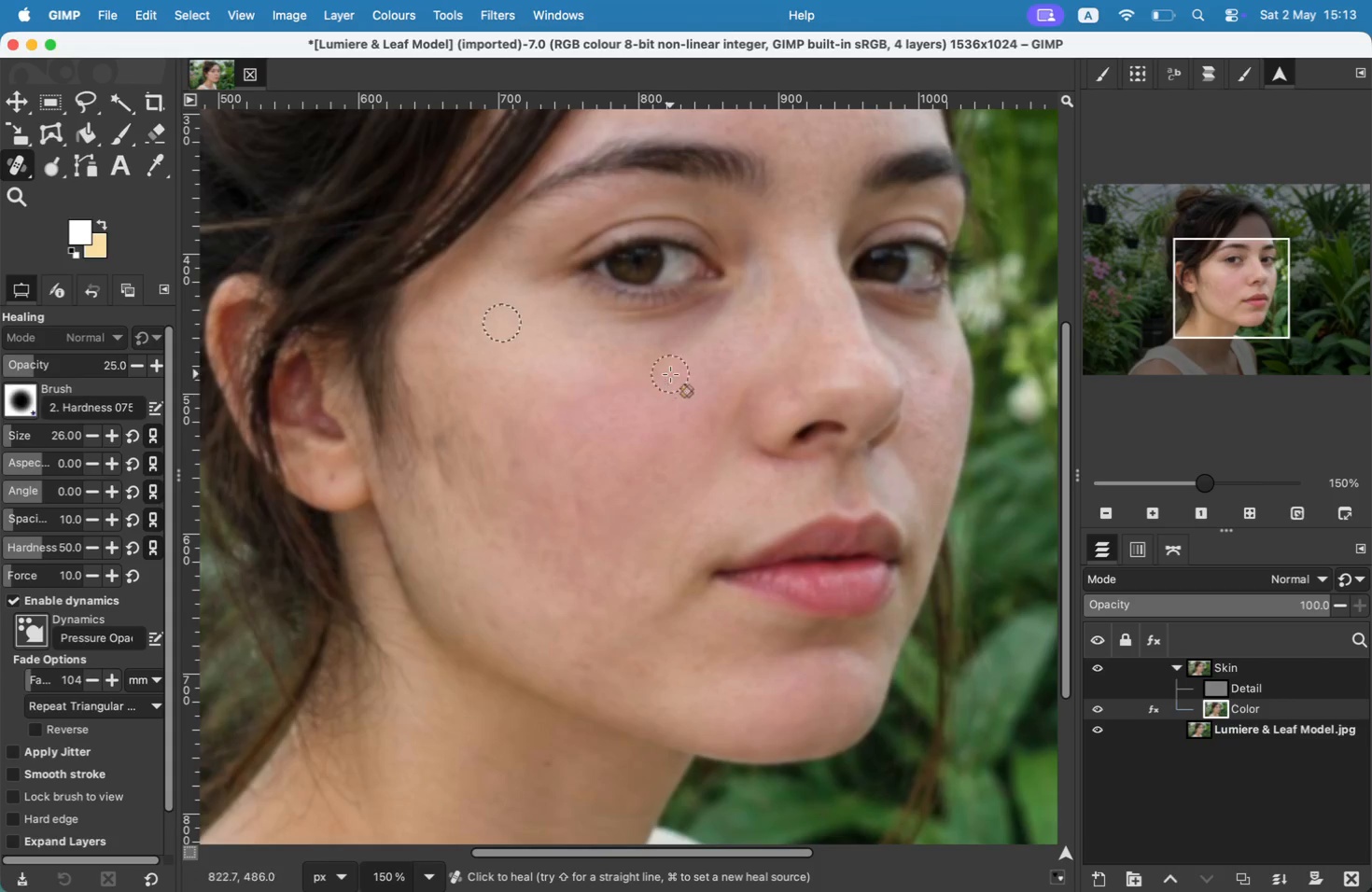 
left_click_drag(start_coordinate=[581, 407], to_coordinate=[618, 398])
 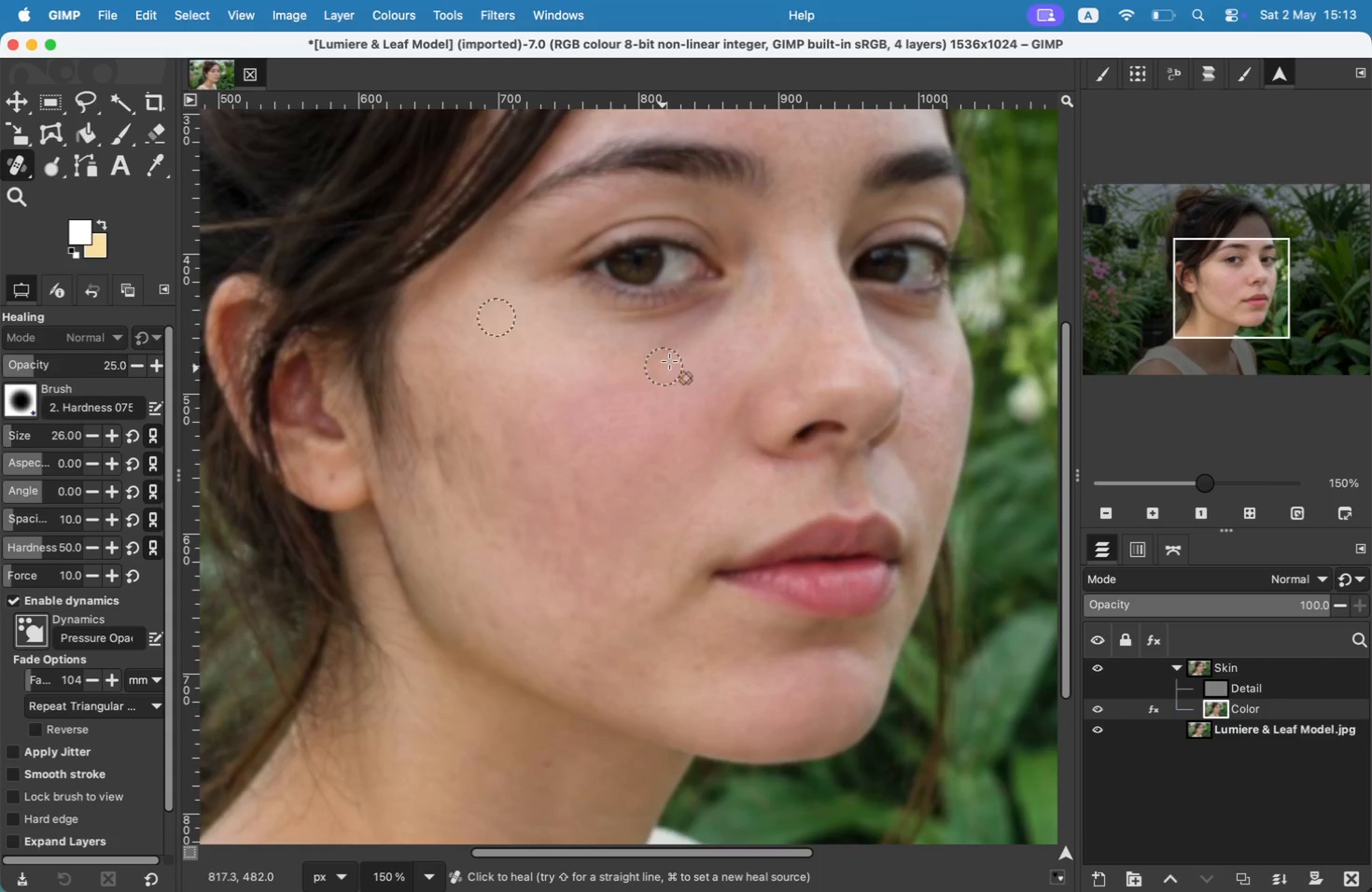 
left_click_drag(start_coordinate=[699, 370], to_coordinate=[669, 373])
 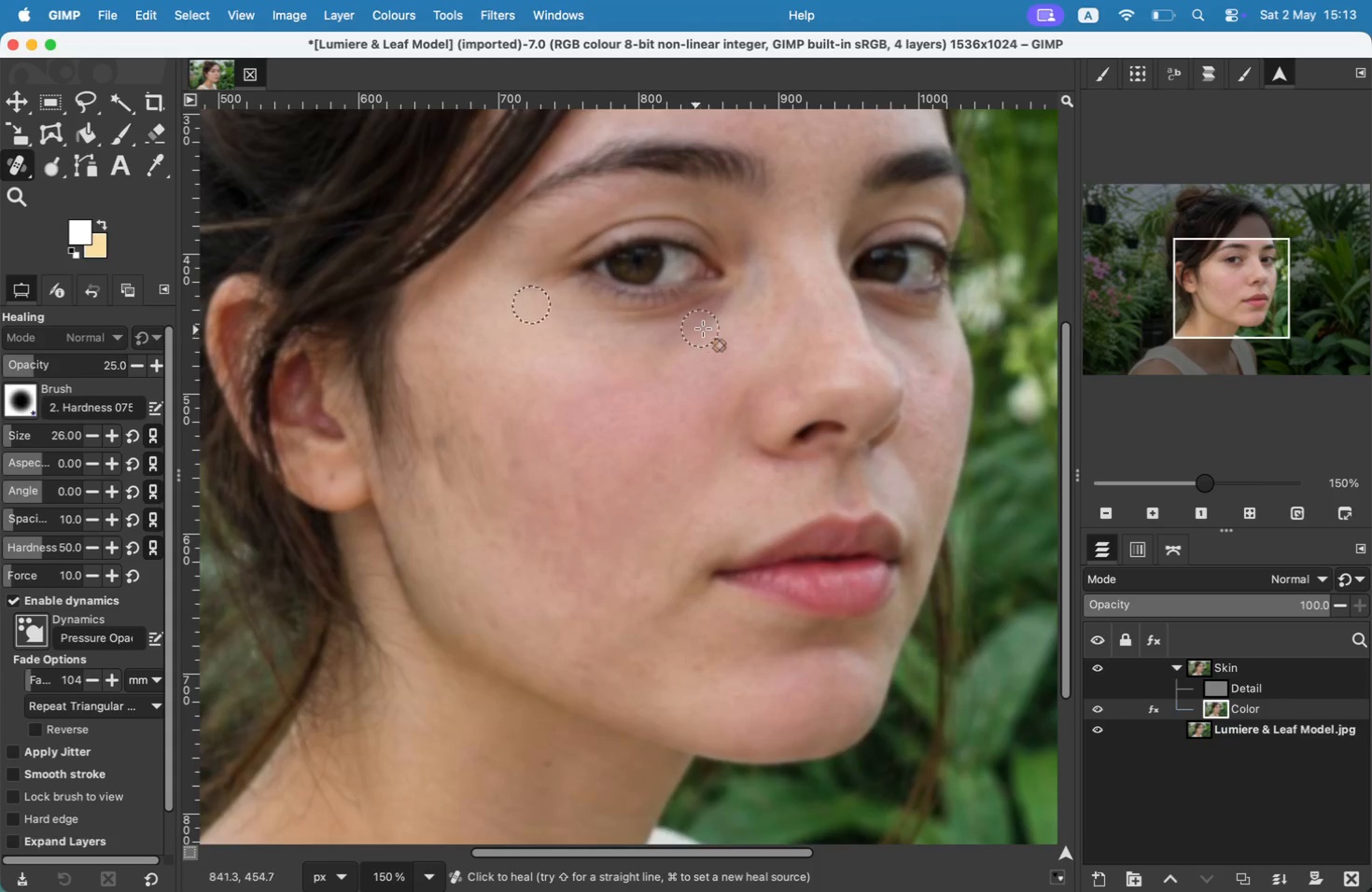 
left_click_drag(start_coordinate=[650, 372], to_coordinate=[635, 375])
 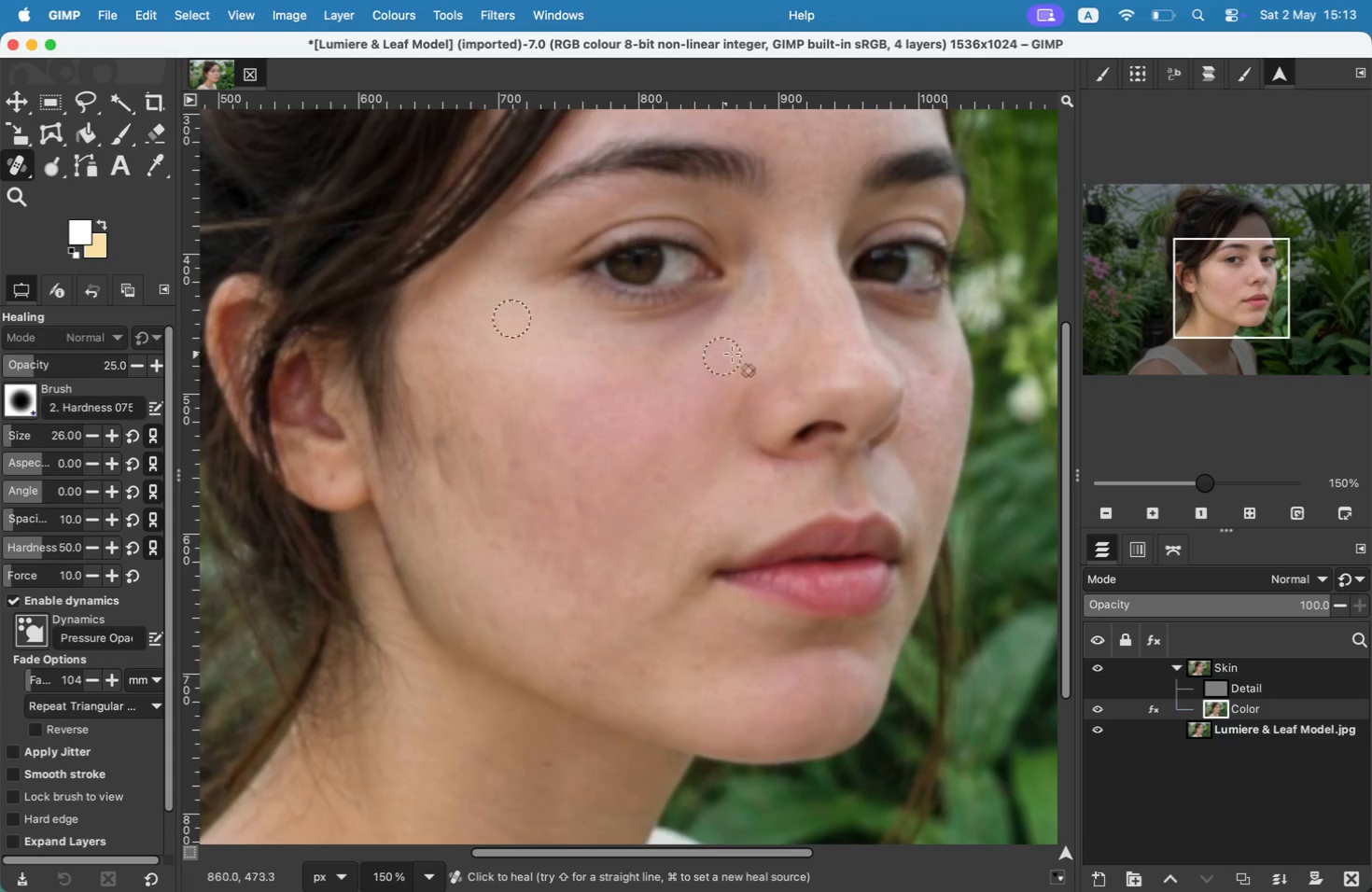 
left_click_drag(start_coordinate=[520, 430], to_coordinate=[578, 413])
 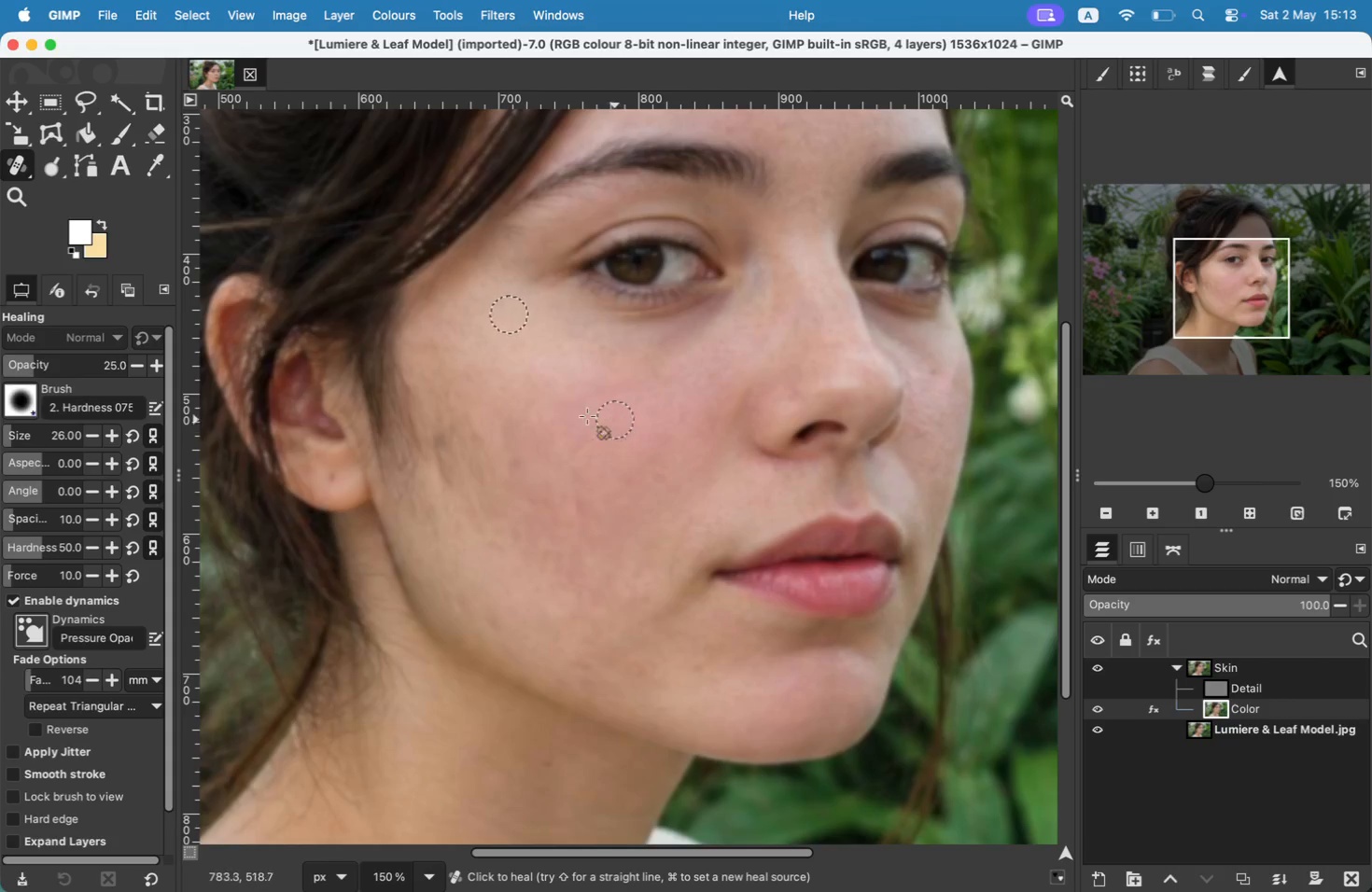 
left_click_drag(start_coordinate=[593, 449], to_coordinate=[635, 437])
 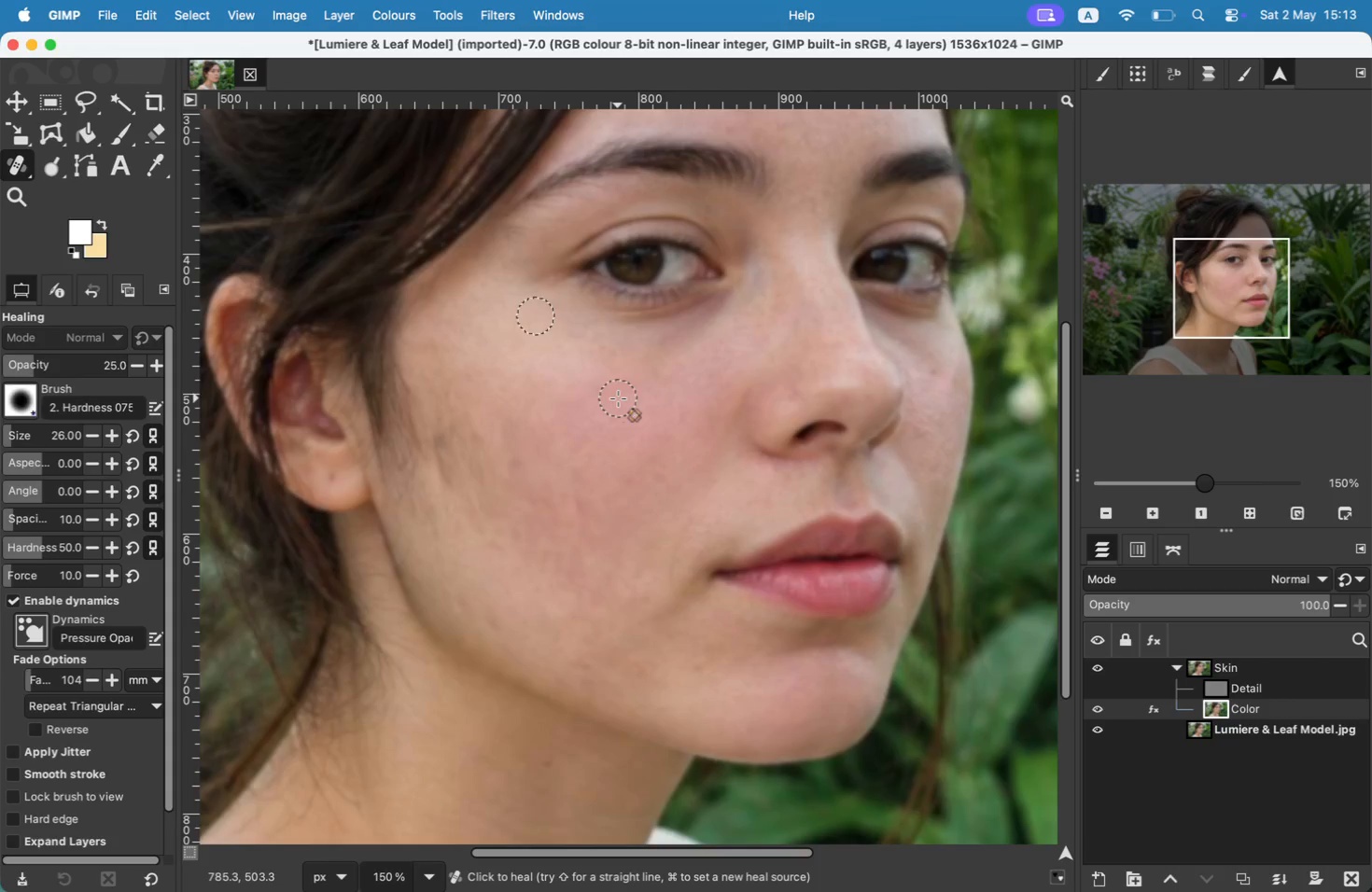 
left_click_drag(start_coordinate=[634, 441], to_coordinate=[681, 430])
 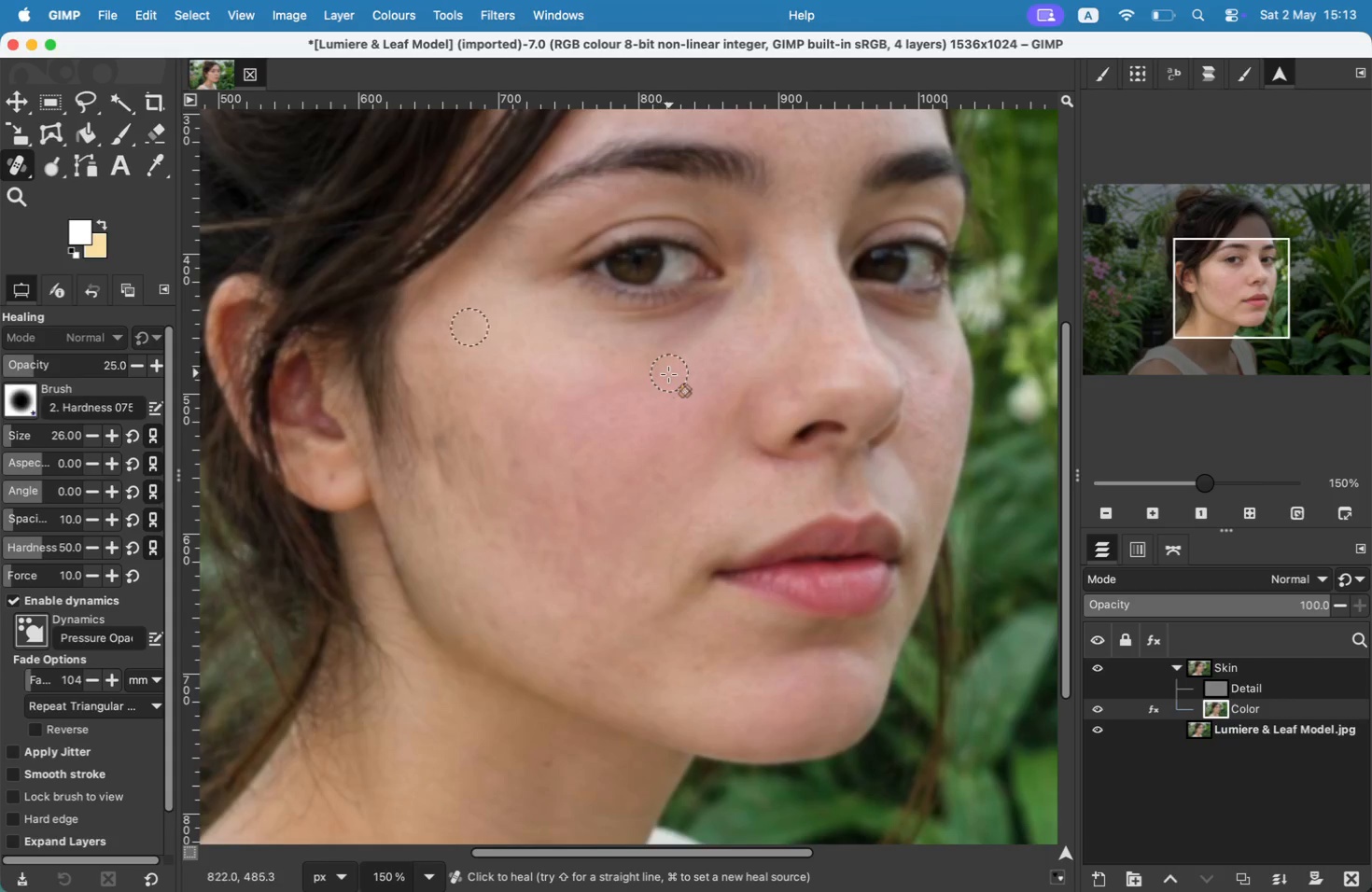 
left_click_drag(start_coordinate=[676, 432], to_coordinate=[709, 417])
 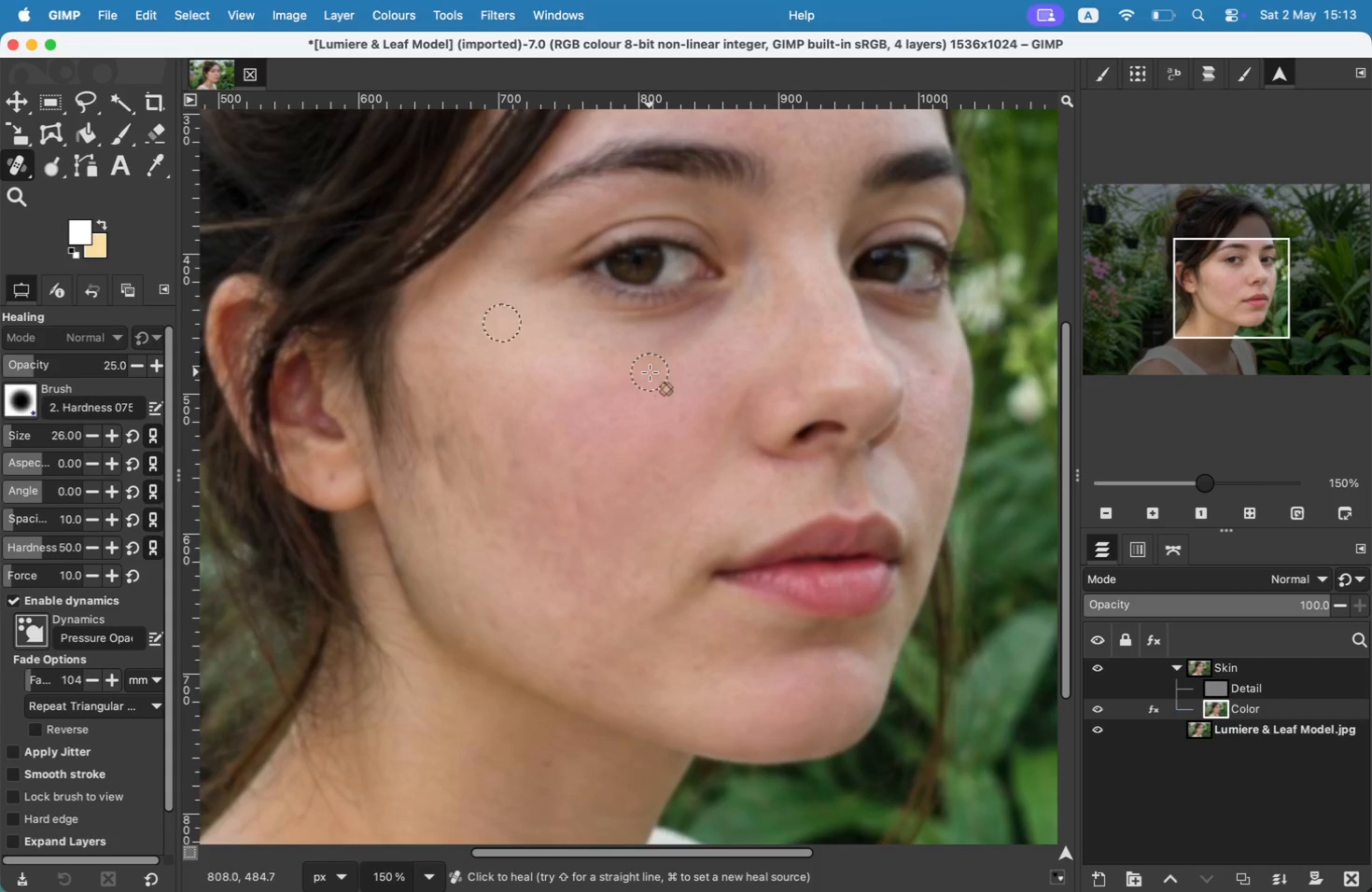 
left_click_drag(start_coordinate=[711, 445], to_coordinate=[724, 411])
 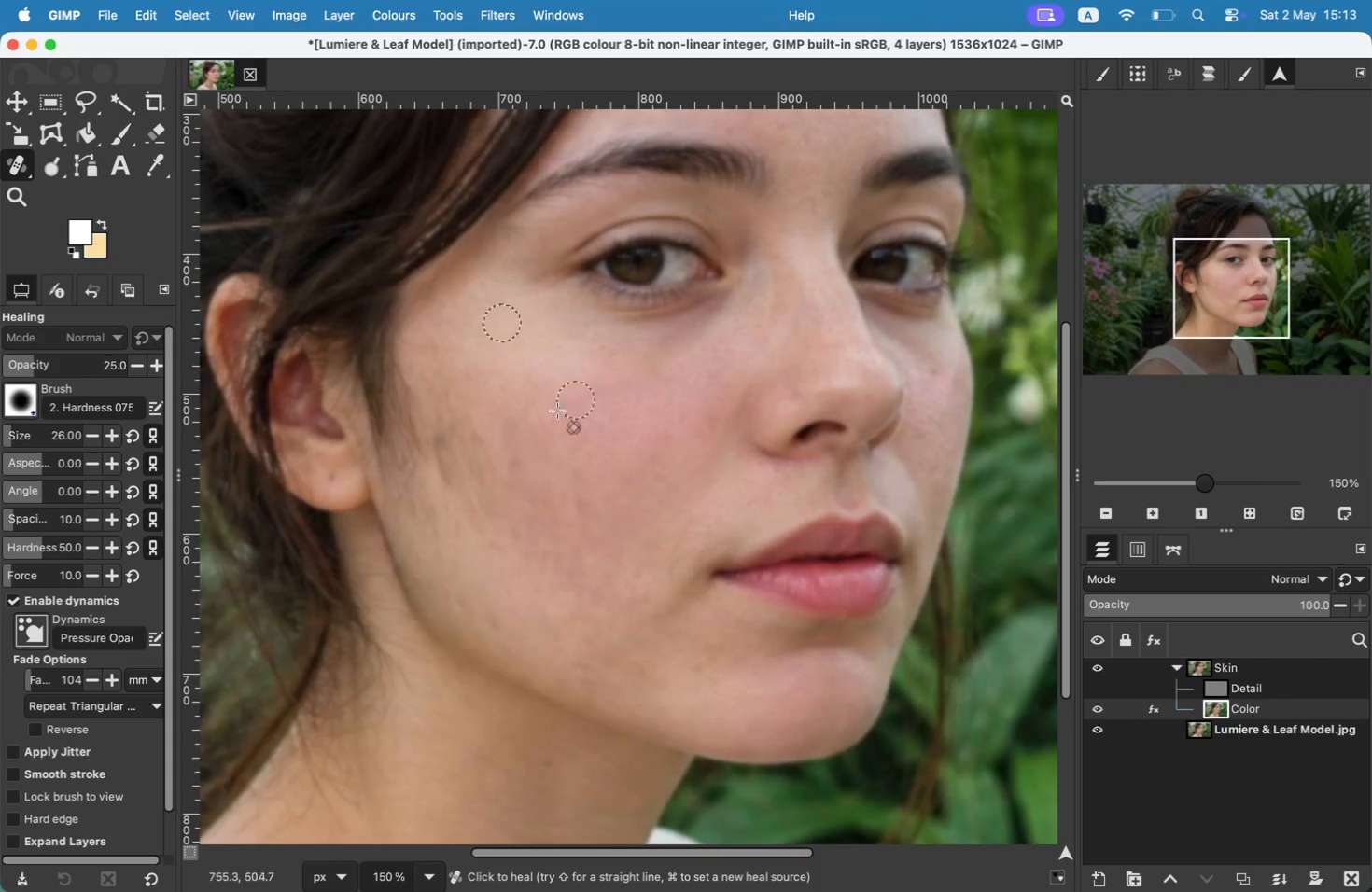 
left_click_drag(start_coordinate=[723, 412], to_coordinate=[725, 406])
 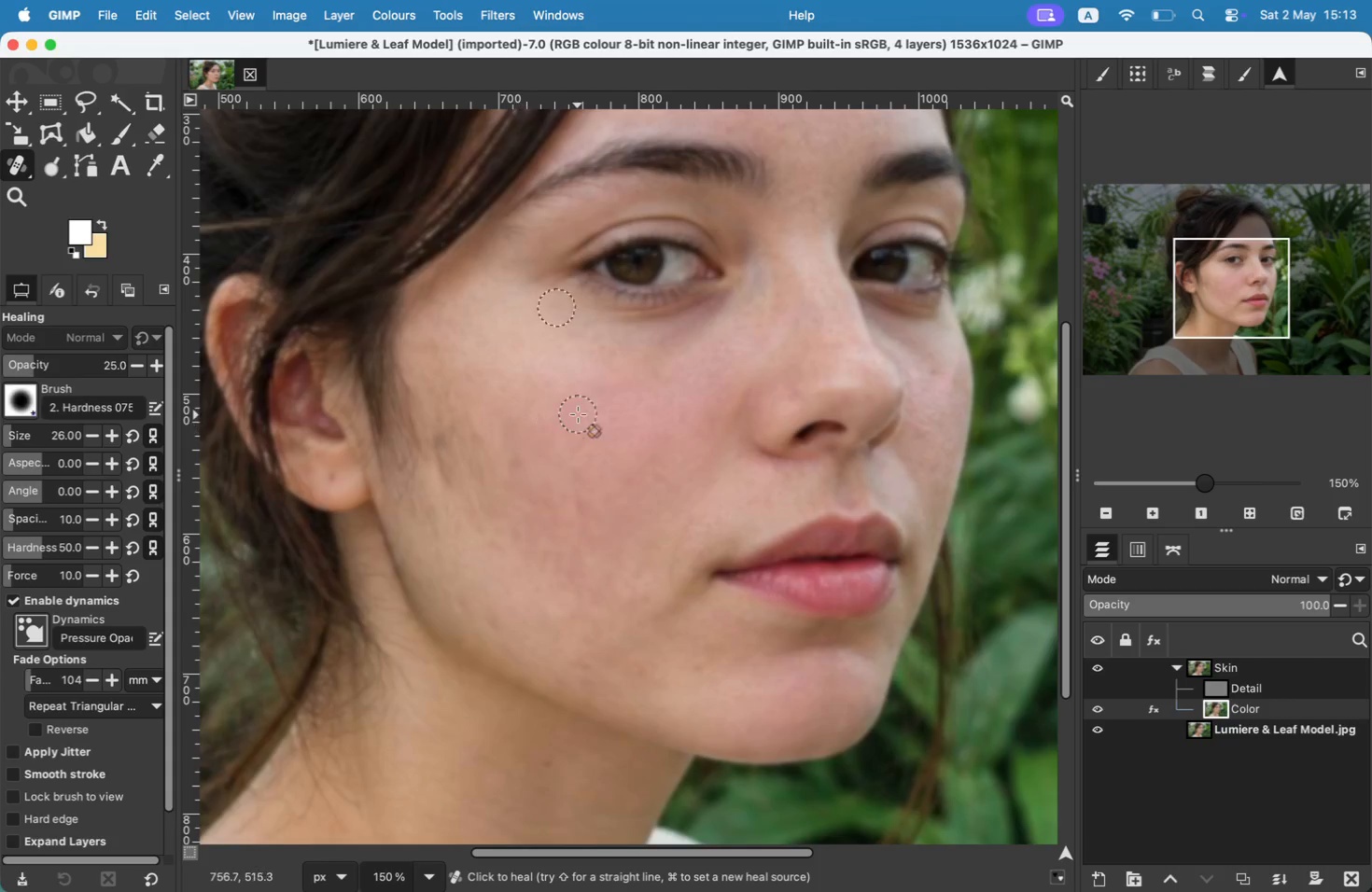 
left_click_drag(start_coordinate=[545, 440], to_coordinate=[571, 419])
 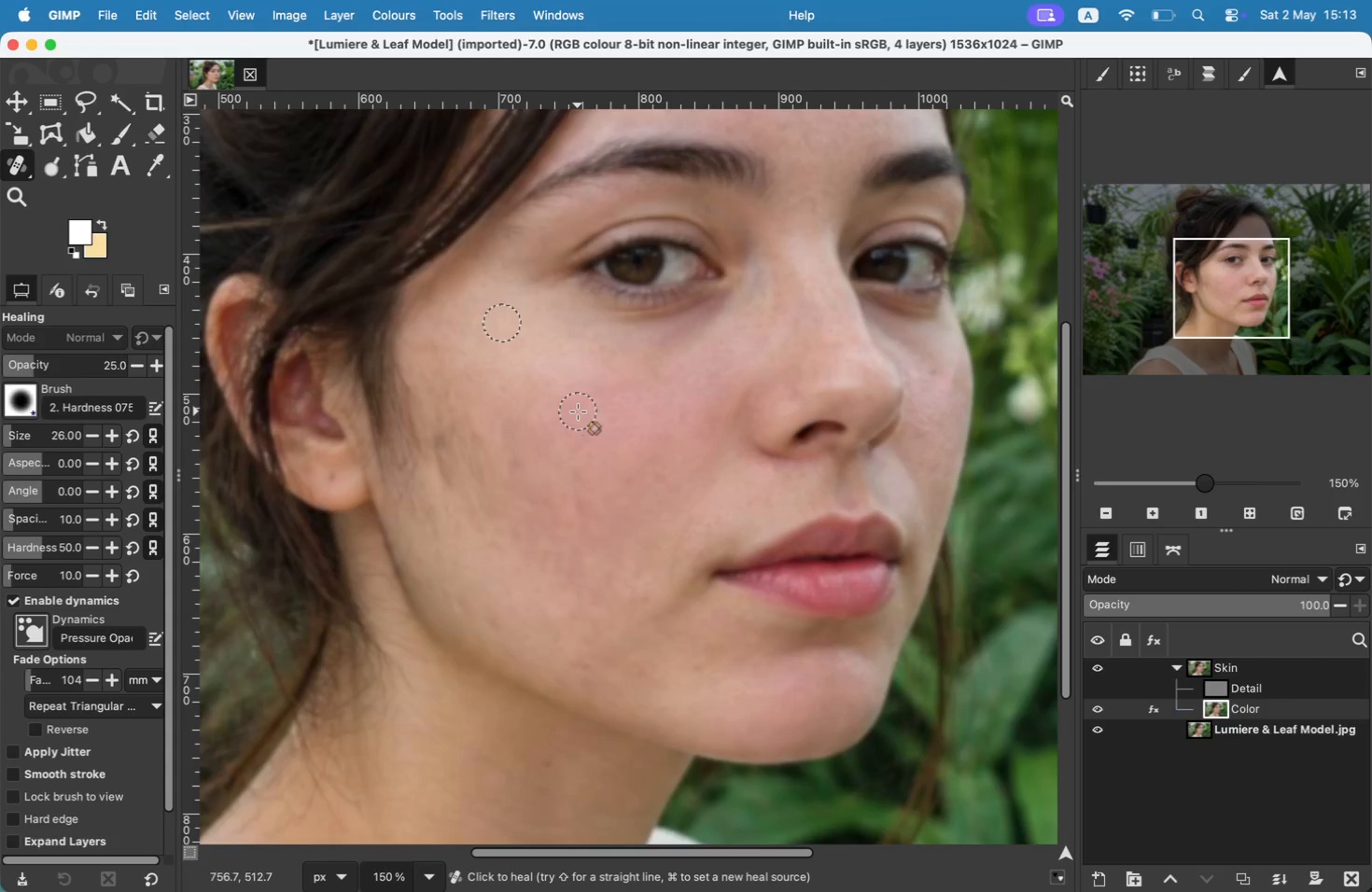 
left_click_drag(start_coordinate=[574, 423], to_coordinate=[581, 418])
 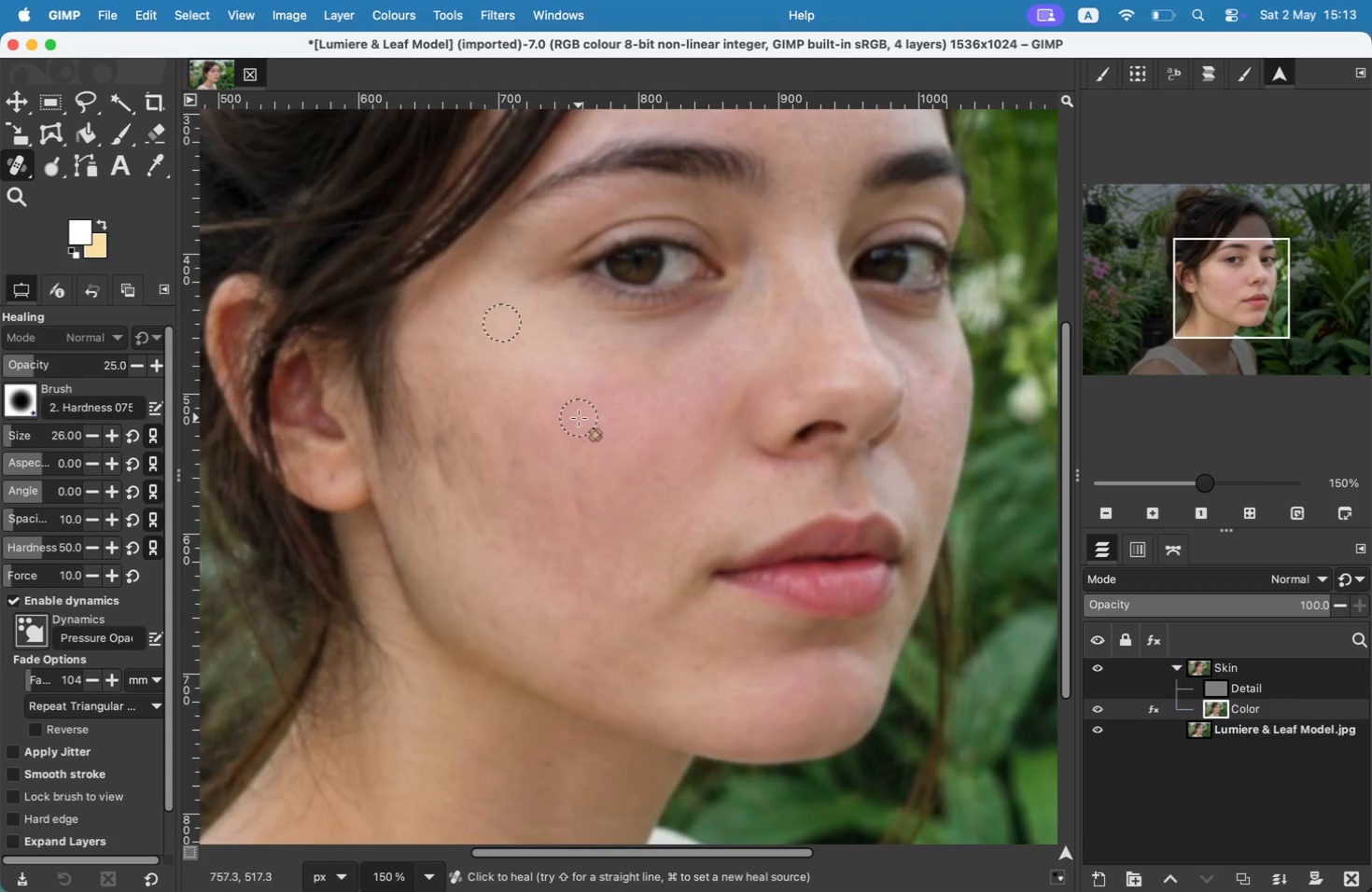 
left_click_drag(start_coordinate=[578, 417], to_coordinate=[581, 435])
 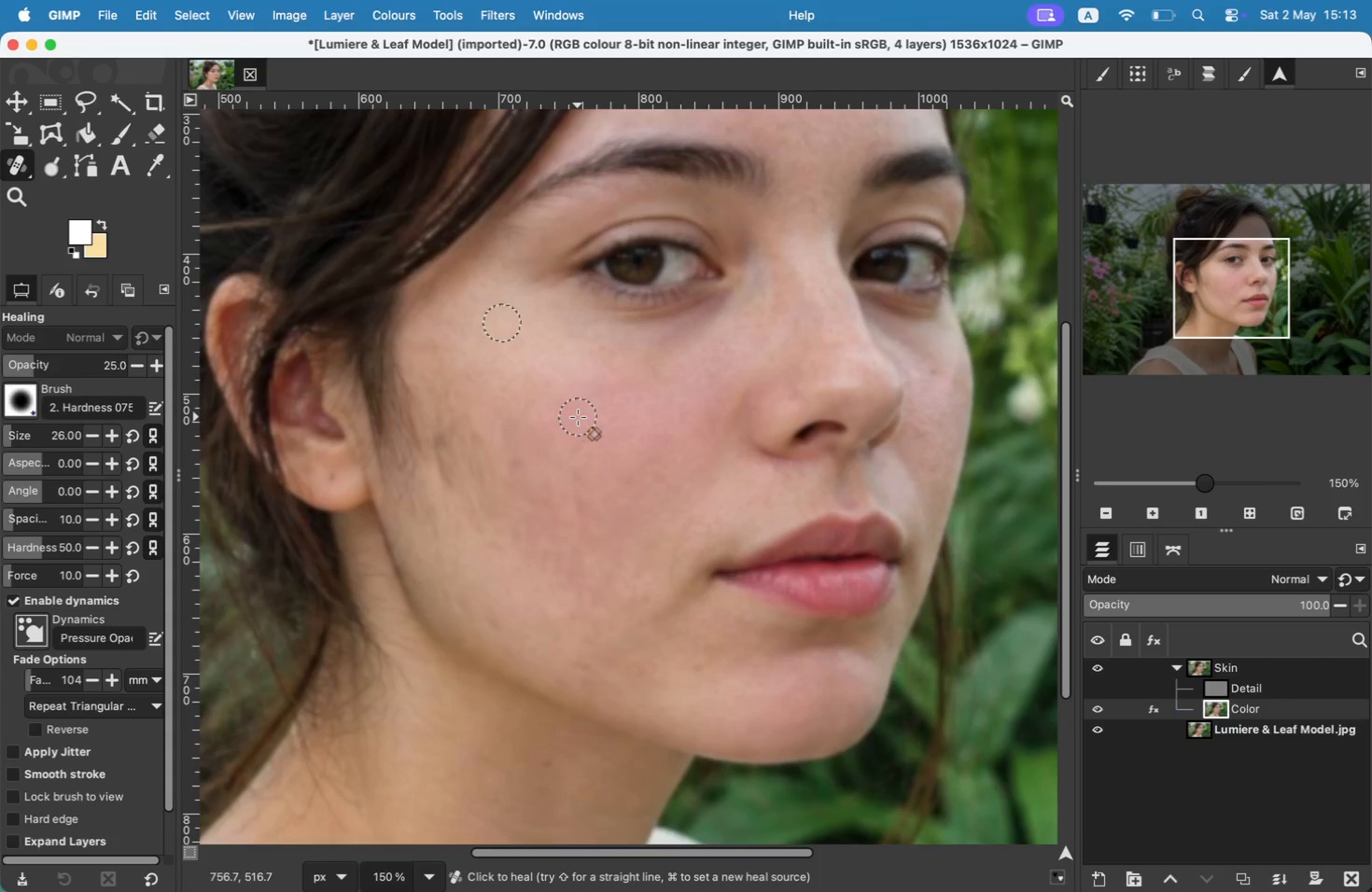 
left_click_drag(start_coordinate=[614, 451], to_coordinate=[614, 457])
 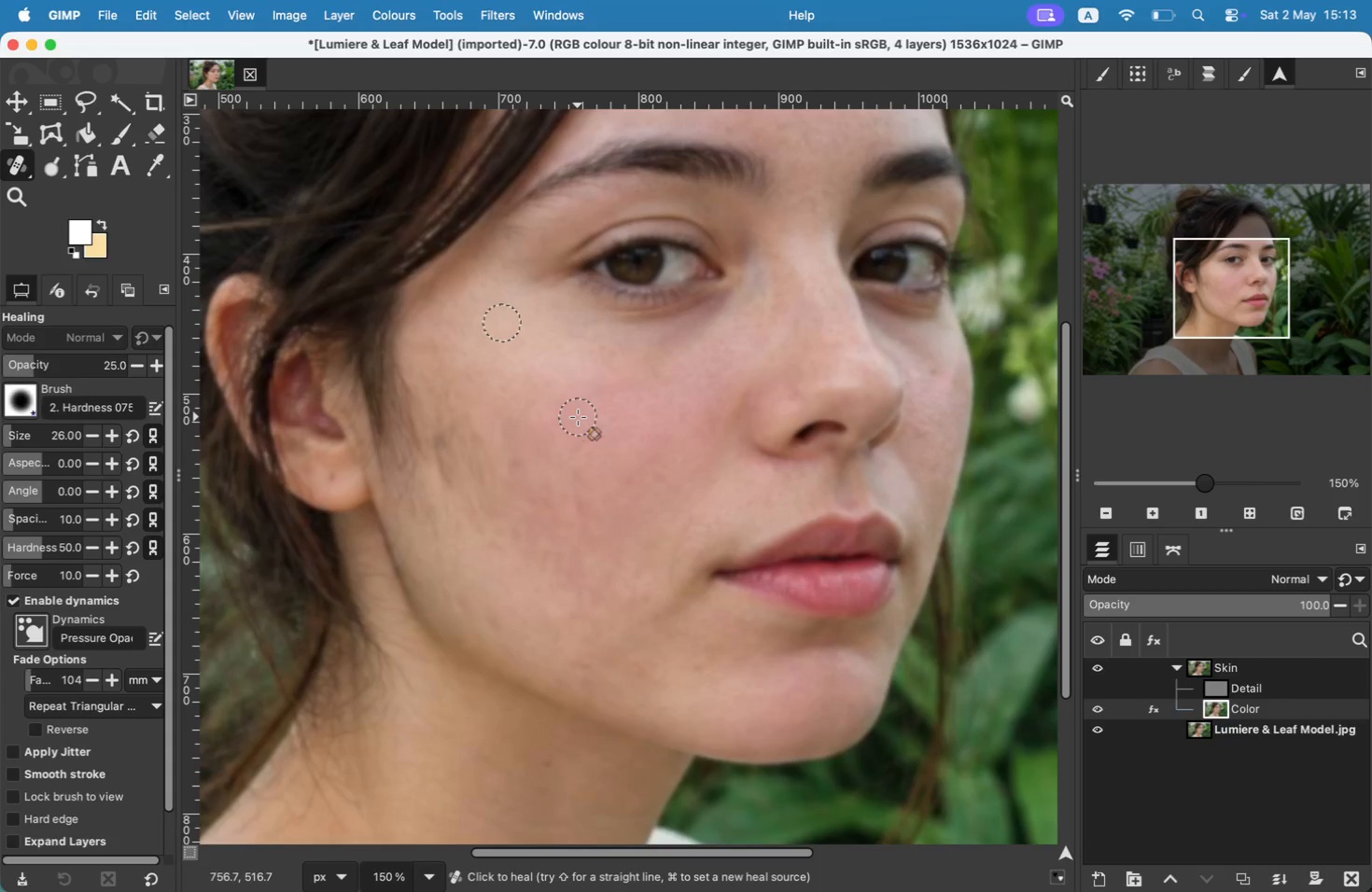 
left_click_drag(start_coordinate=[615, 460], to_coordinate=[662, 439])
 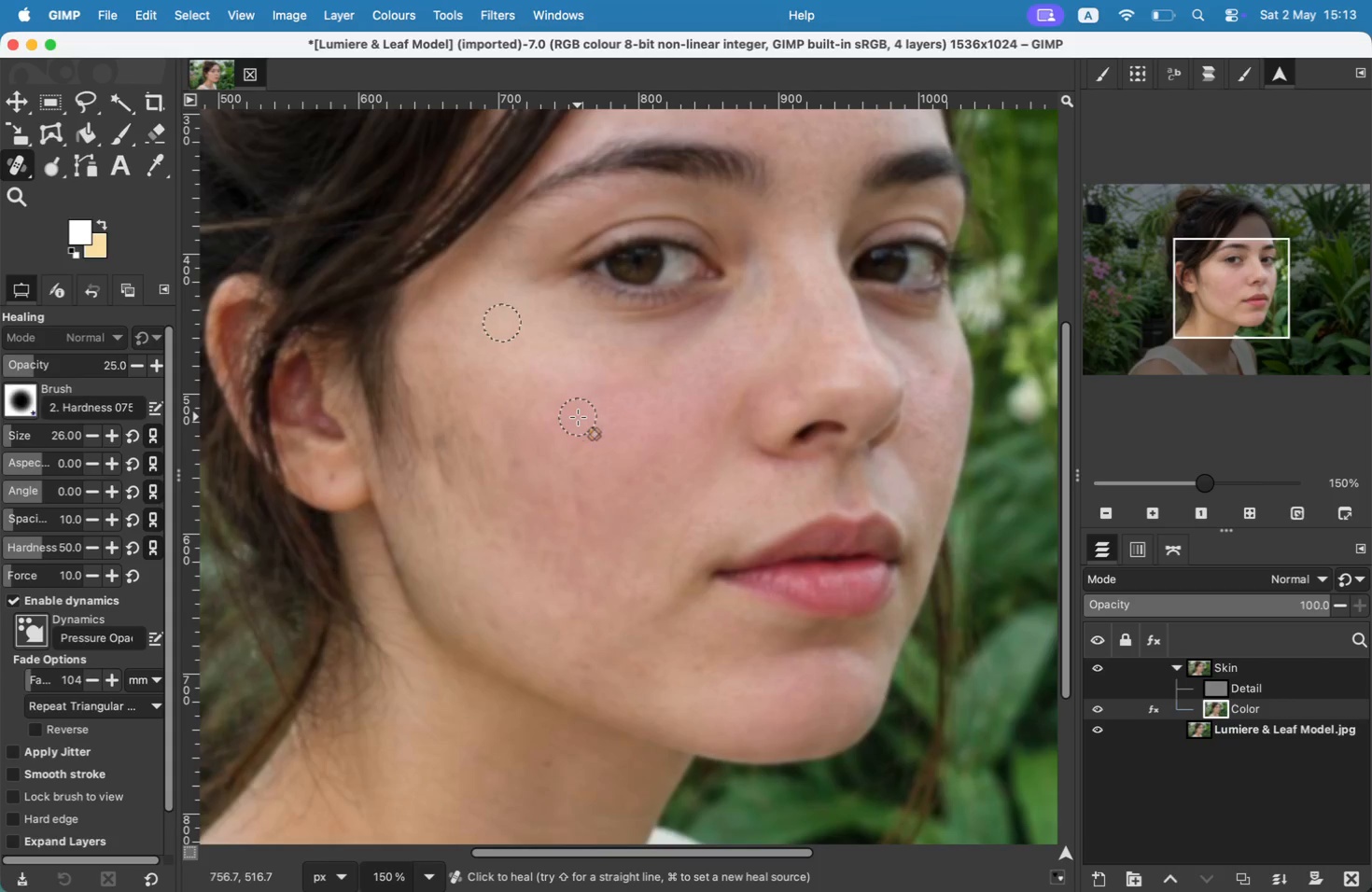 
left_click_drag(start_coordinate=[661, 440], to_coordinate=[665, 431])
 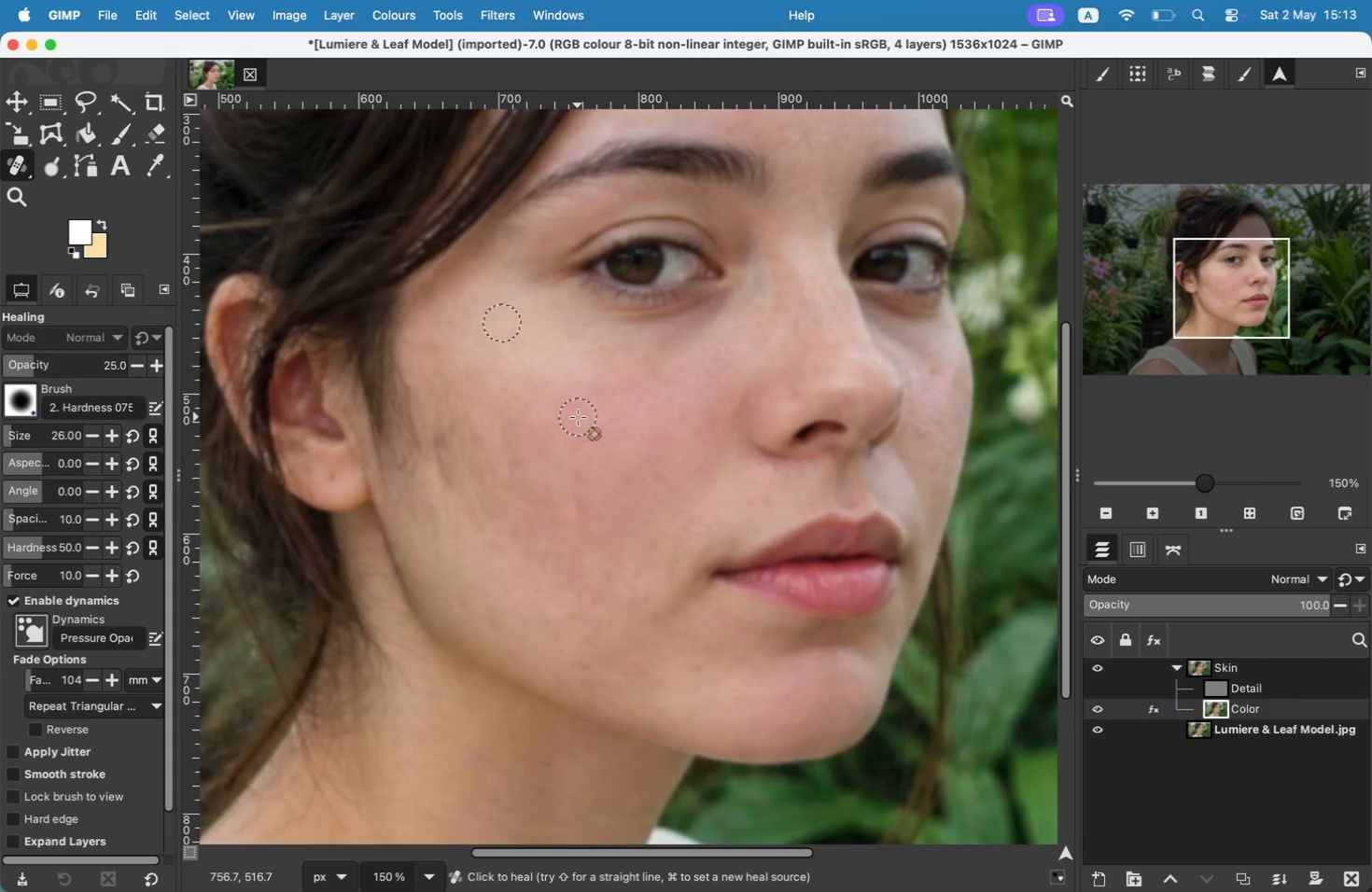 
left_click_drag(start_coordinate=[665, 425], to_coordinate=[673, 399])
 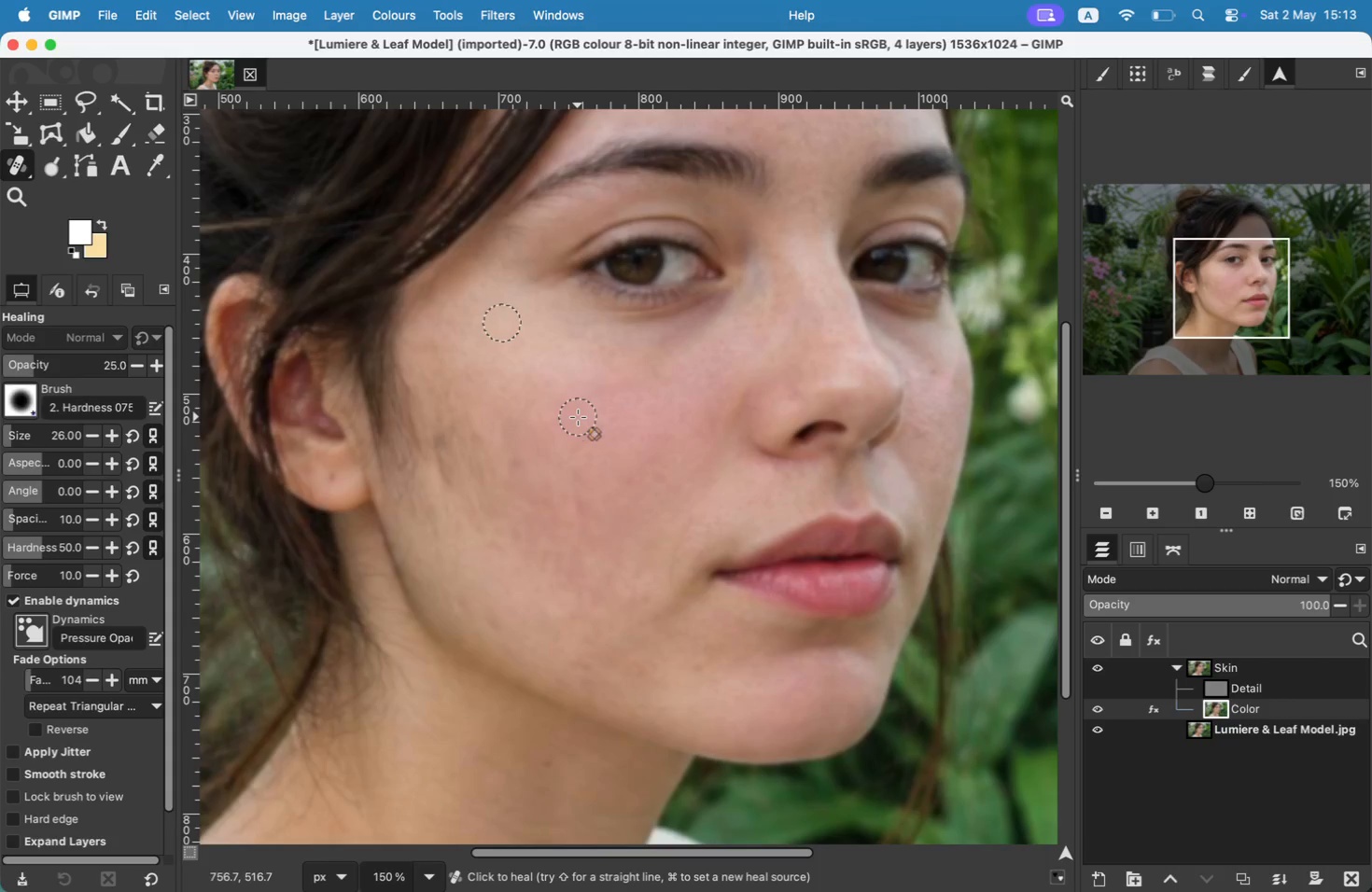 
left_click_drag(start_coordinate=[592, 425], to_coordinate=[598, 411])
 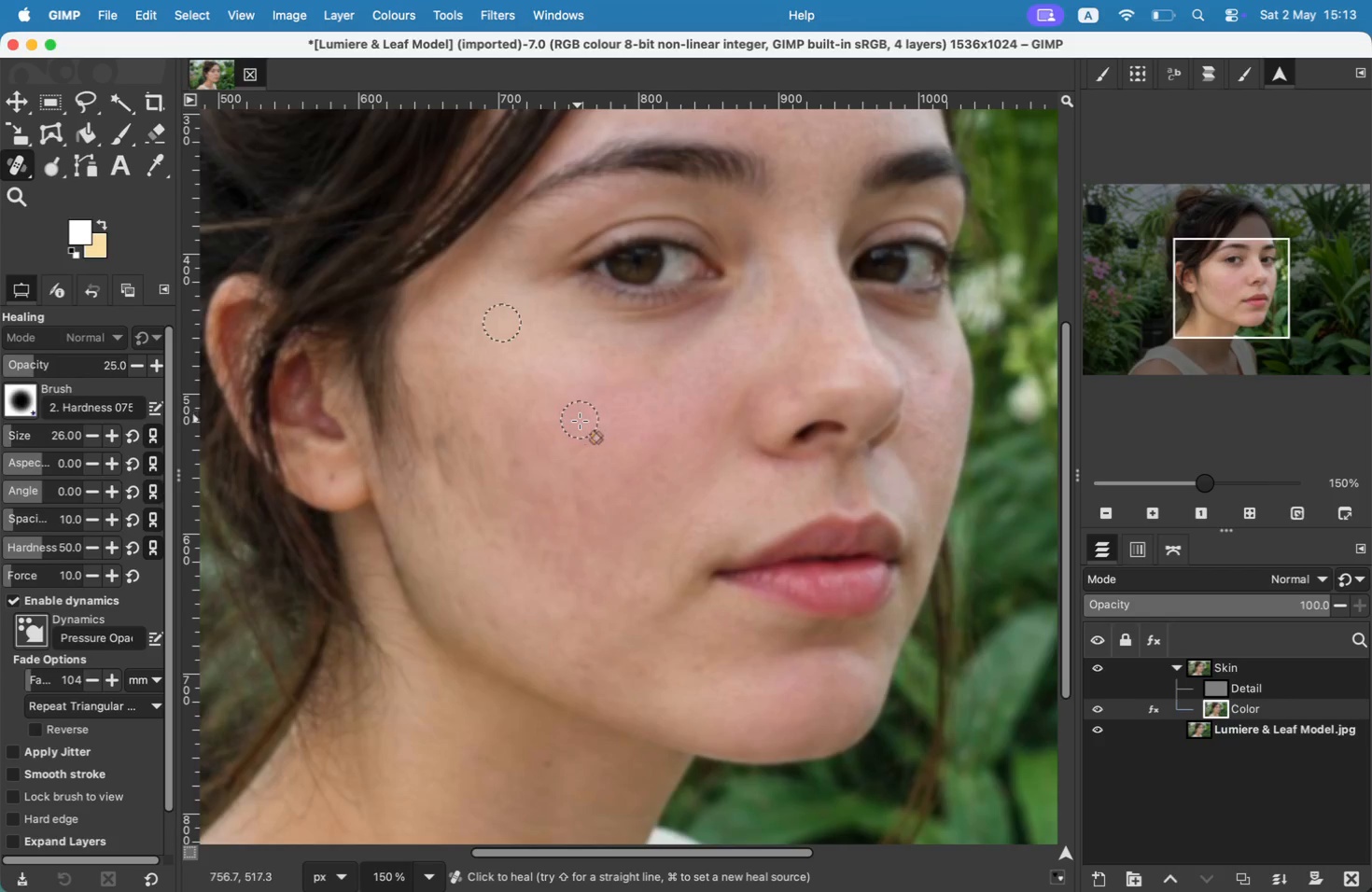 
left_click_drag(start_coordinate=[574, 523], to_coordinate=[577, 501])
 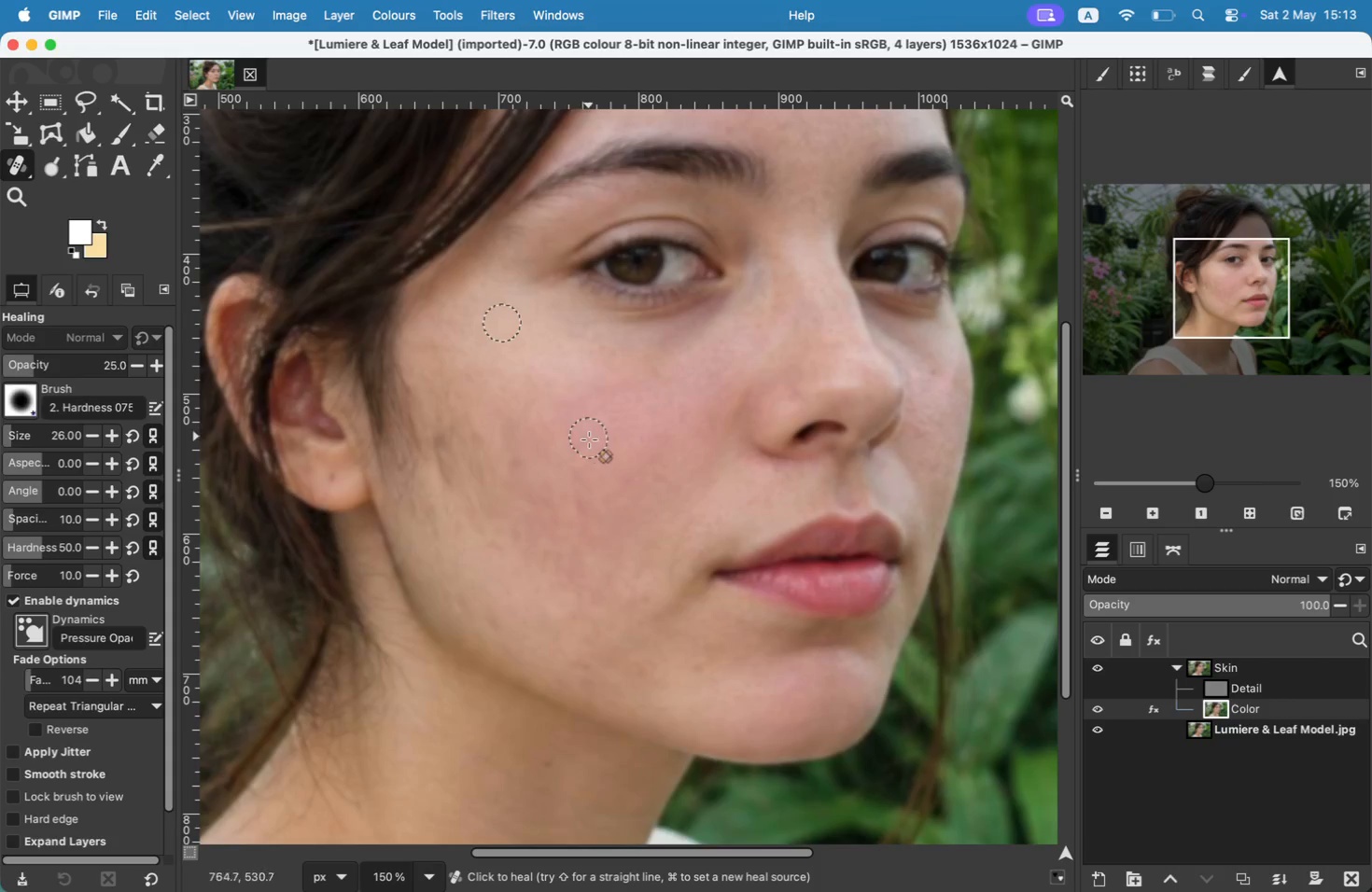 
left_click_drag(start_coordinate=[581, 559], to_coordinate=[581, 537])
 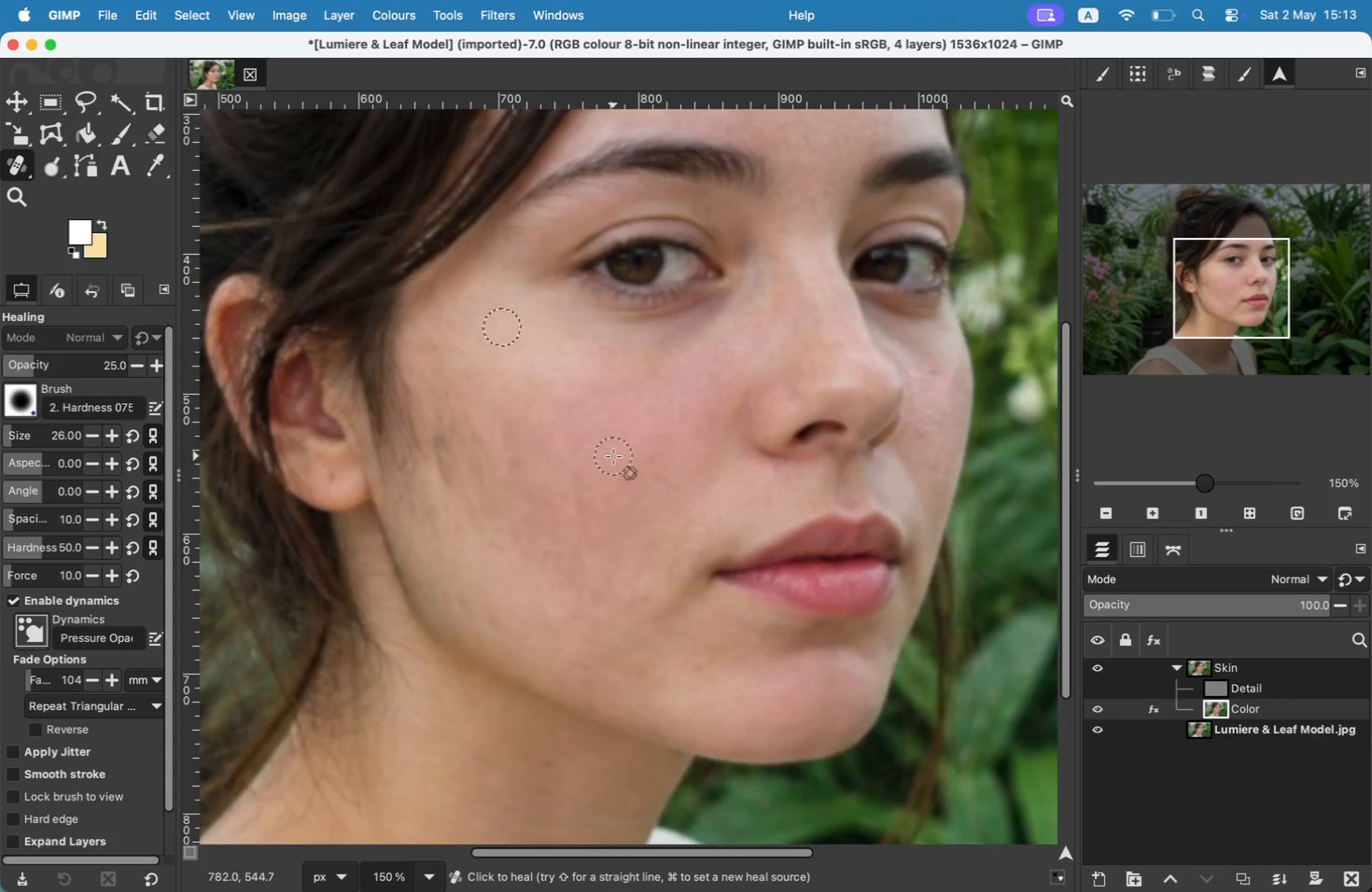 
left_click_drag(start_coordinate=[587, 578], to_coordinate=[581, 550])
 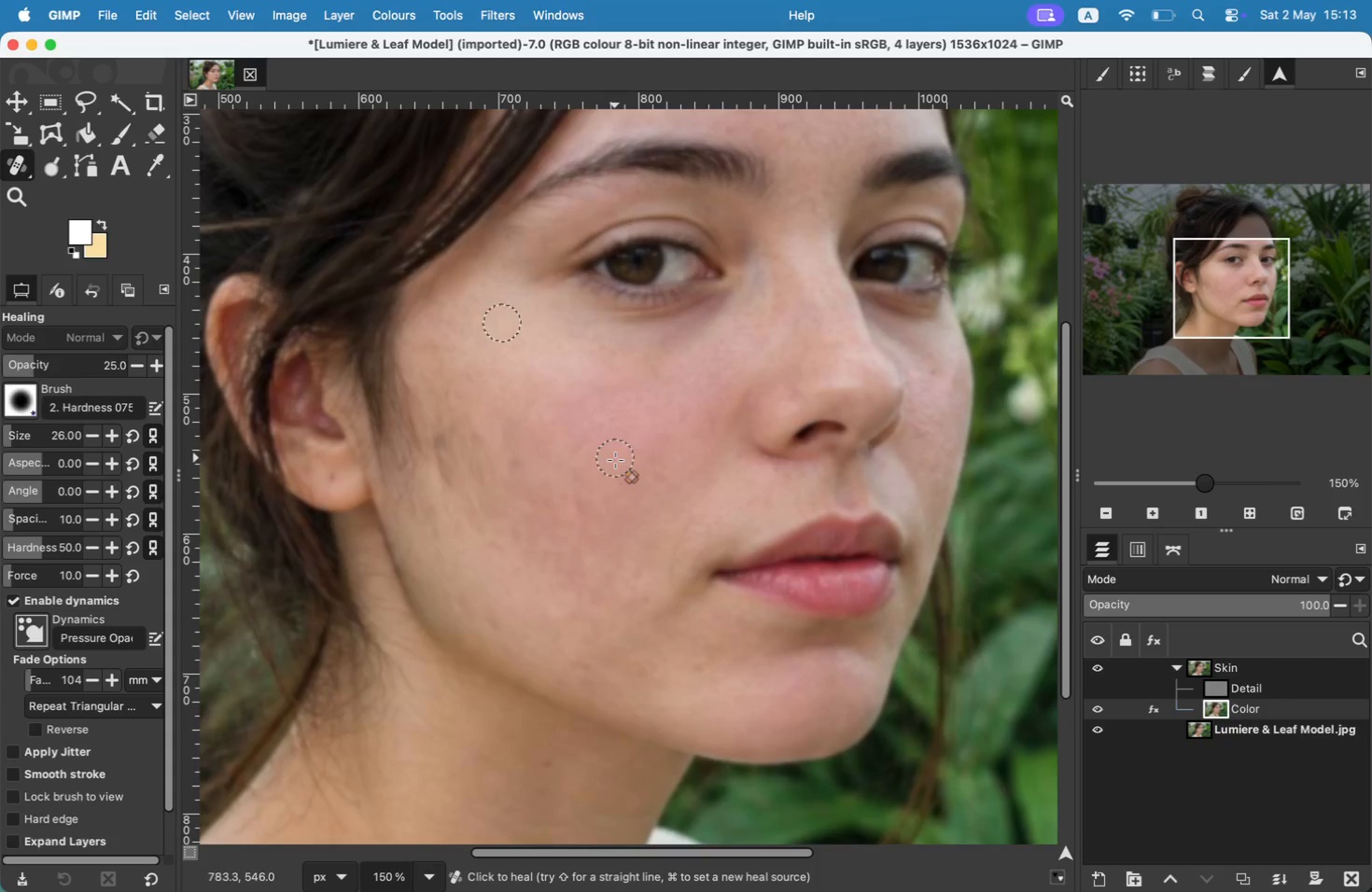 
left_click_drag(start_coordinate=[617, 568], to_coordinate=[651, 518])
 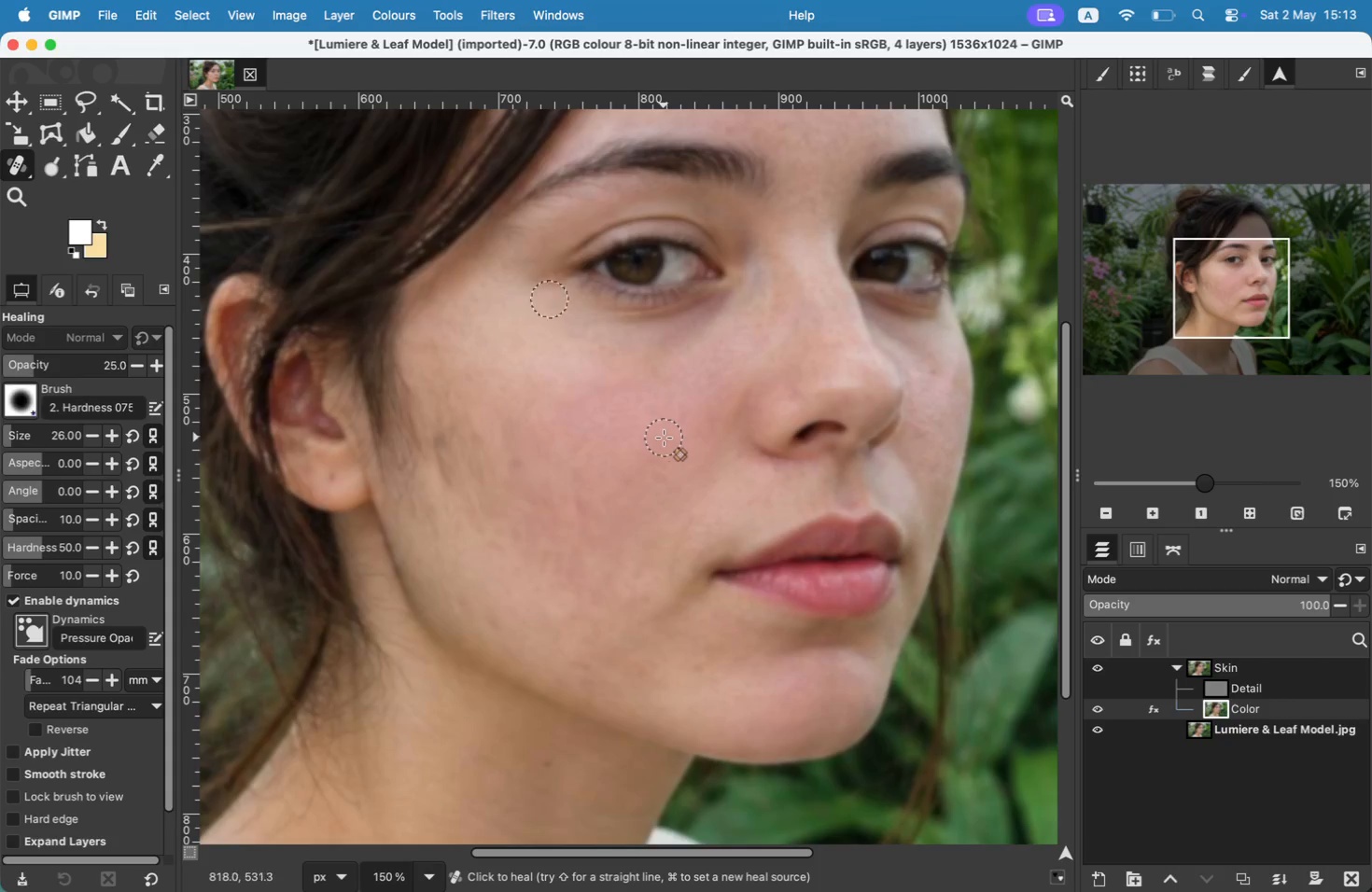 
left_click_drag(start_coordinate=[648, 532], to_coordinate=[672, 491])
 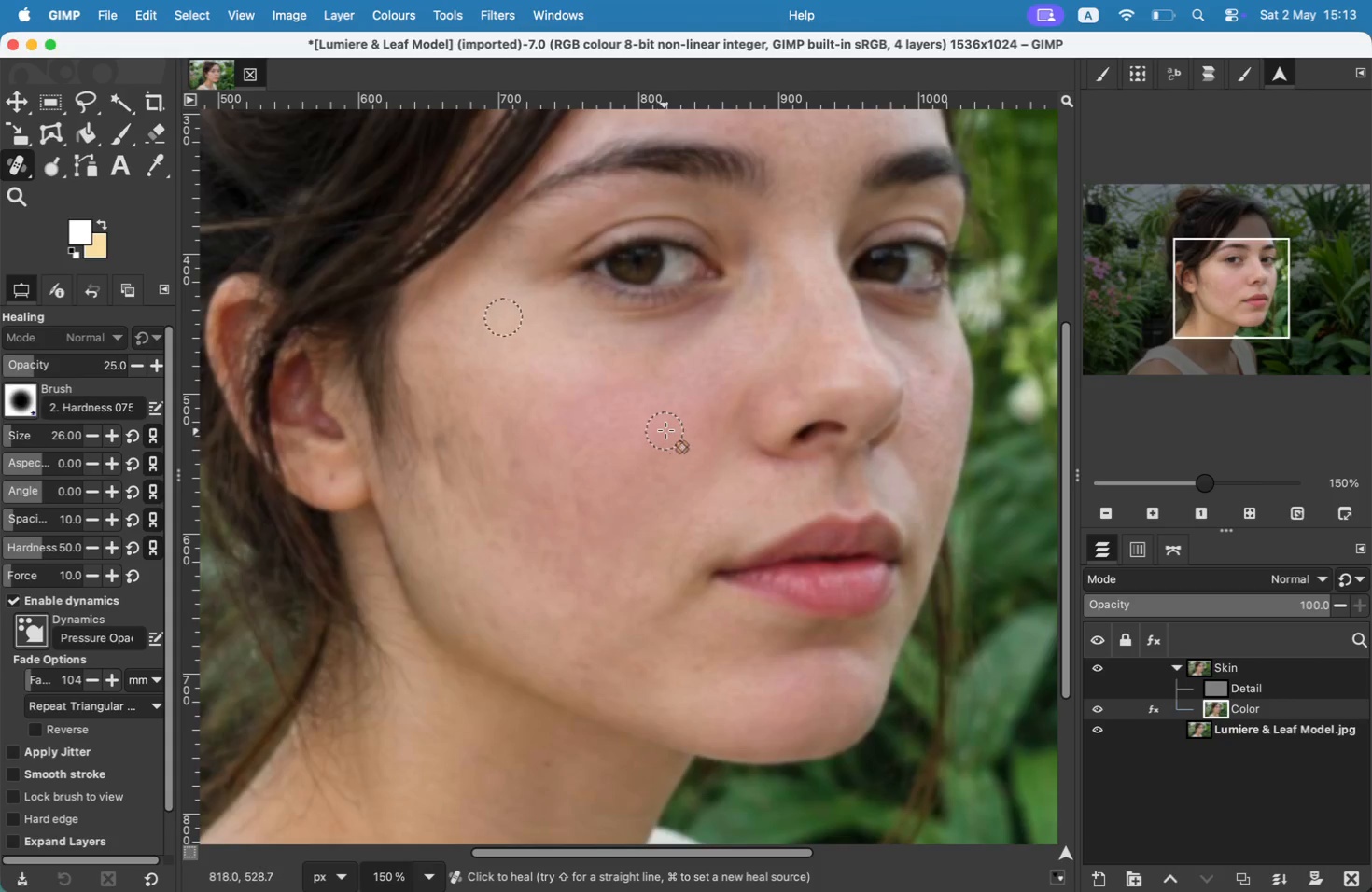 
left_click_drag(start_coordinate=[689, 479], to_coordinate=[707, 439])
 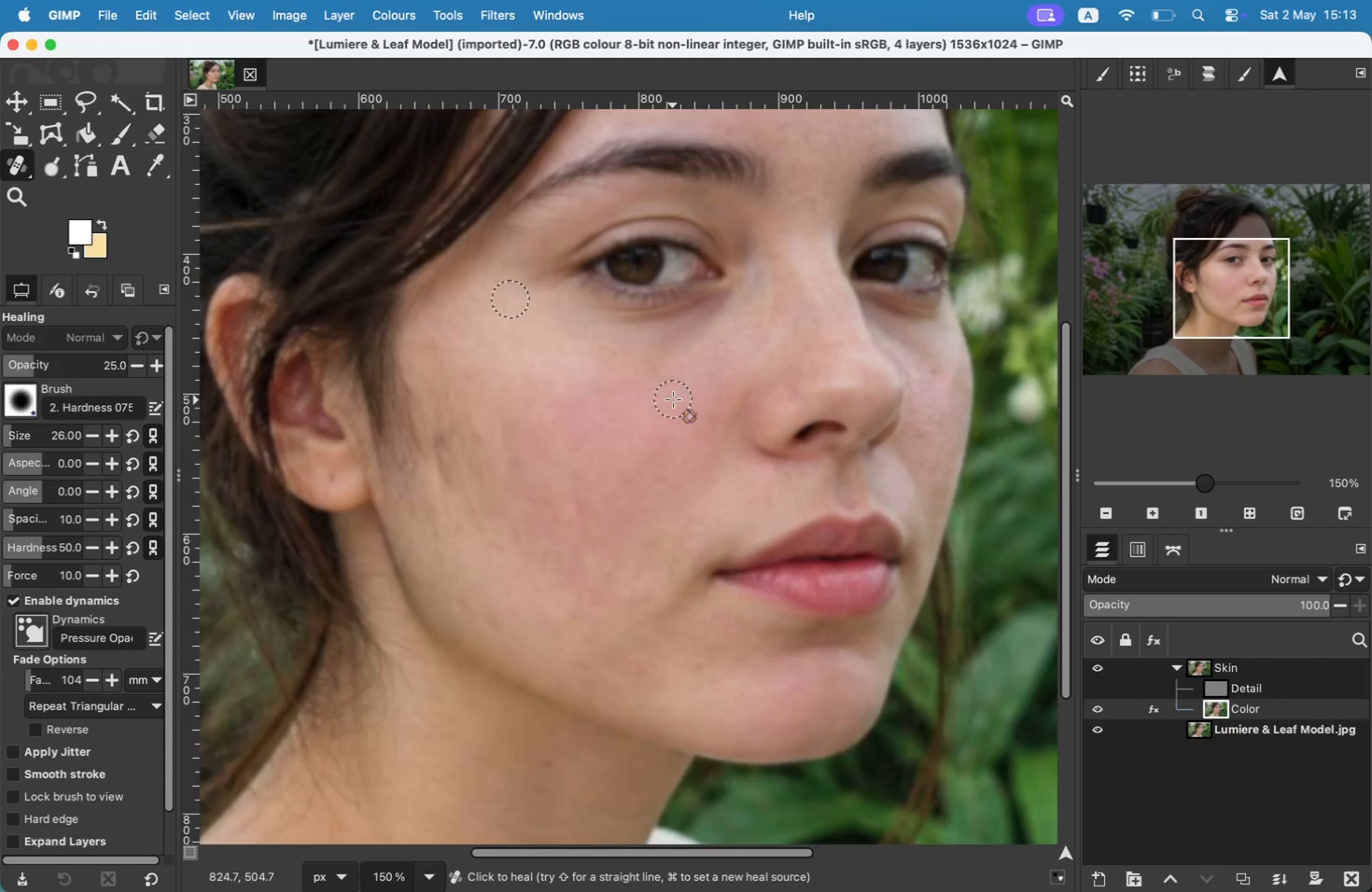 
left_click_drag(start_coordinate=[582, 462], to_coordinate=[581, 455])
 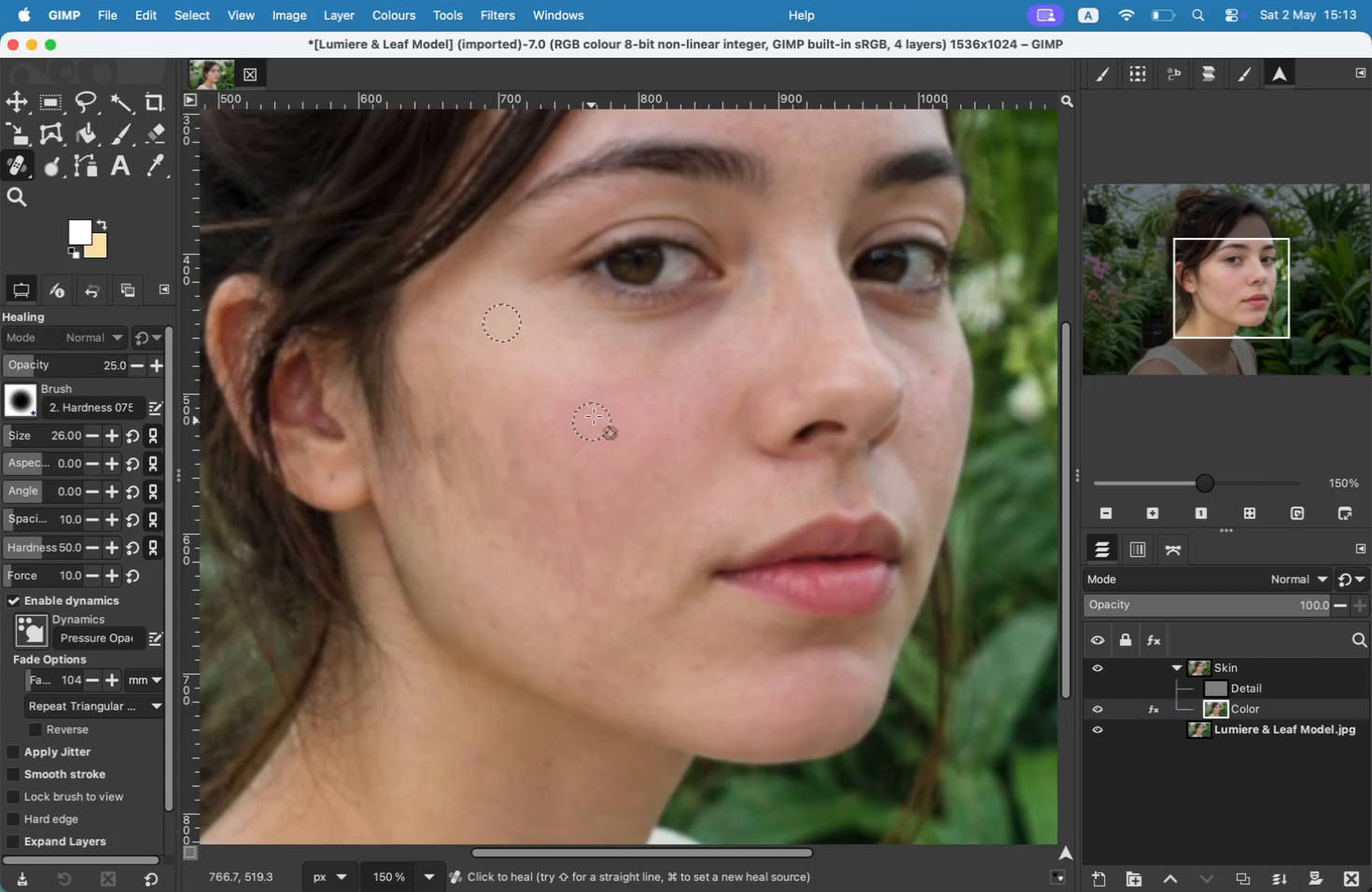 
left_click_drag(start_coordinate=[568, 503], to_coordinate=[576, 454])
 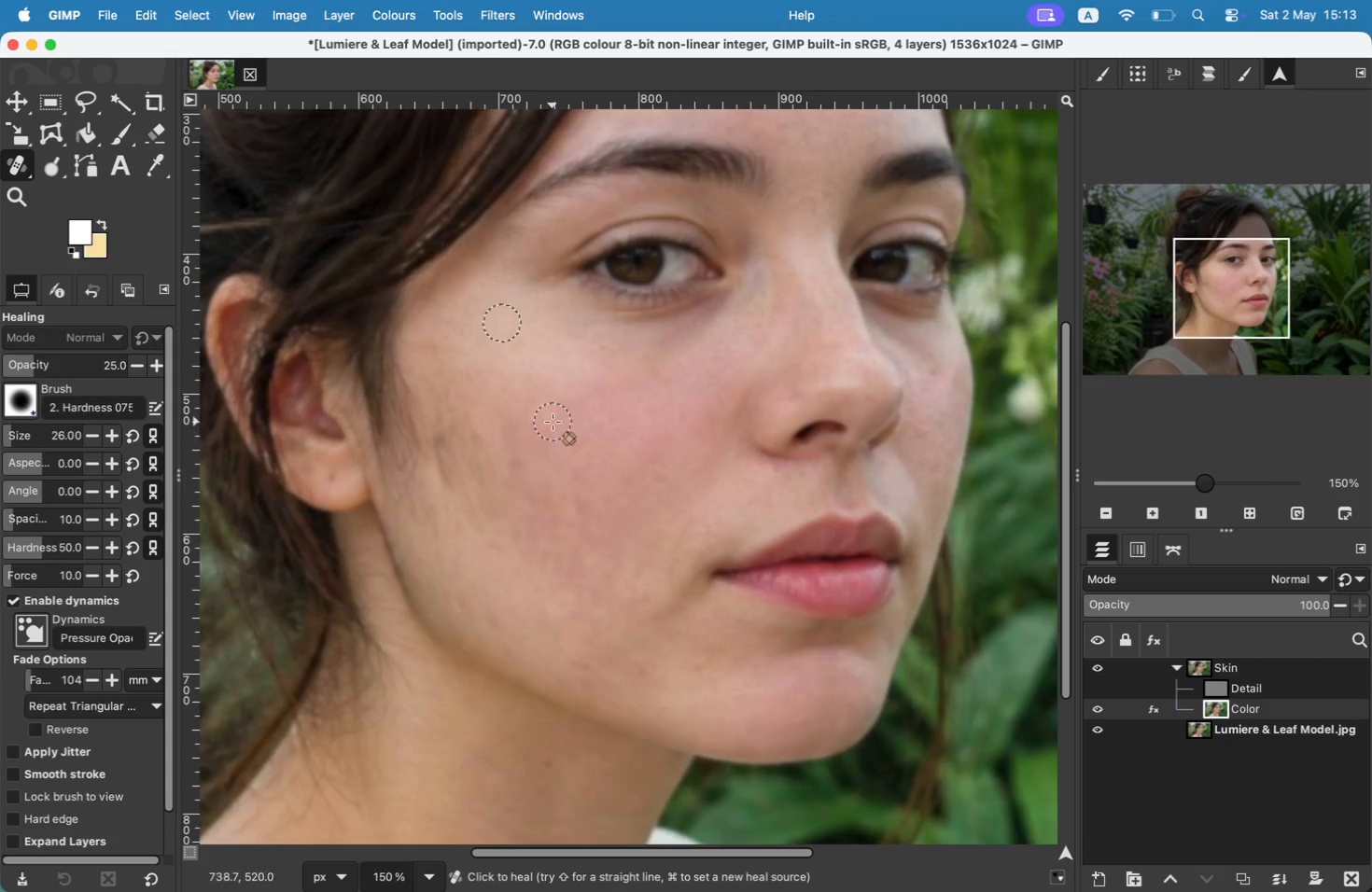 
left_click_drag(start_coordinate=[577, 480], to_coordinate=[598, 412])
 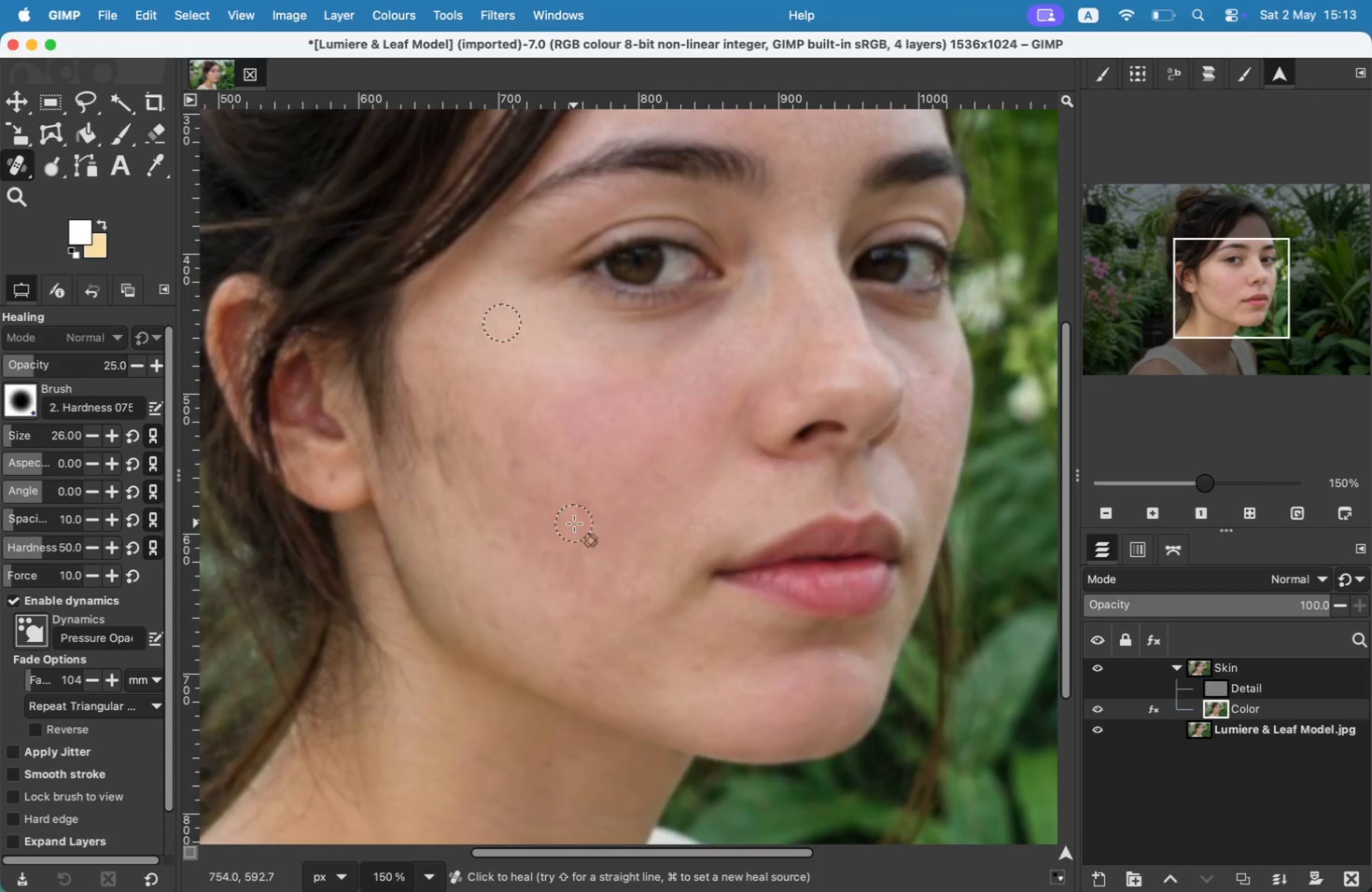 
left_click_drag(start_coordinate=[597, 420], to_coordinate=[639, 389])
 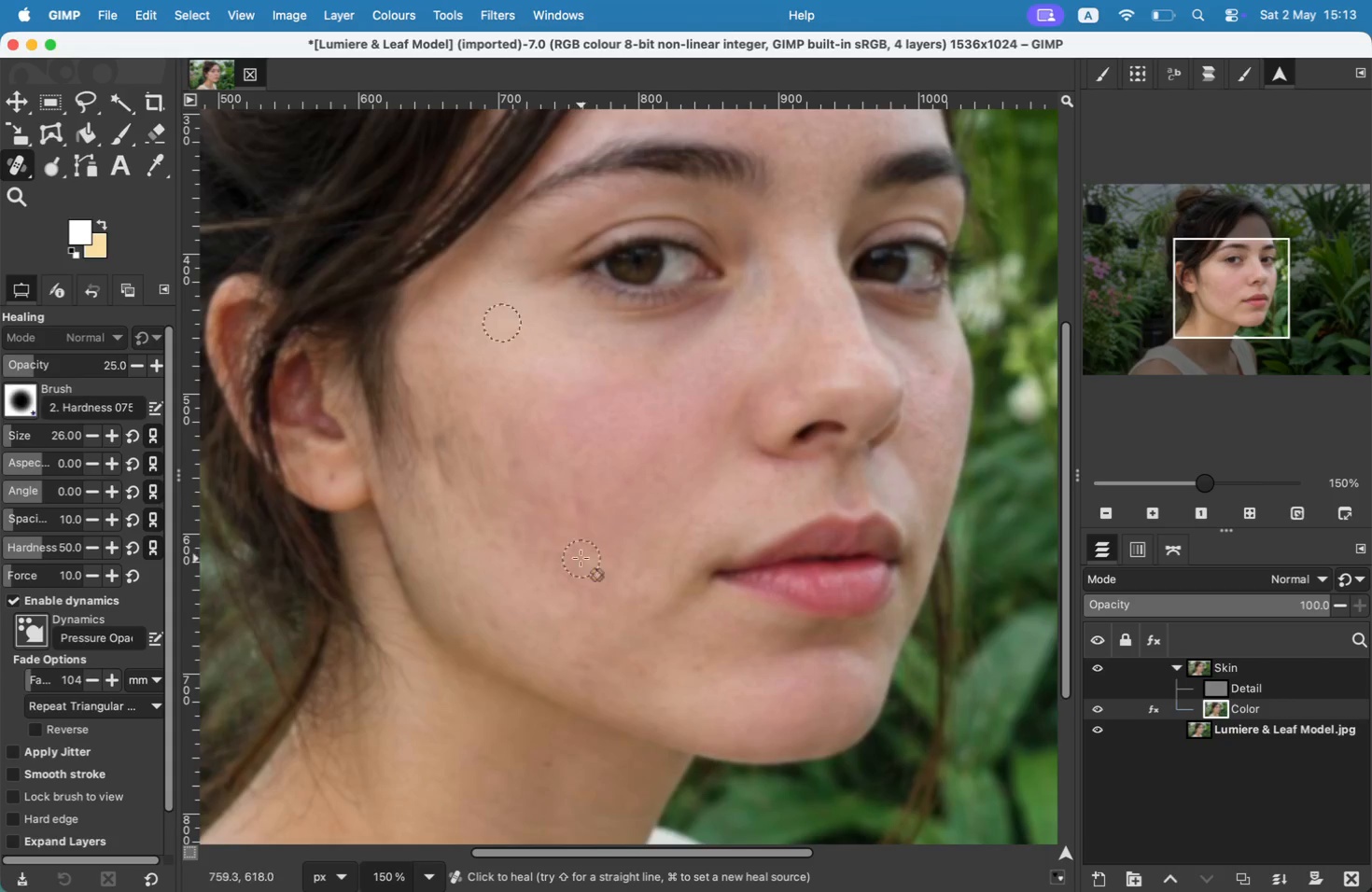 
left_click_drag(start_coordinate=[628, 460], to_coordinate=[647, 411])
 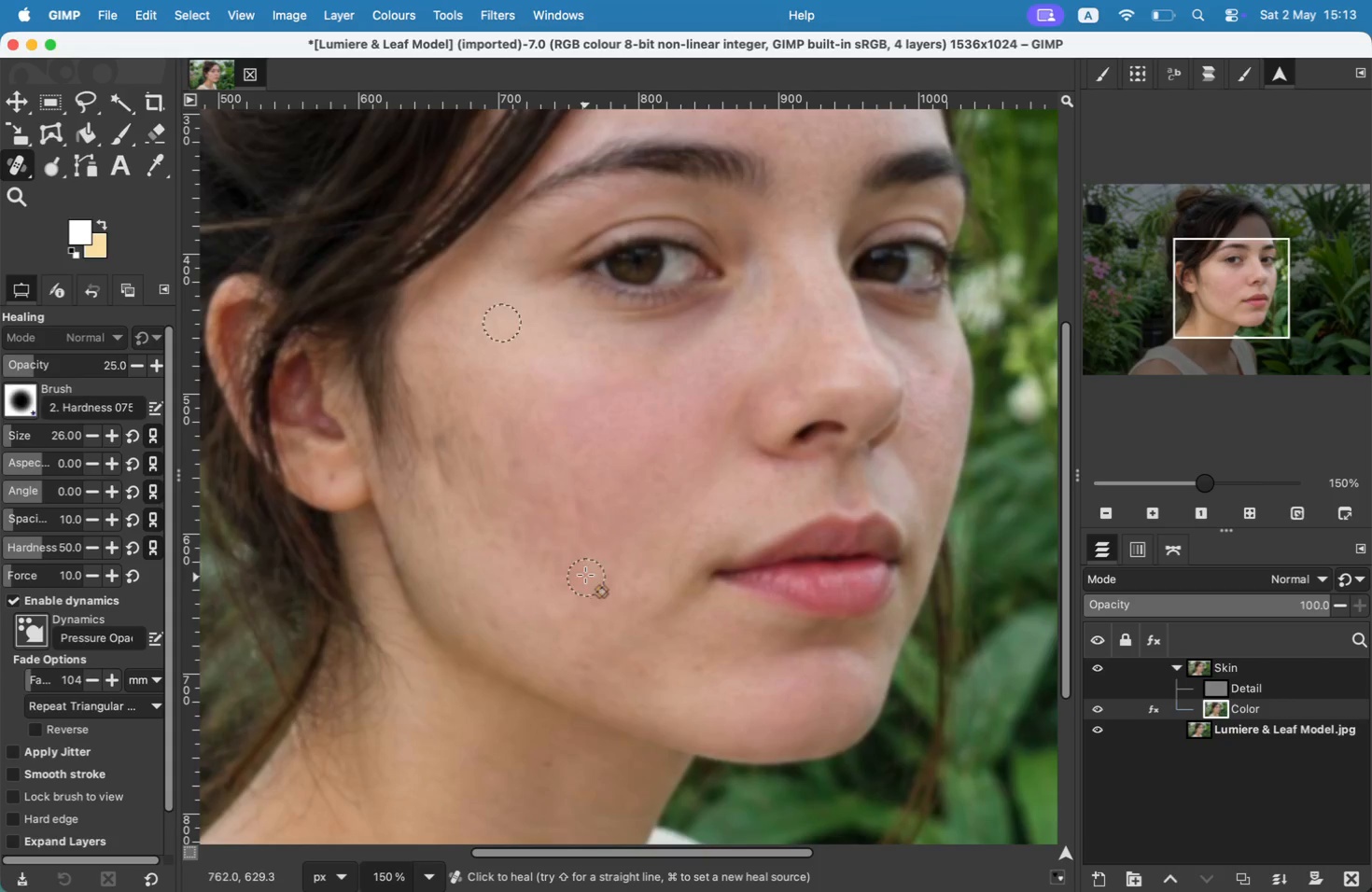 
left_click_drag(start_coordinate=[606, 463], to_coordinate=[660, 404])
 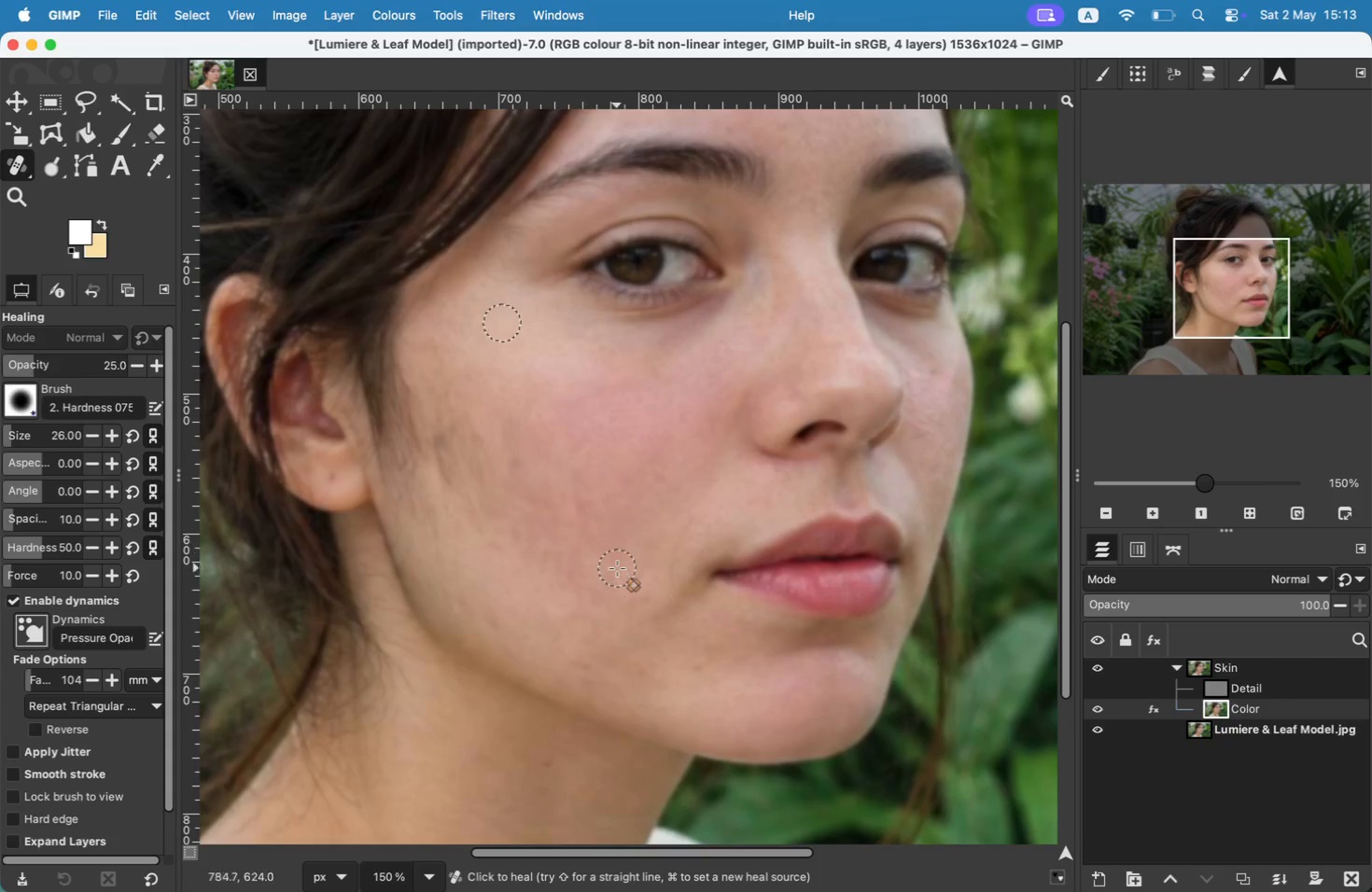 
left_click_drag(start_coordinate=[623, 462], to_coordinate=[659, 399])
 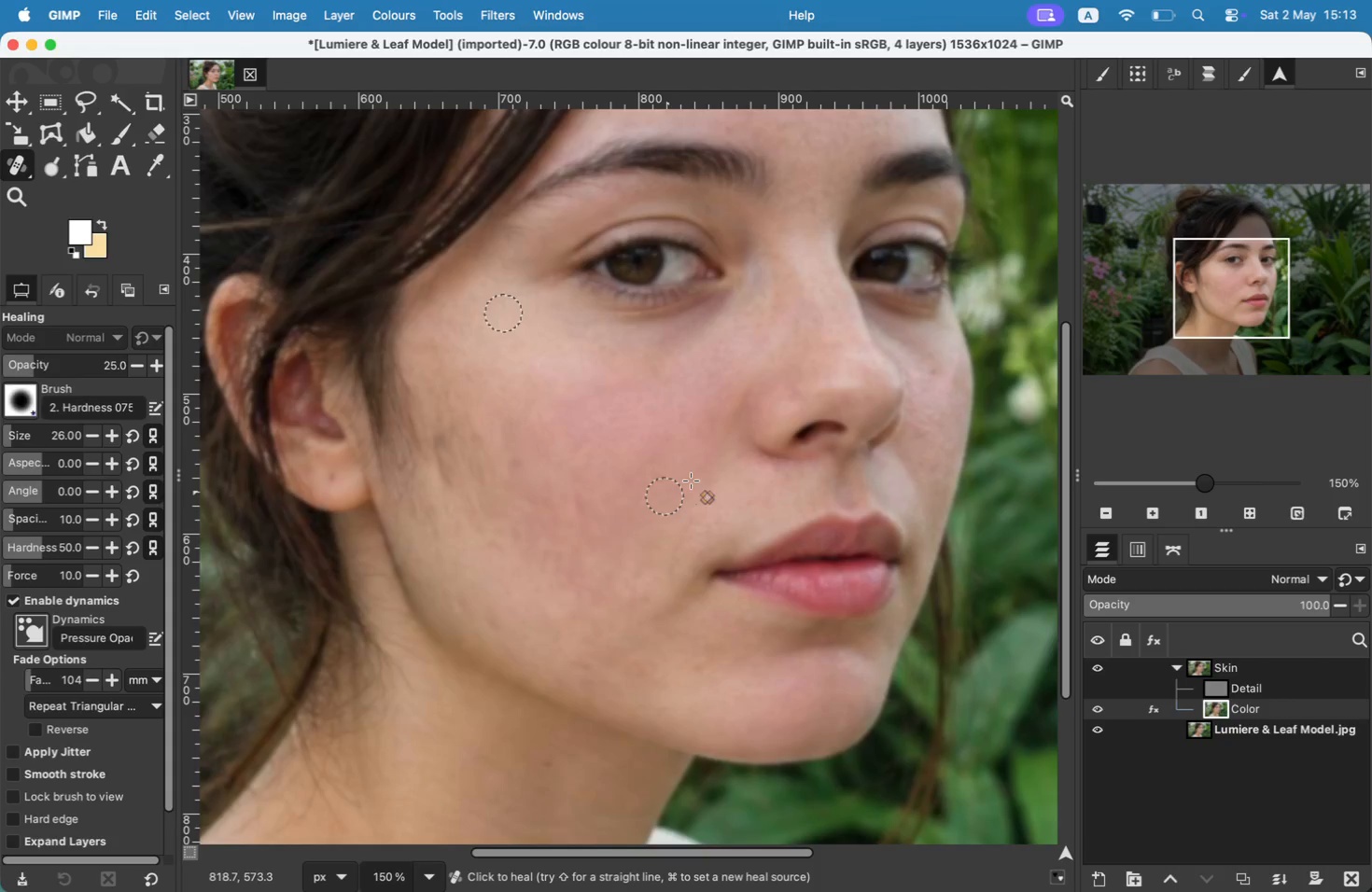 
left_click_drag(start_coordinate=[629, 438], to_coordinate=[648, 411])
 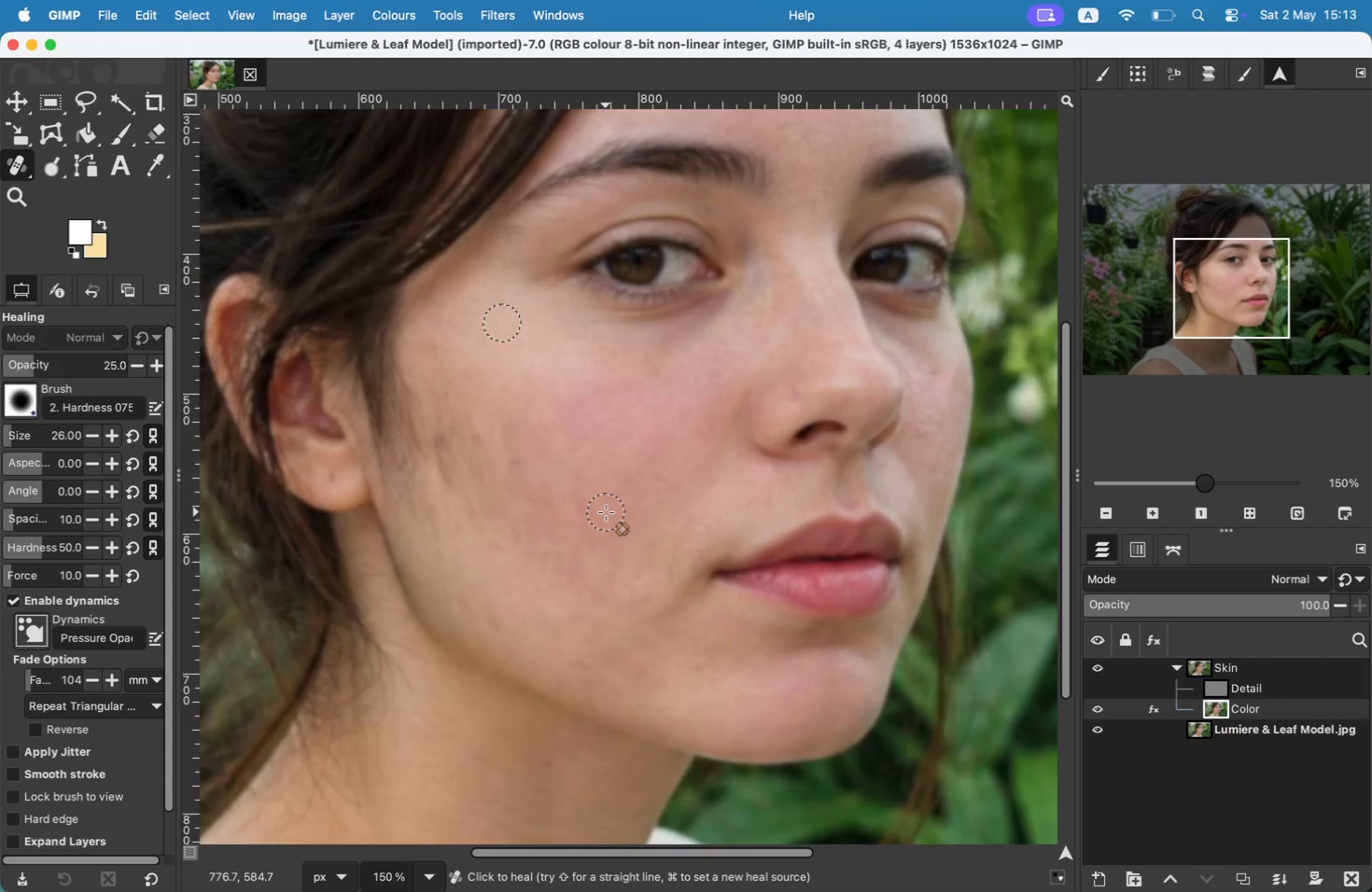 
wait(5.23)
 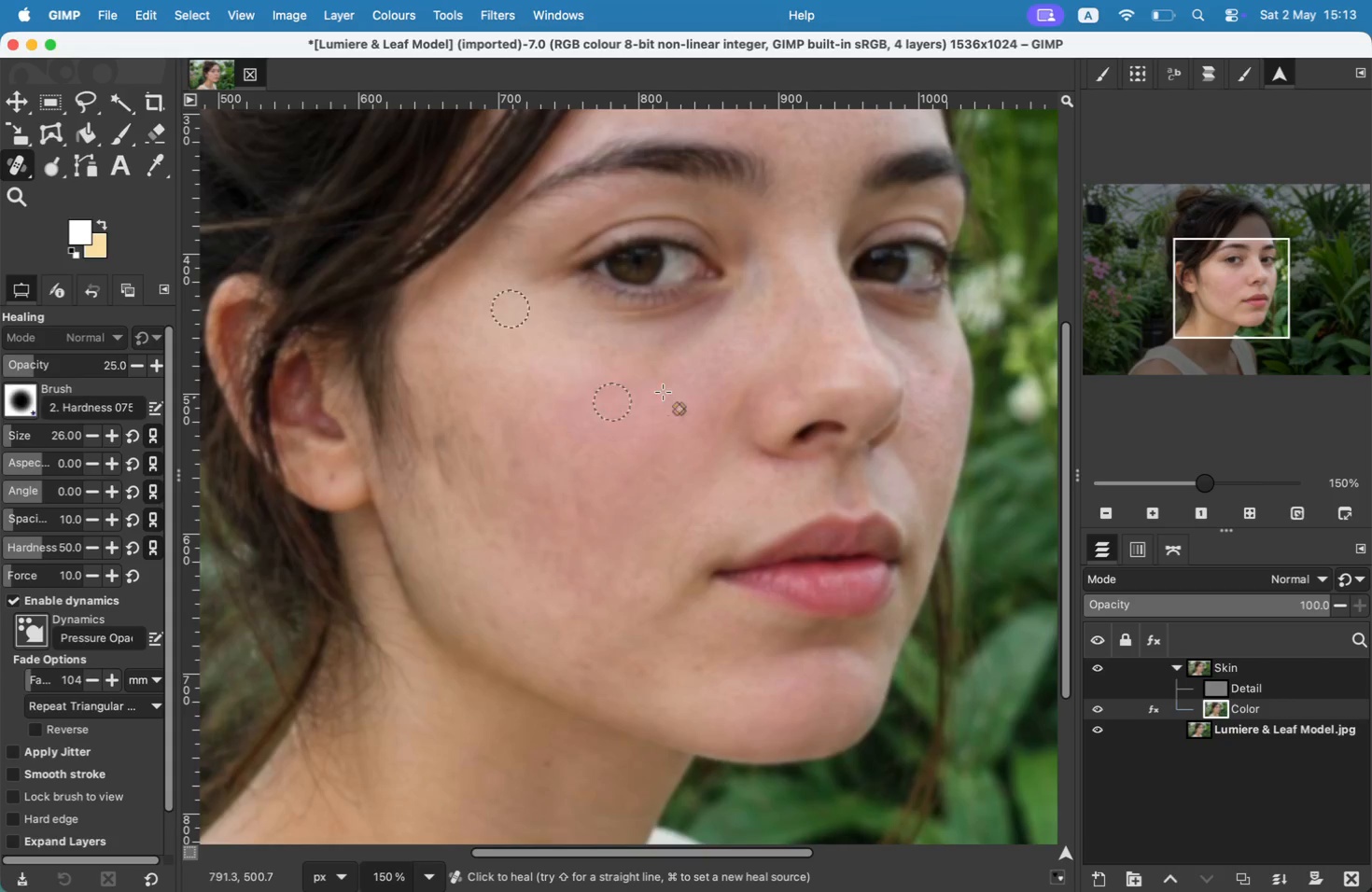 
left_click_drag(start_coordinate=[503, 548], to_coordinate=[496, 551])
 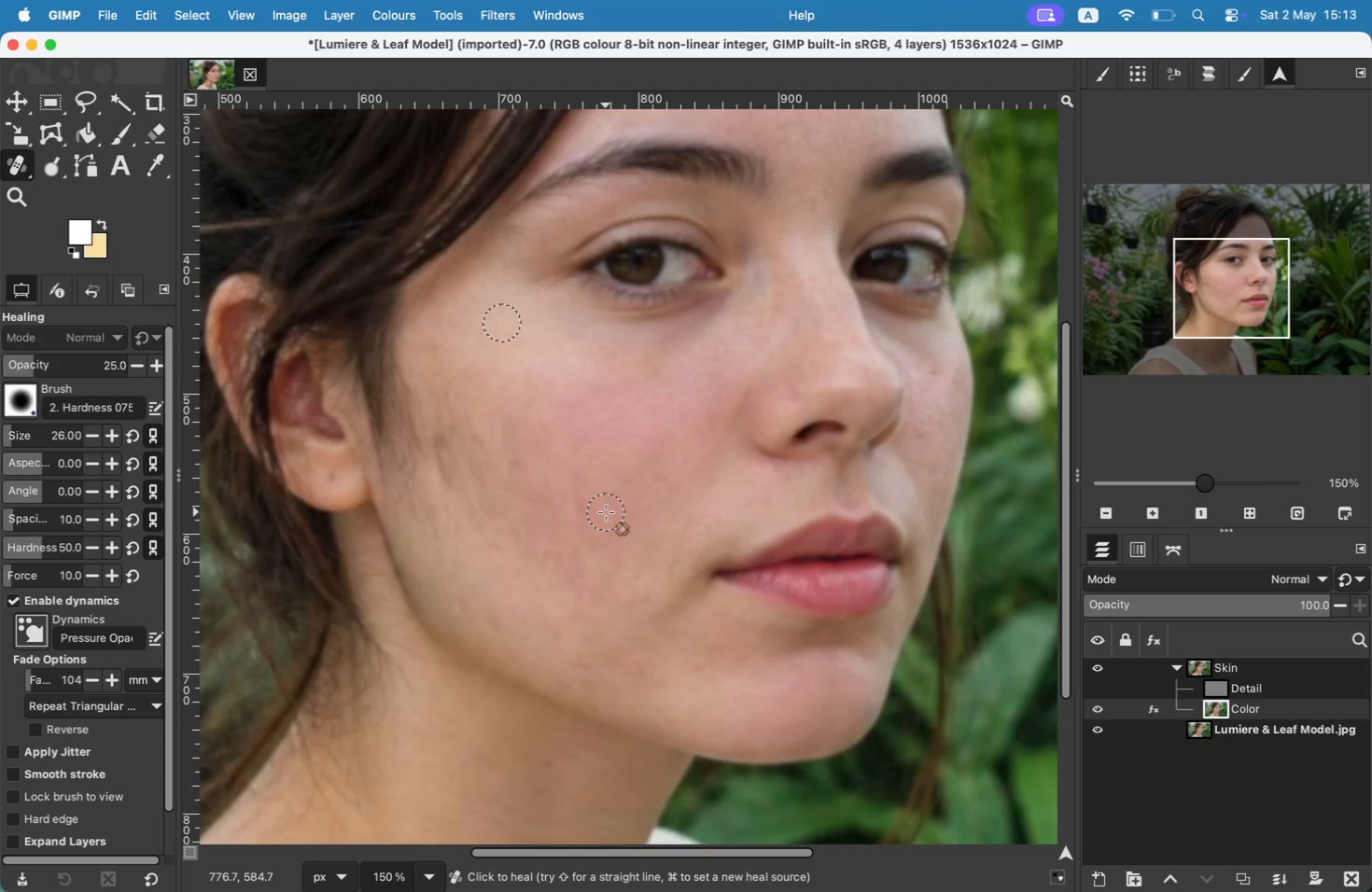 
left_click_drag(start_coordinate=[595, 578], to_coordinate=[584, 544])
 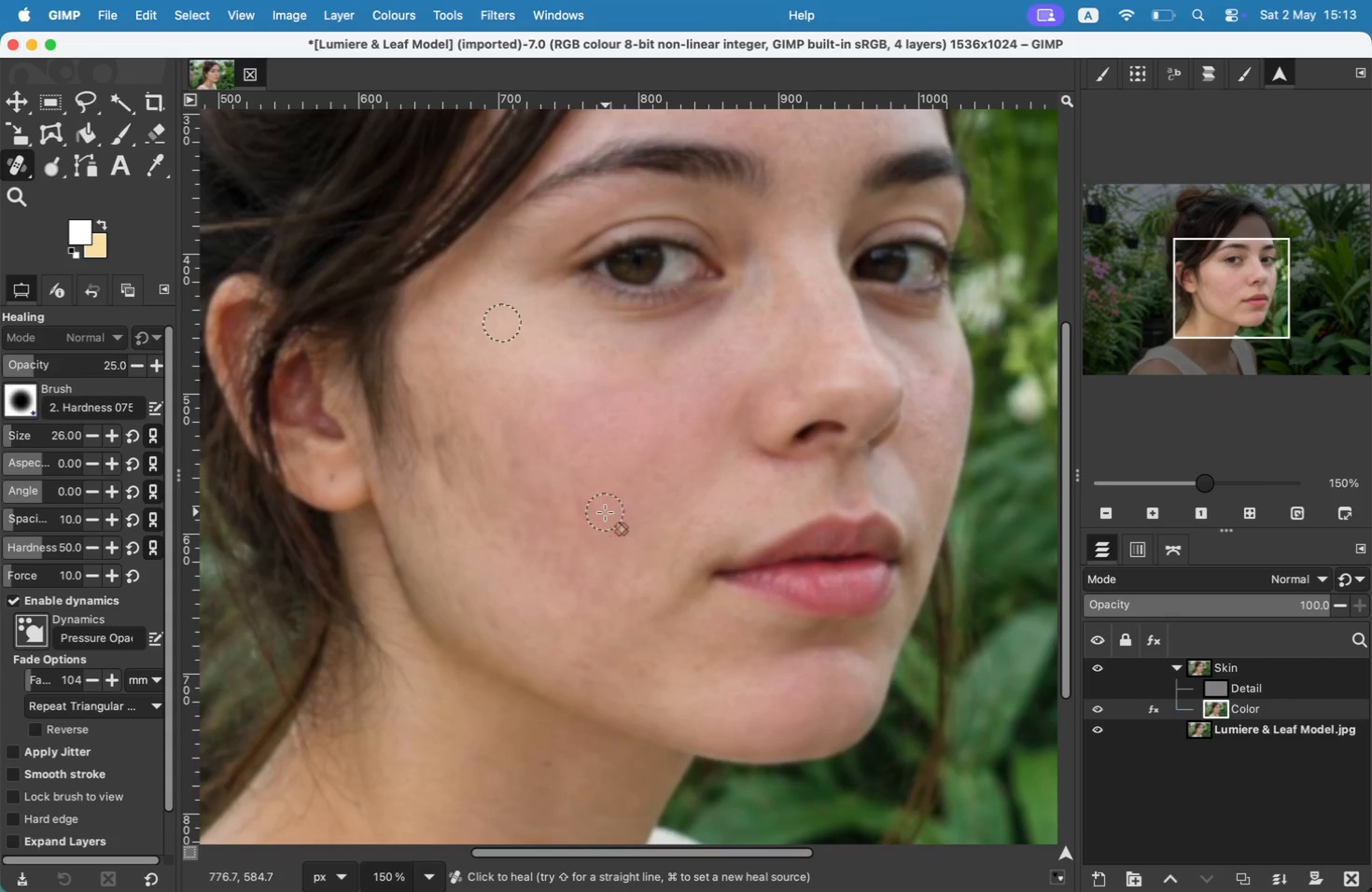 
left_click_drag(start_coordinate=[555, 546], to_coordinate=[552, 552])
 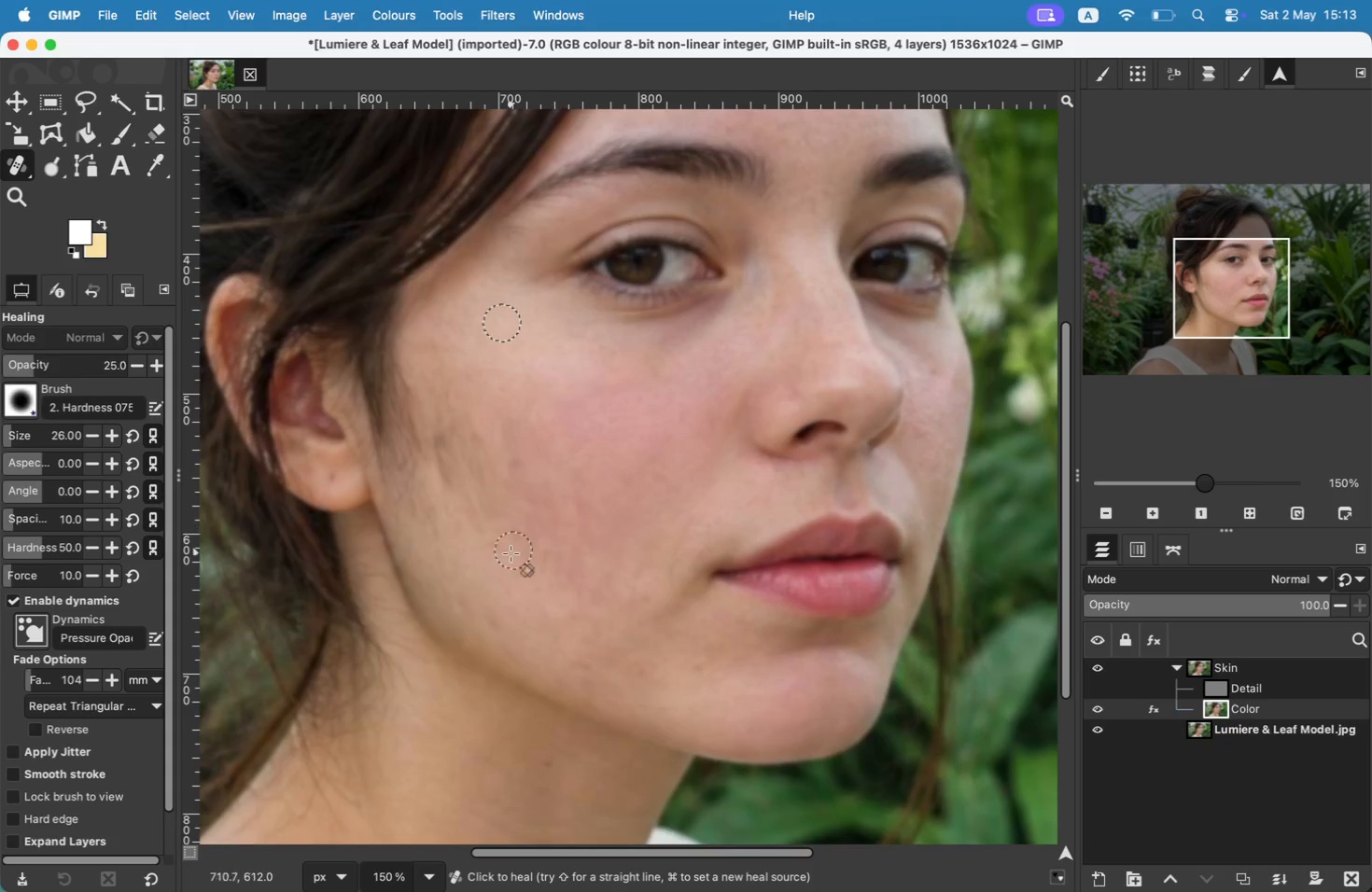 
left_click_drag(start_coordinate=[601, 575], to_coordinate=[611, 566])
 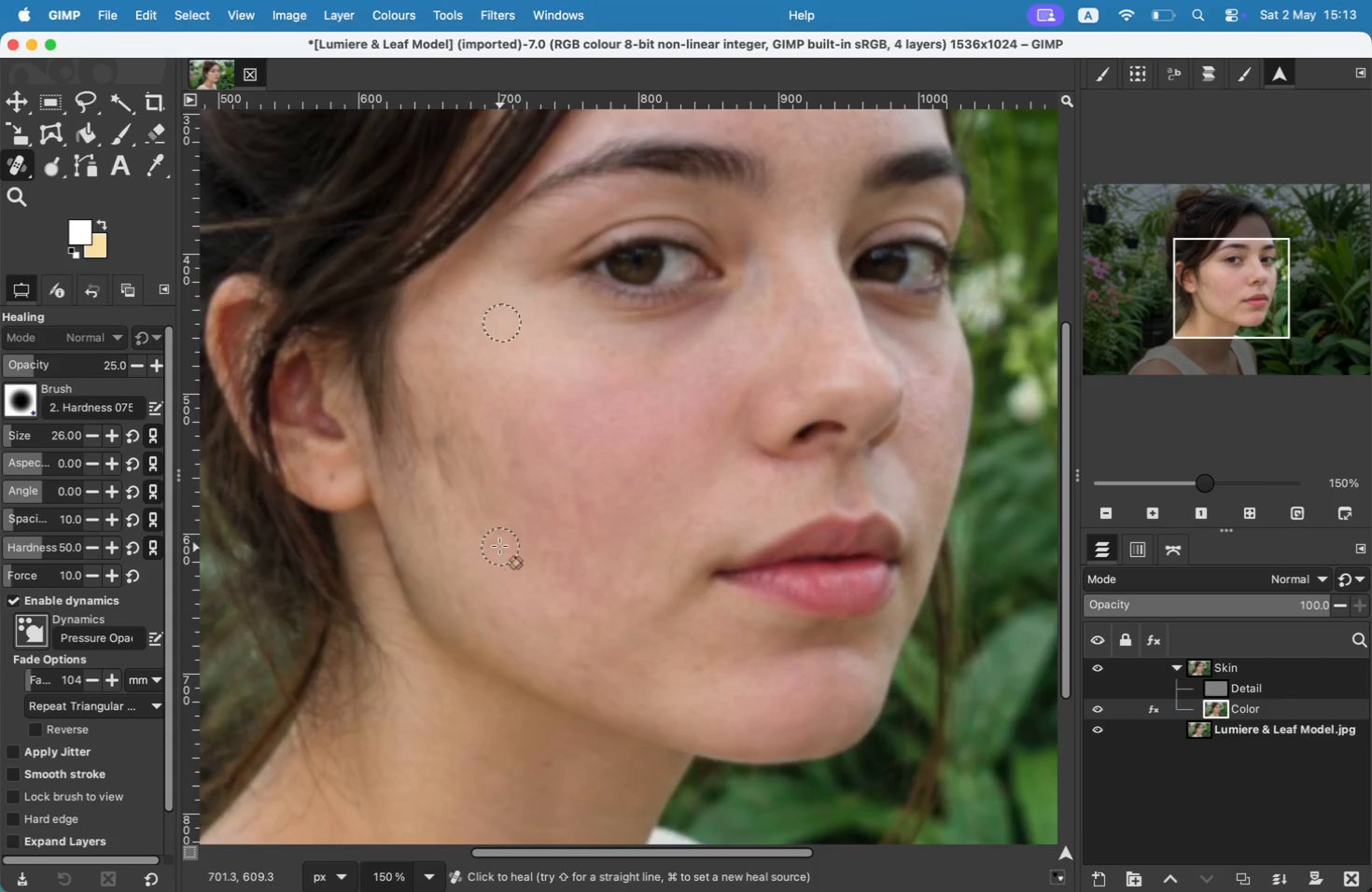 
left_click_drag(start_coordinate=[650, 598], to_coordinate=[650, 574])
 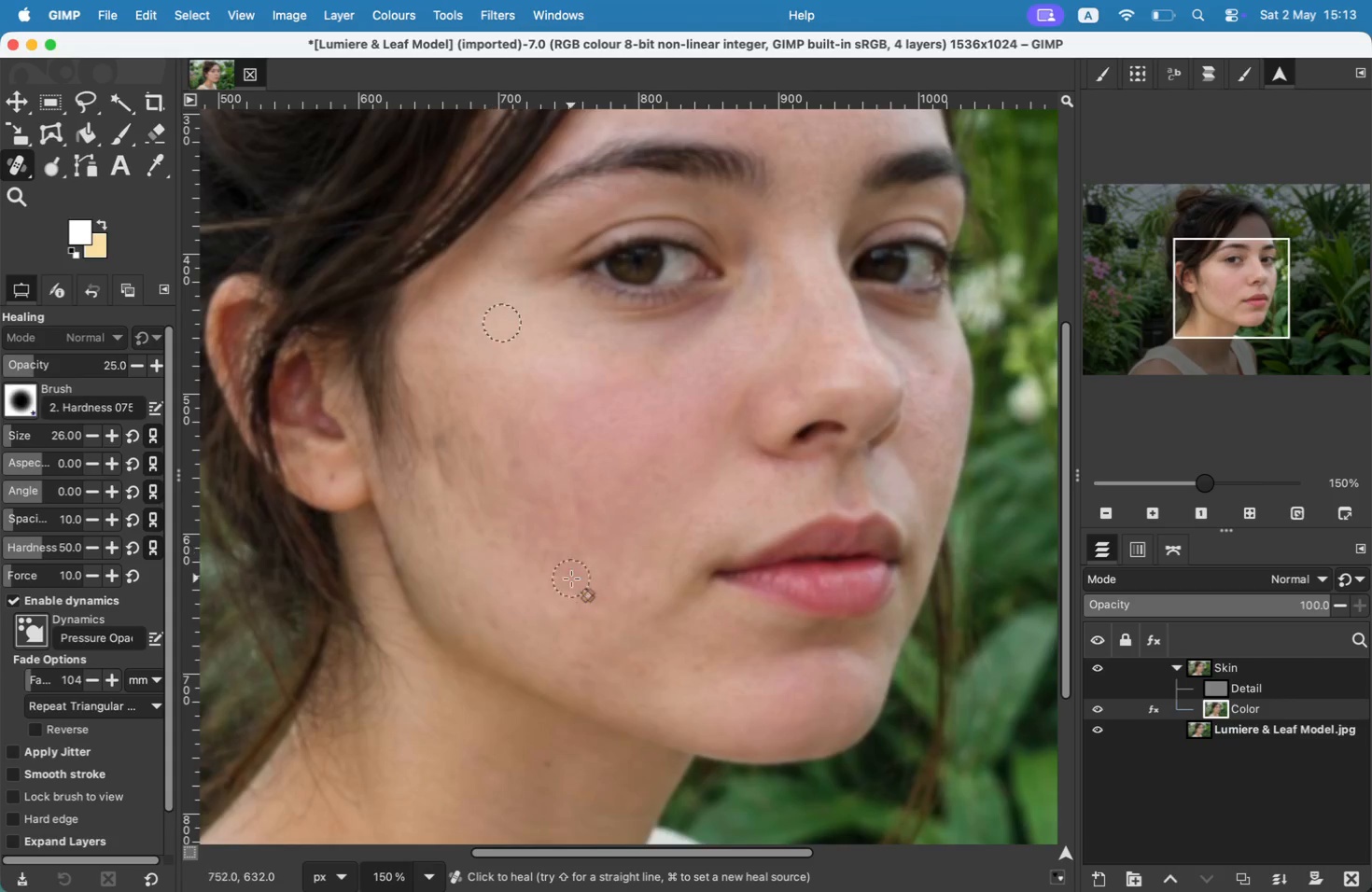 
left_click_drag(start_coordinate=[598, 624], to_coordinate=[598, 612])
 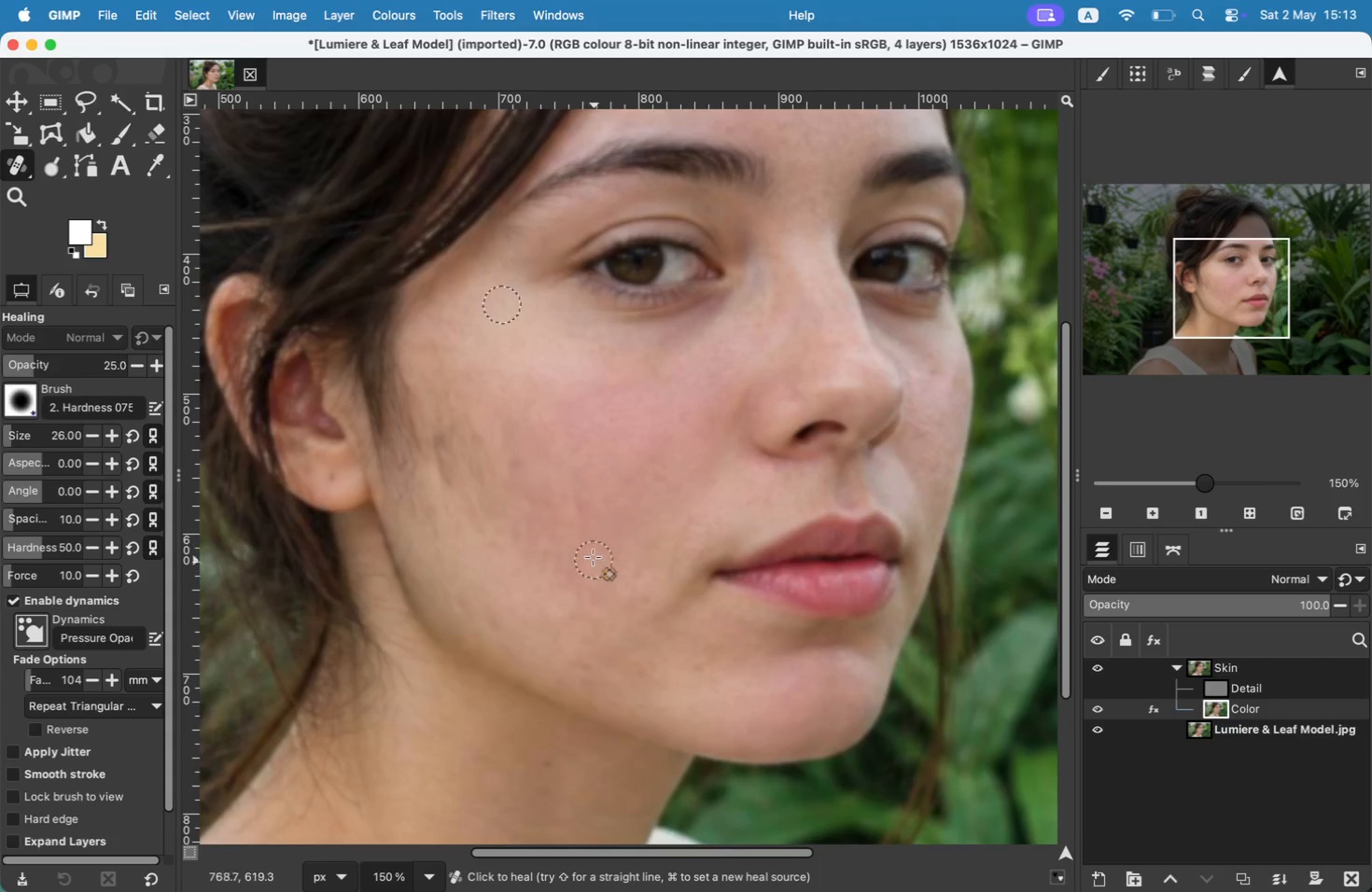 
left_click_drag(start_coordinate=[594, 592], to_coordinate=[594, 564])
 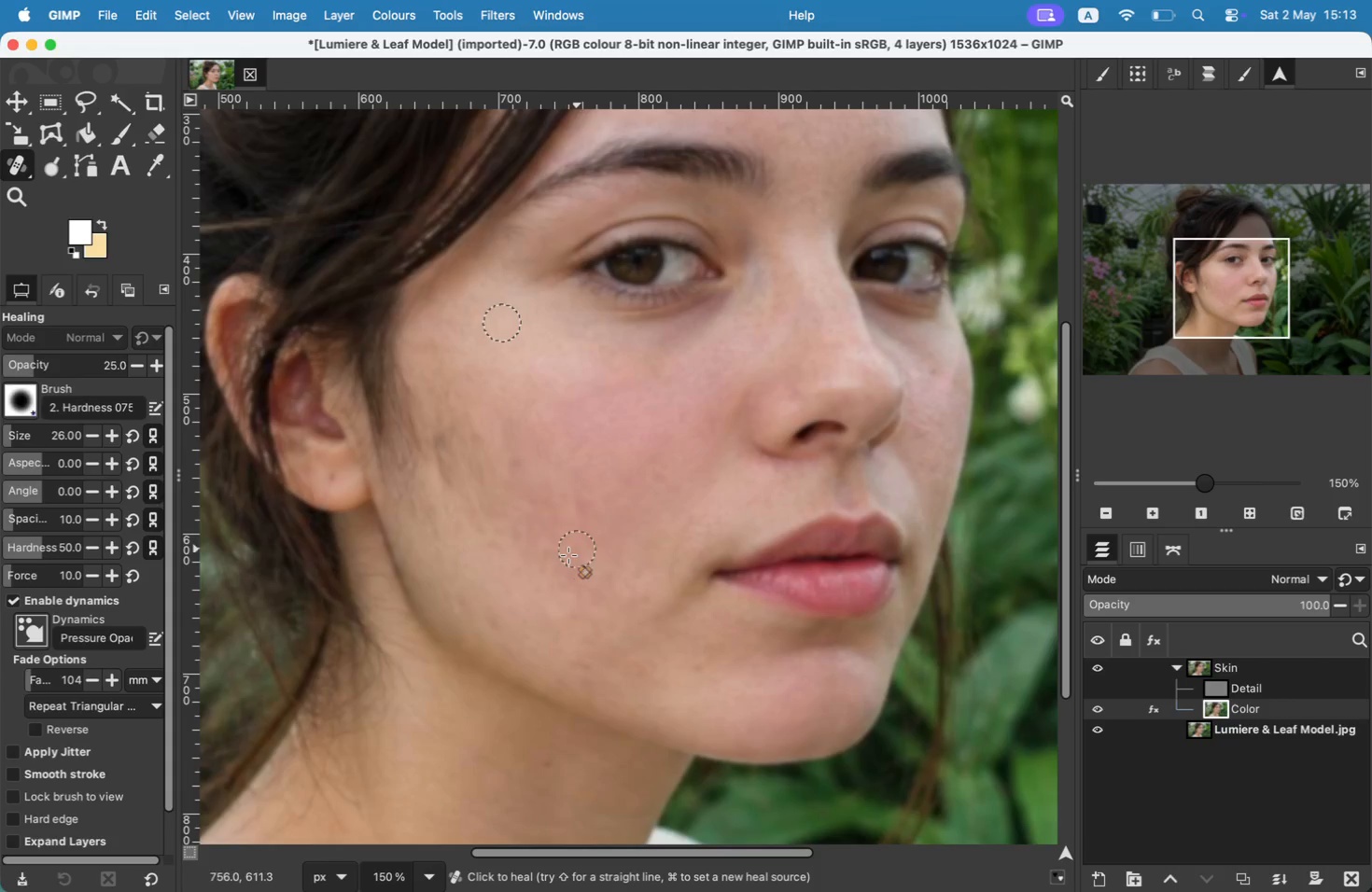 
left_click_drag(start_coordinate=[594, 546], to_coordinate=[588, 521])
 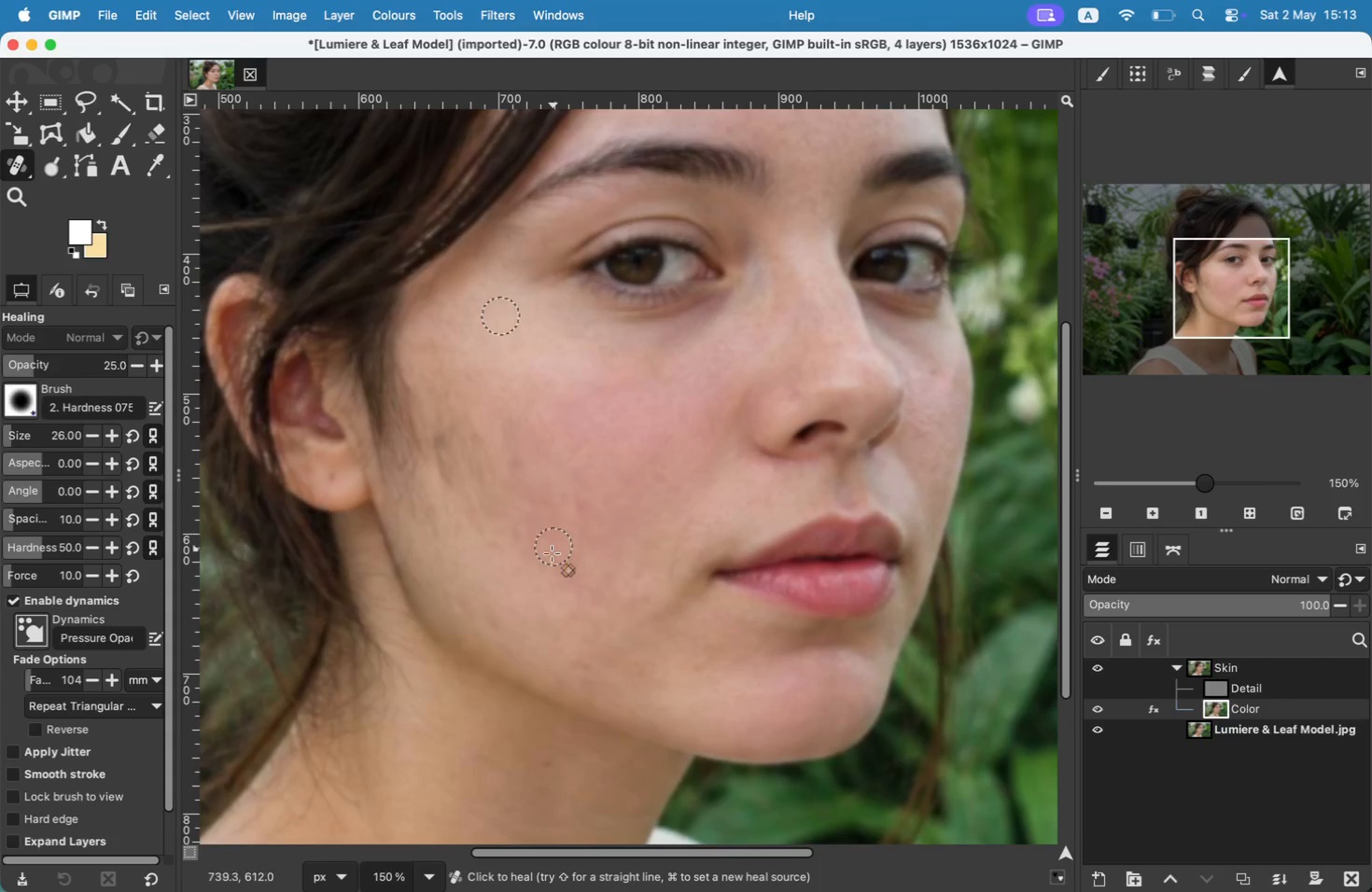 
left_click_drag(start_coordinate=[589, 517], to_coordinate=[599, 494])
 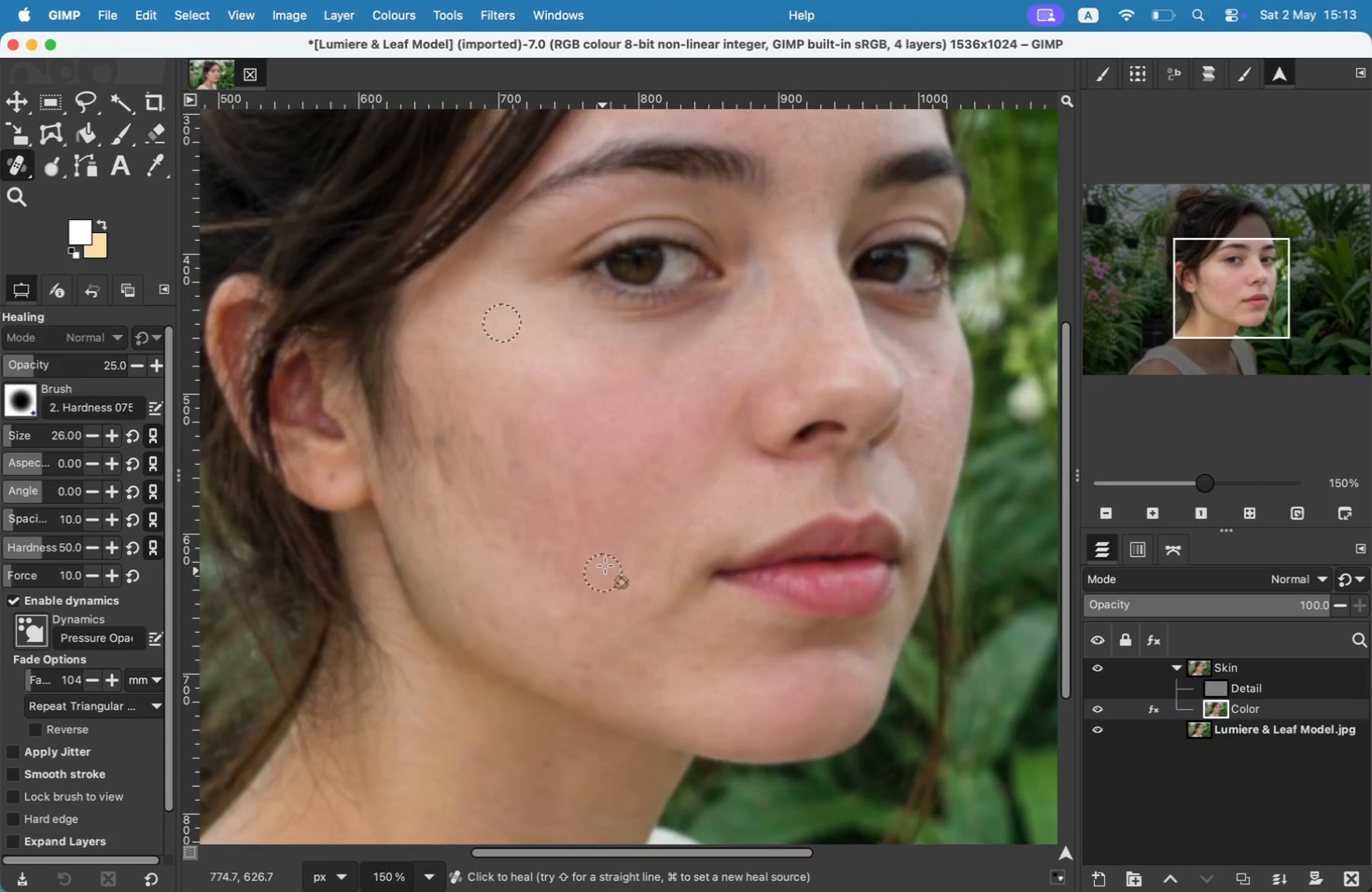 
left_click_drag(start_coordinate=[597, 495], to_coordinate=[623, 459])
 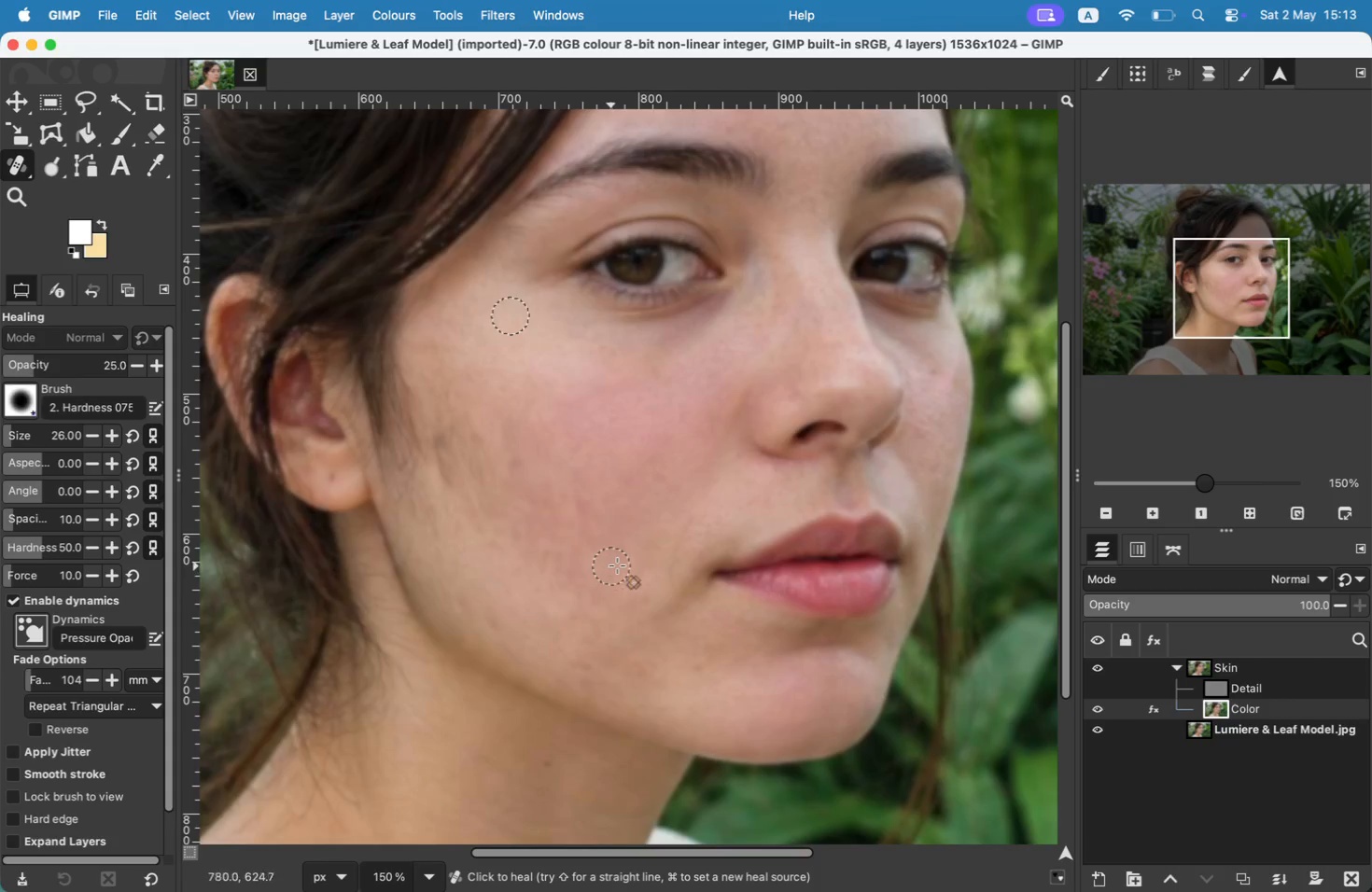 
left_click_drag(start_coordinate=[592, 498], to_coordinate=[627, 465])
 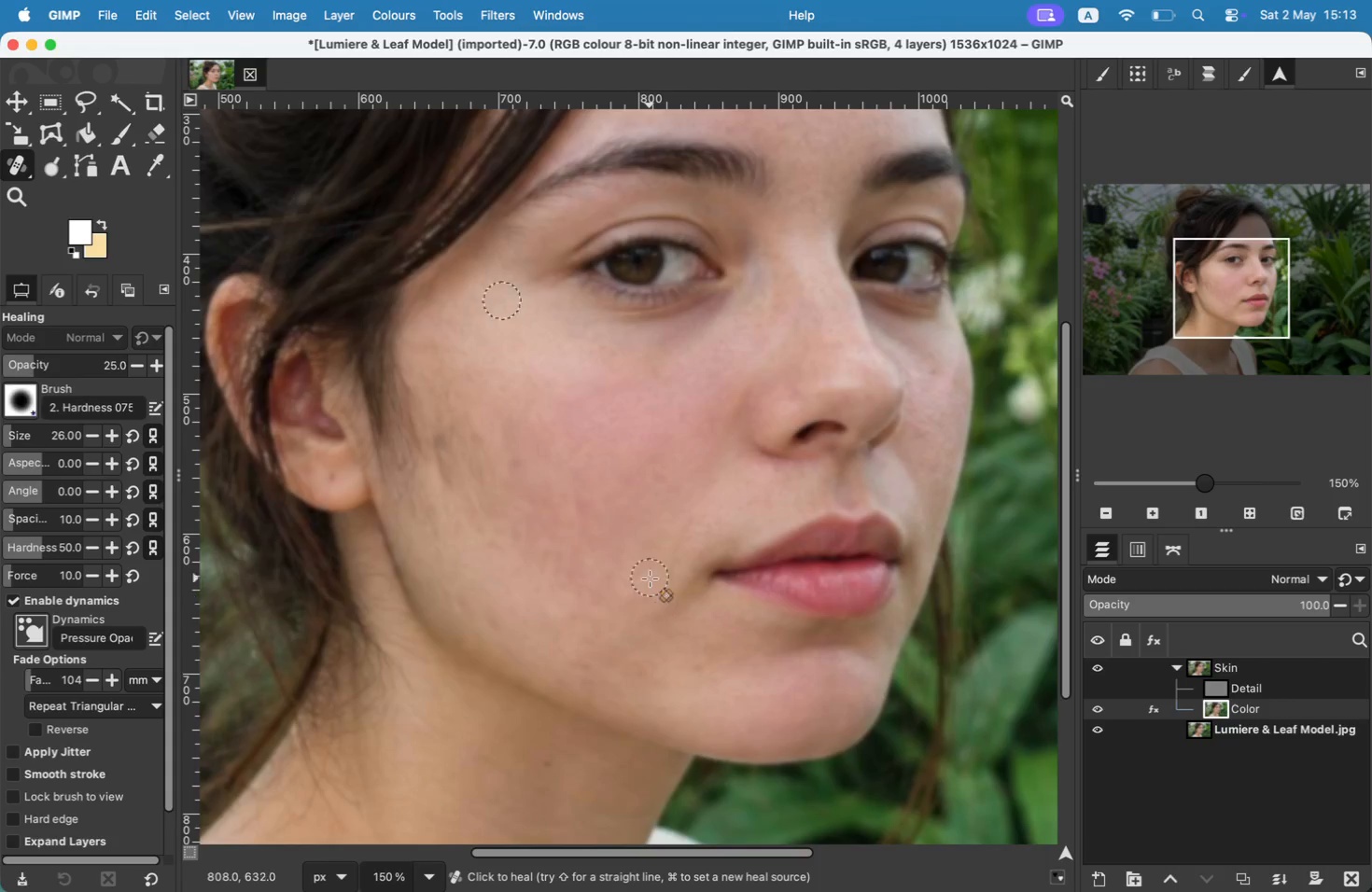 
left_click_drag(start_coordinate=[624, 468], to_coordinate=[653, 433])
 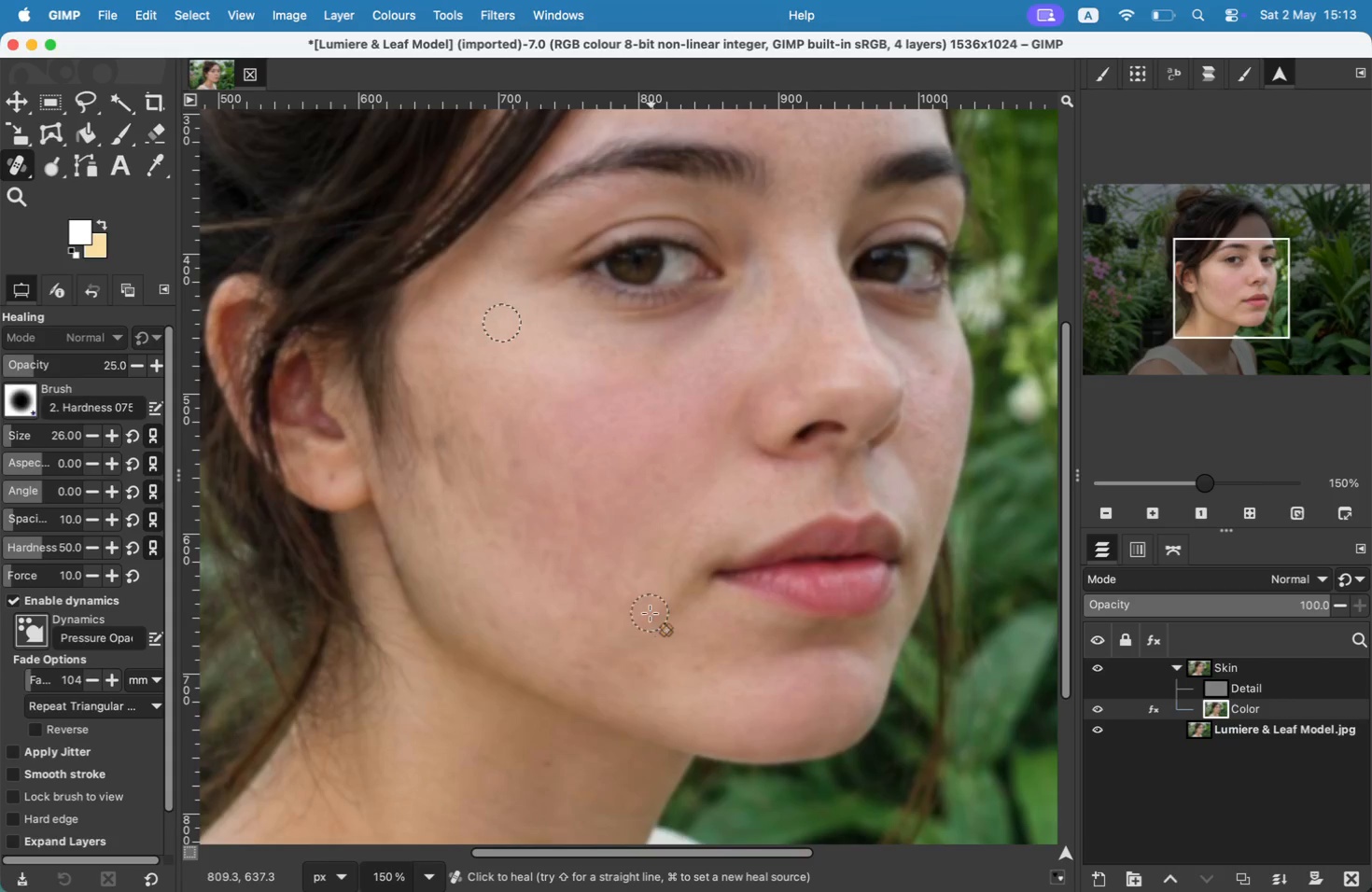 
left_click_drag(start_coordinate=[613, 511], to_coordinate=[657, 475])
 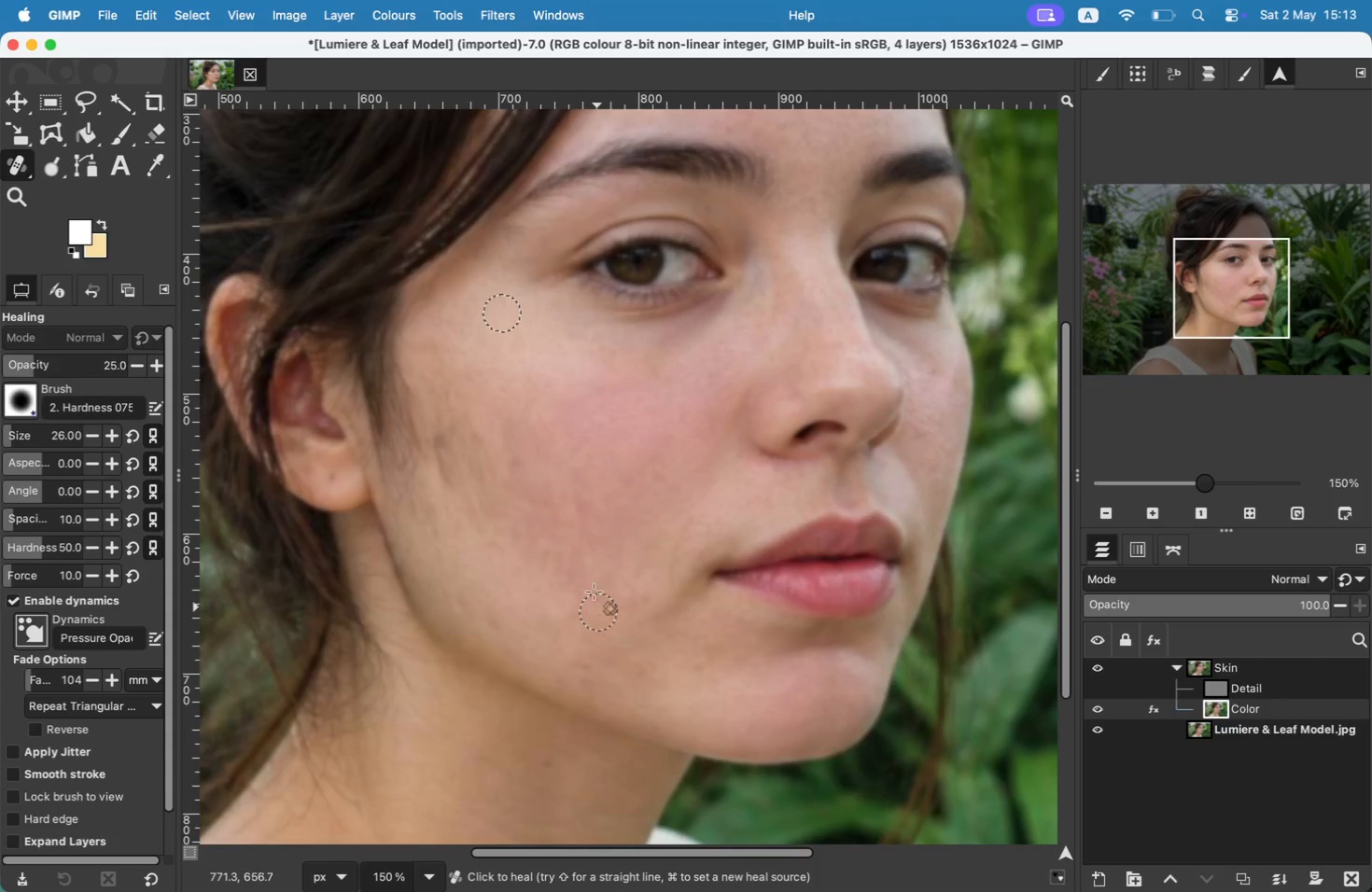 
left_click_drag(start_coordinate=[630, 526], to_coordinate=[669, 483])
 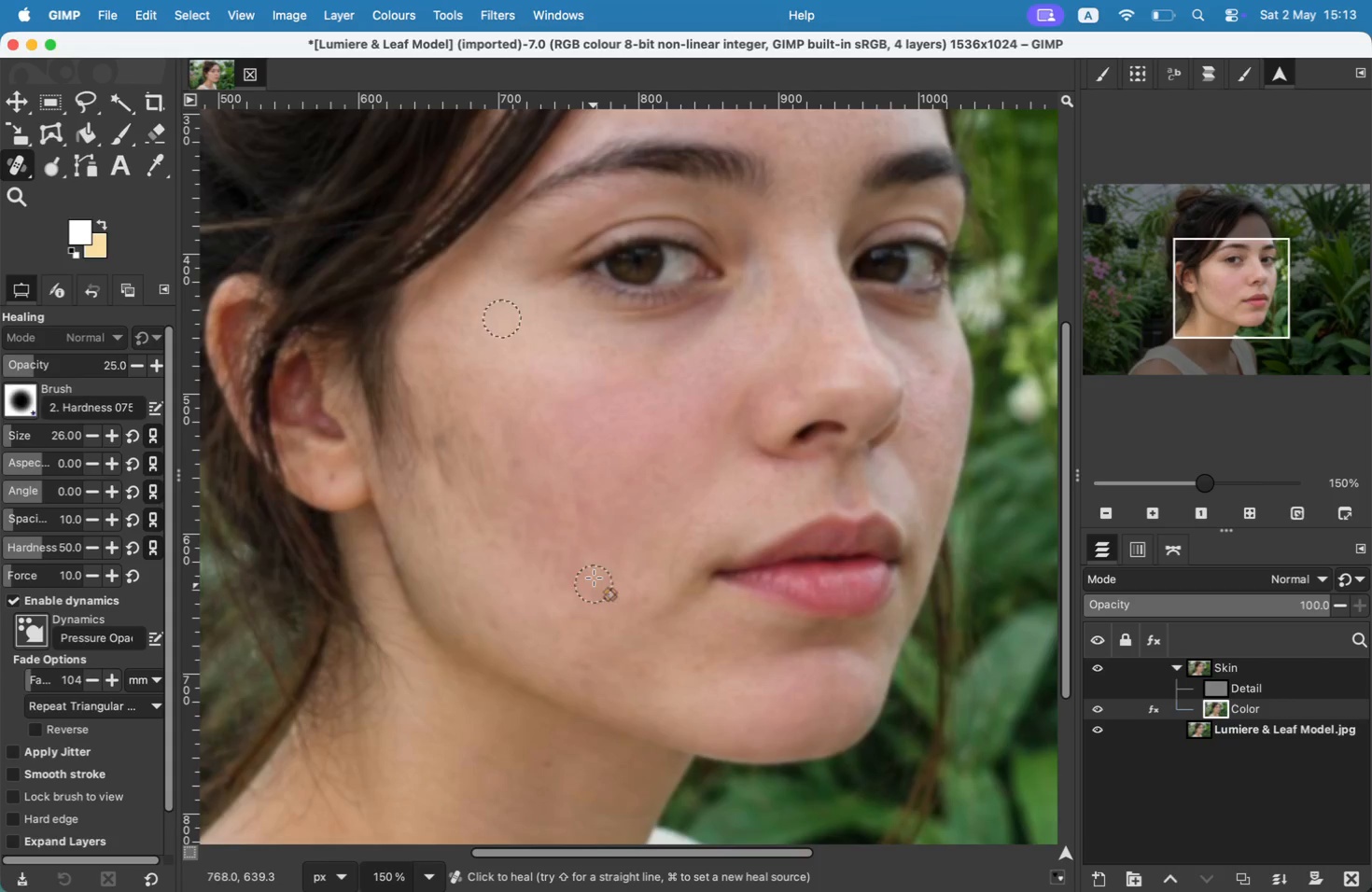 
left_click_drag(start_coordinate=[556, 497], to_coordinate=[568, 470])
 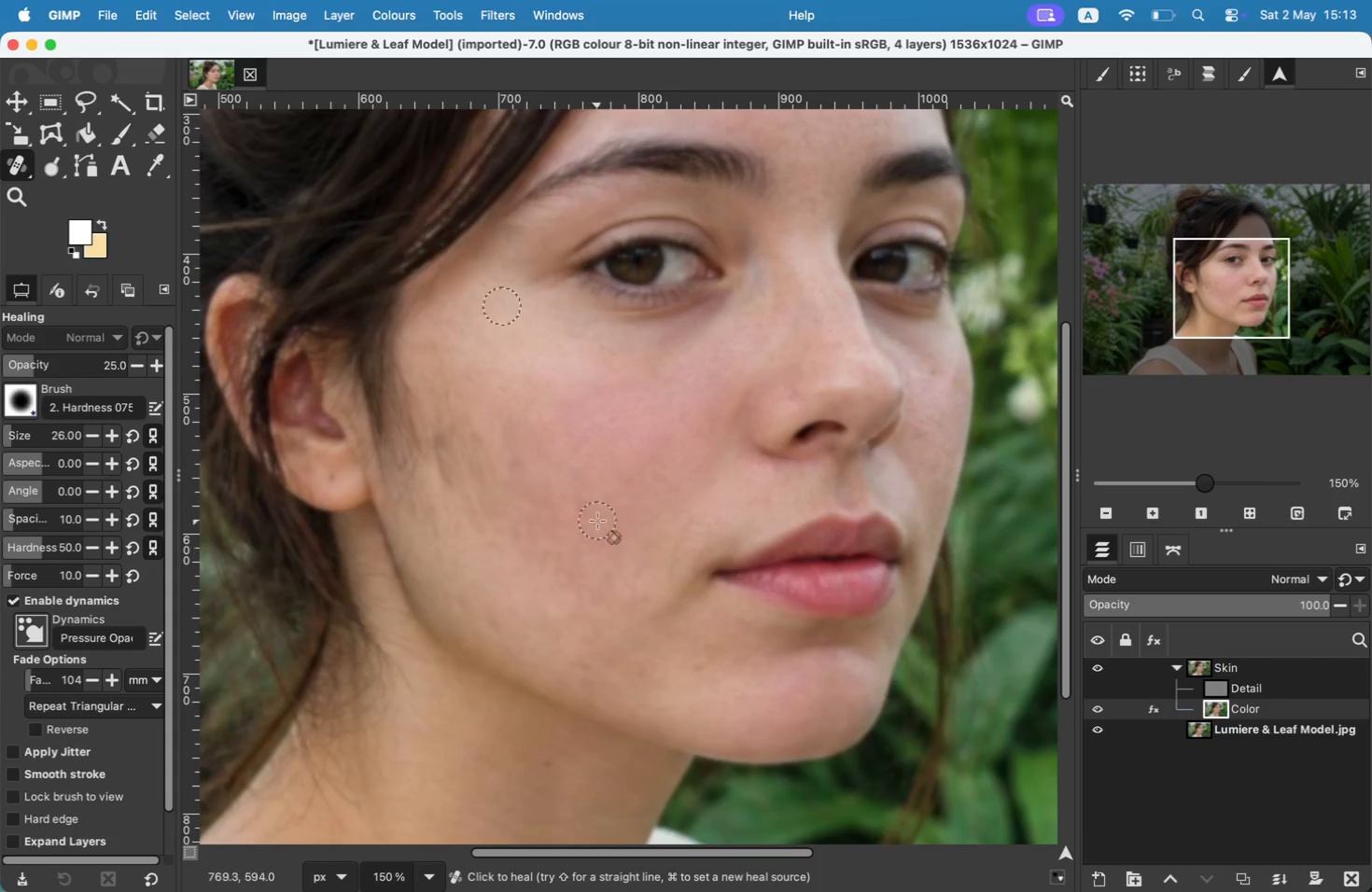 
left_click_drag(start_coordinate=[534, 490], to_coordinate=[577, 449])
 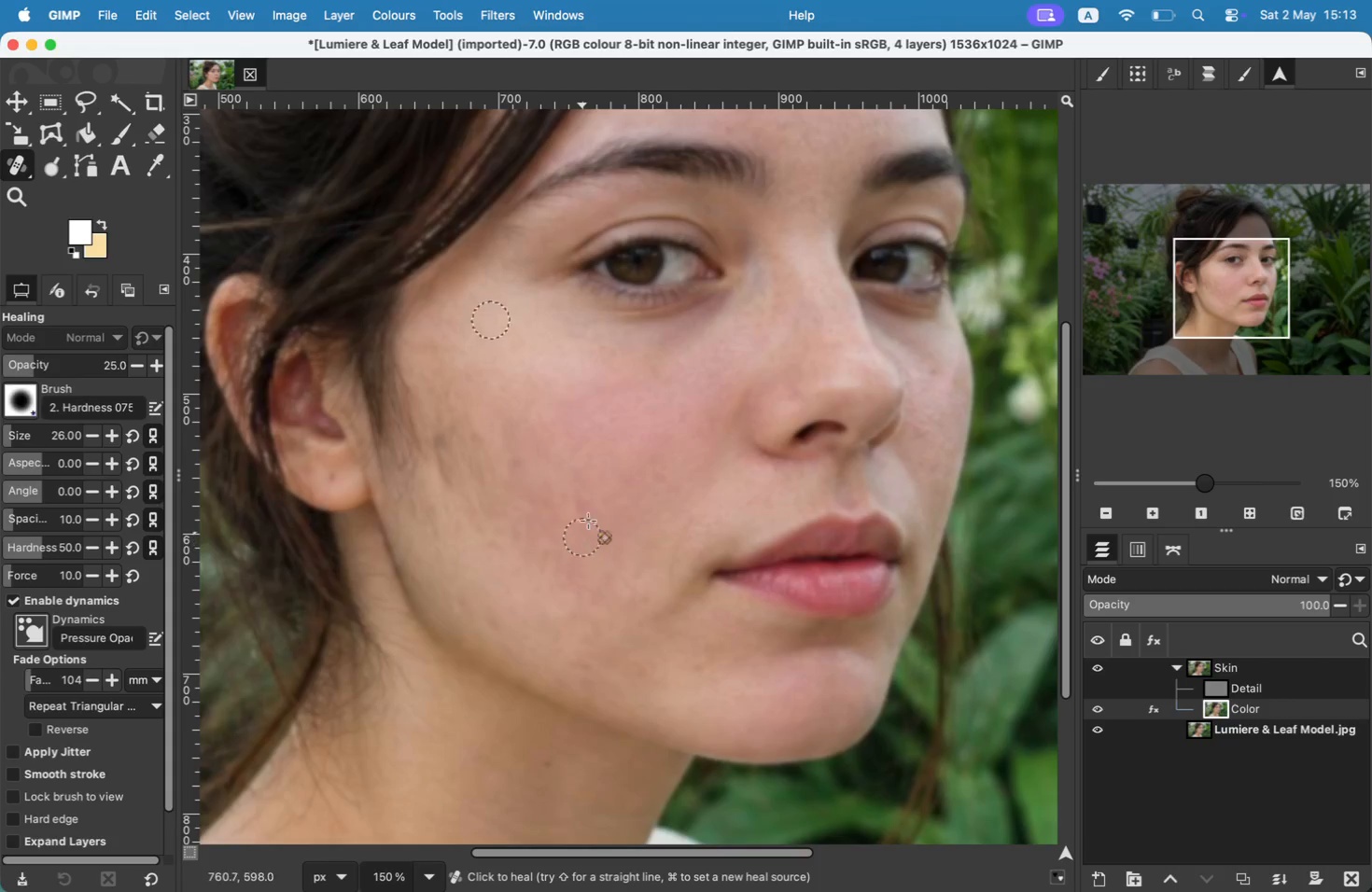 
left_click_drag(start_coordinate=[555, 455], to_coordinate=[595, 425])
 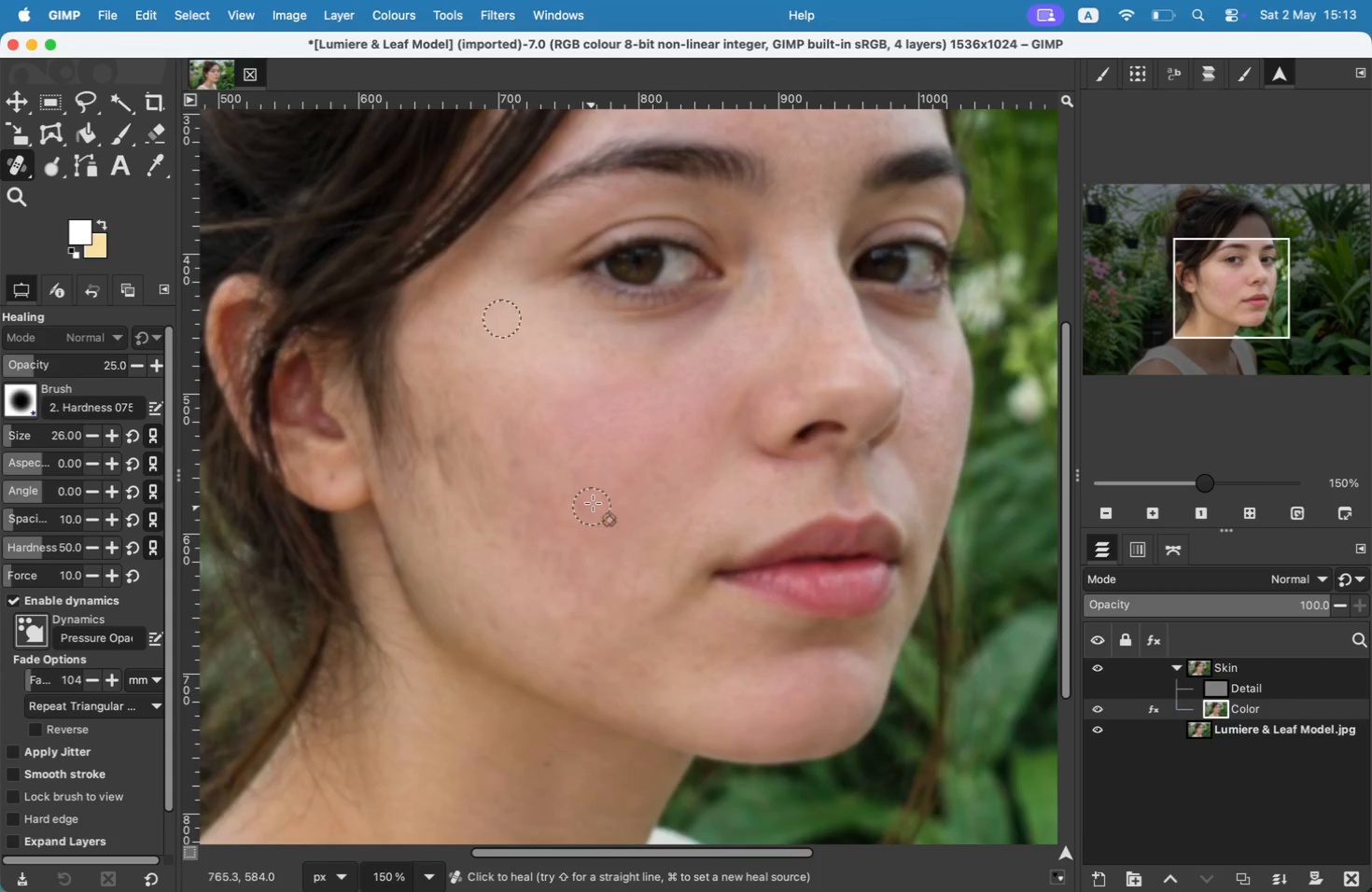 
left_click_drag(start_coordinate=[595, 425], to_coordinate=[637, 400])
 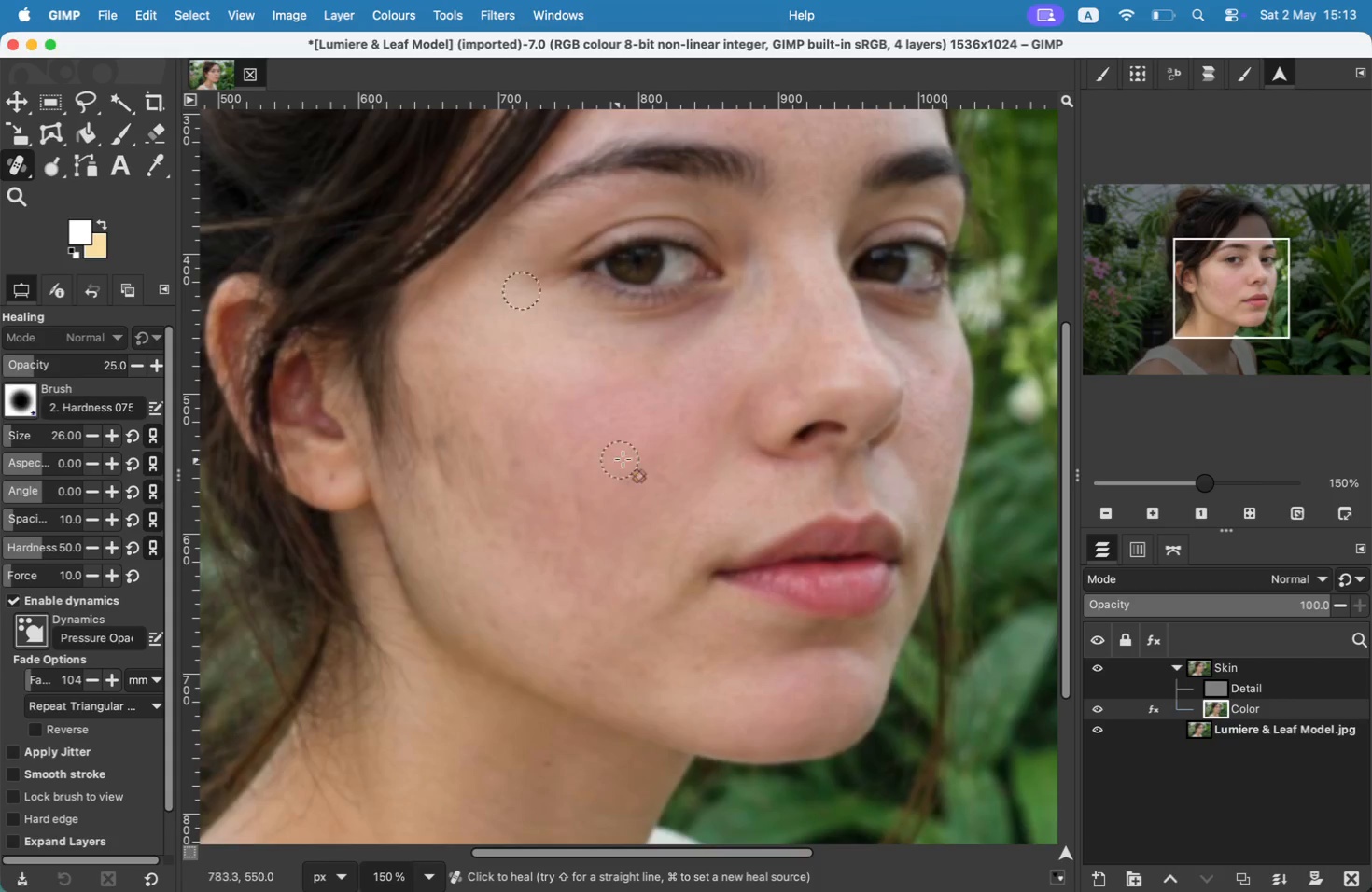 
left_click_drag(start_coordinate=[632, 440], to_coordinate=[637, 419])
 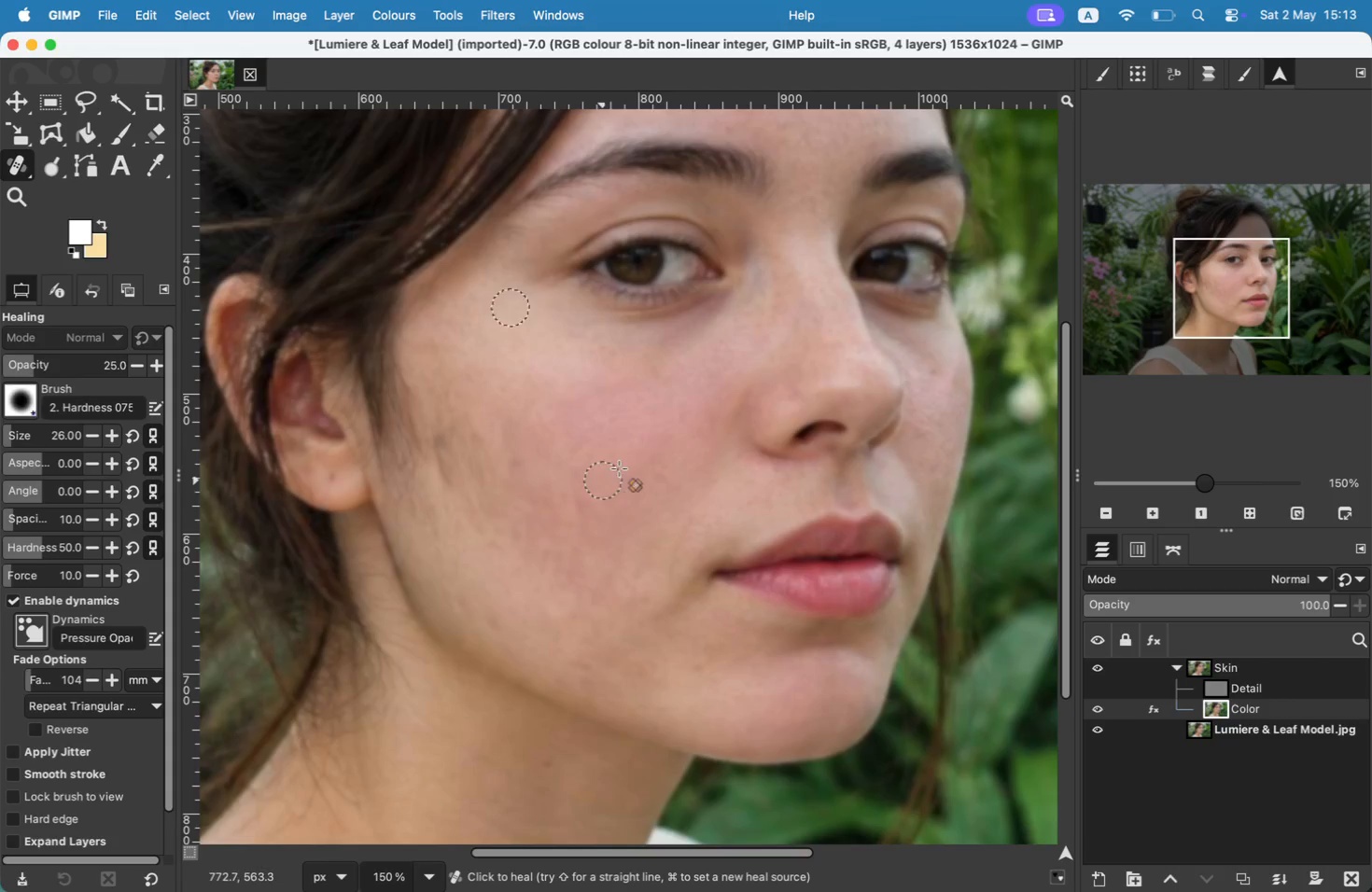 
left_click_drag(start_coordinate=[623, 443], to_coordinate=[622, 426])
 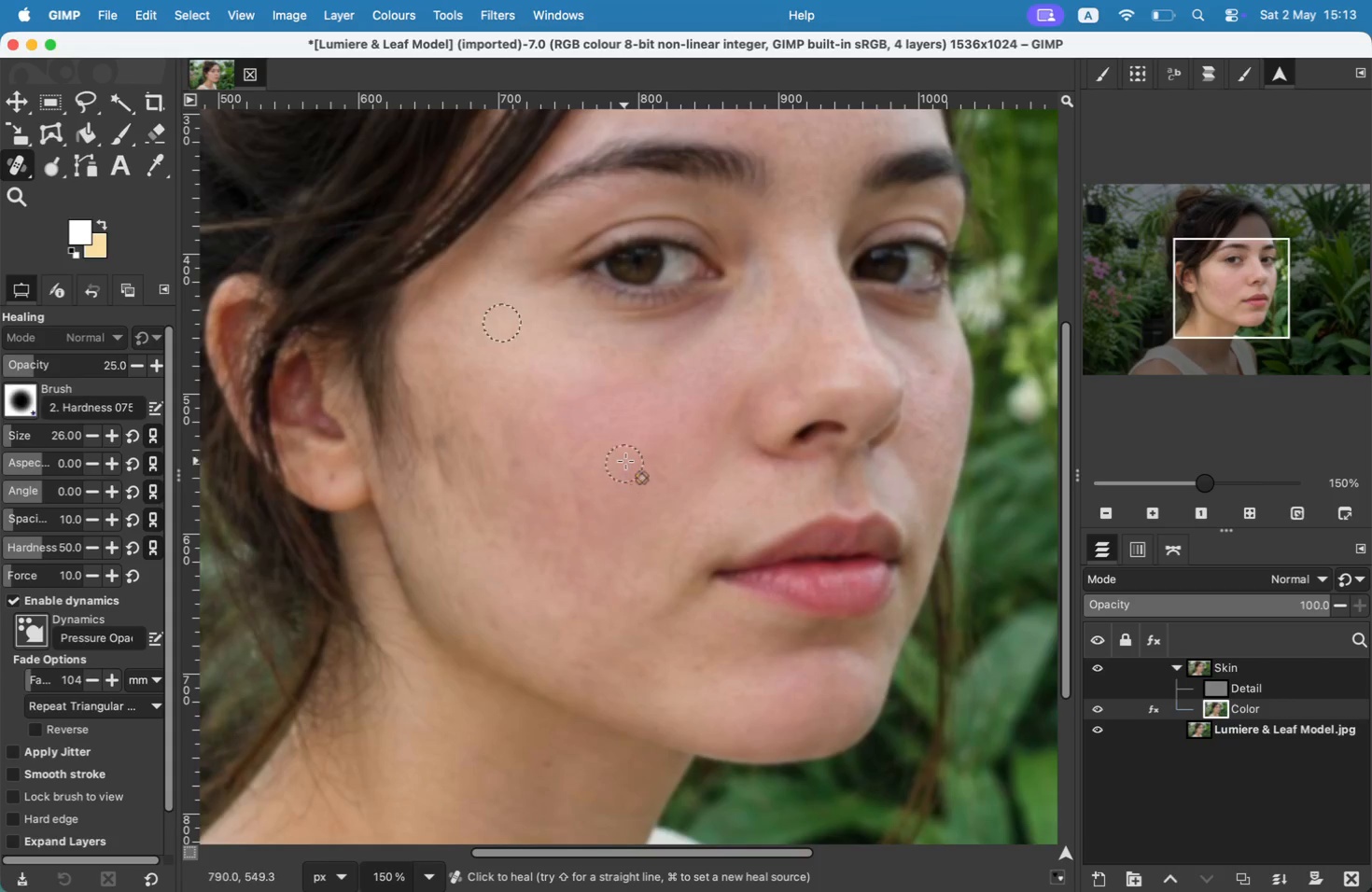 
left_click_drag(start_coordinate=[596, 478], to_coordinate=[633, 417])
 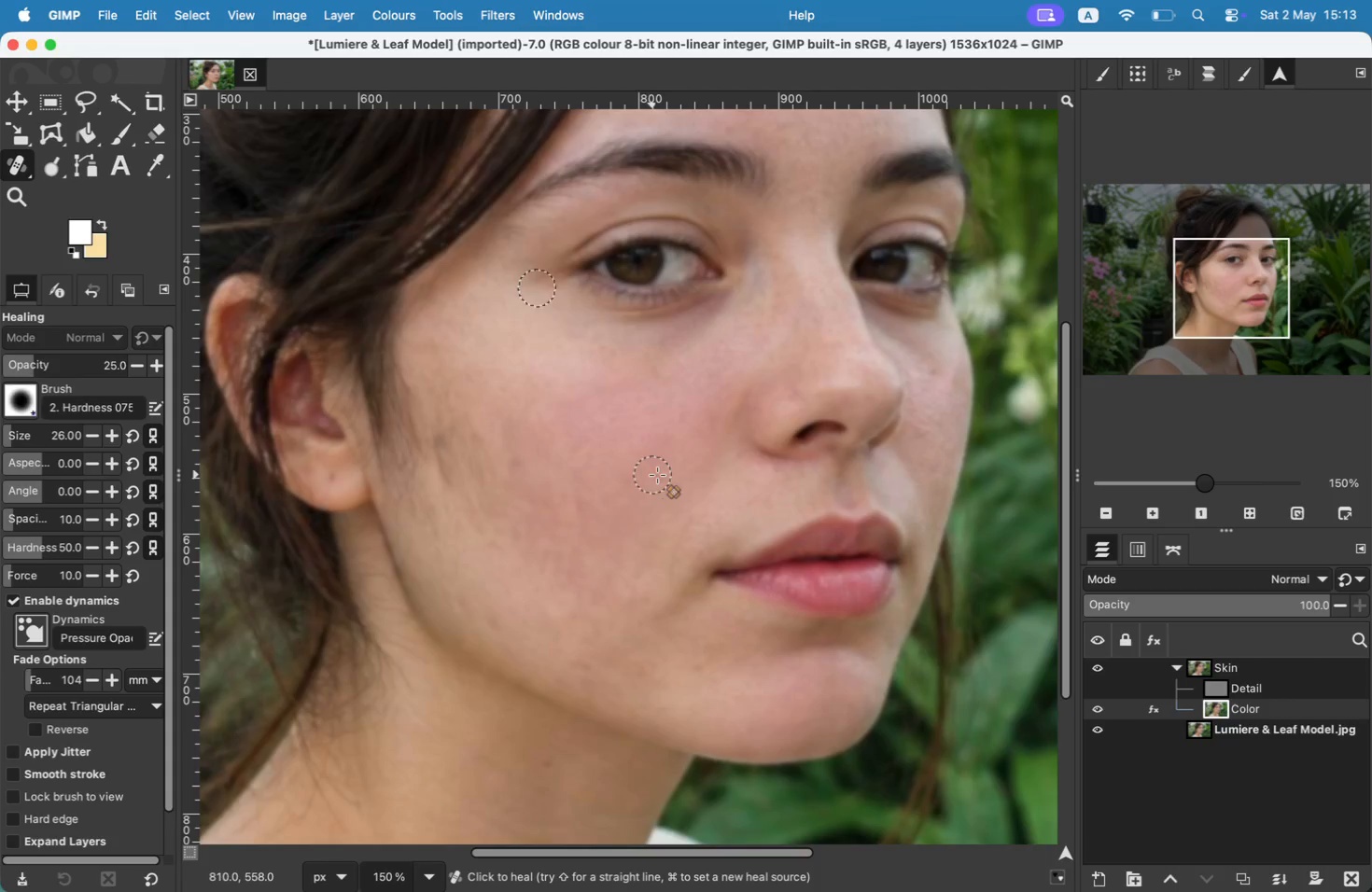 
left_click_drag(start_coordinate=[643, 447], to_coordinate=[672, 397])
 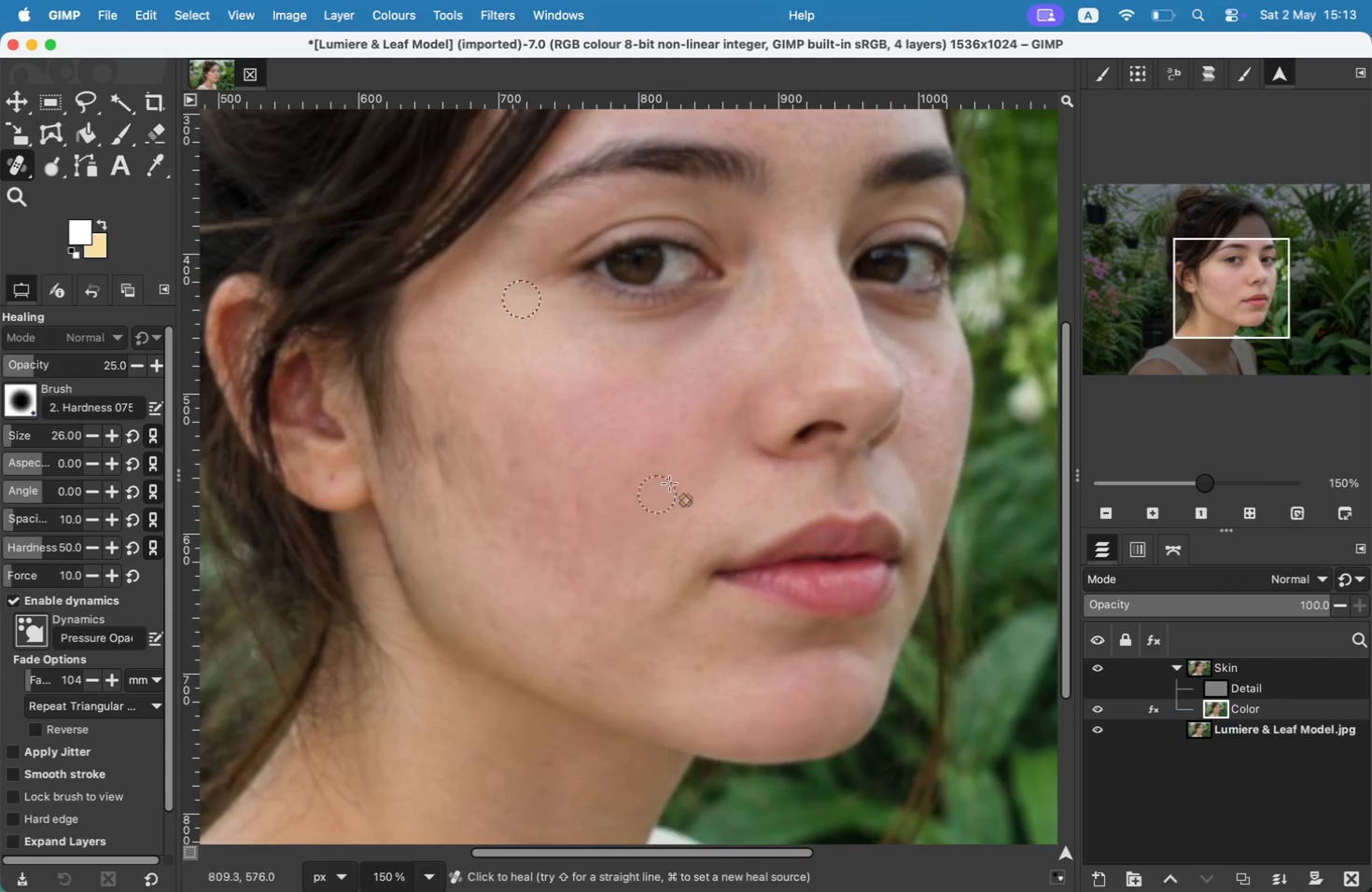 
left_click_drag(start_coordinate=[673, 419], to_coordinate=[684, 389])
 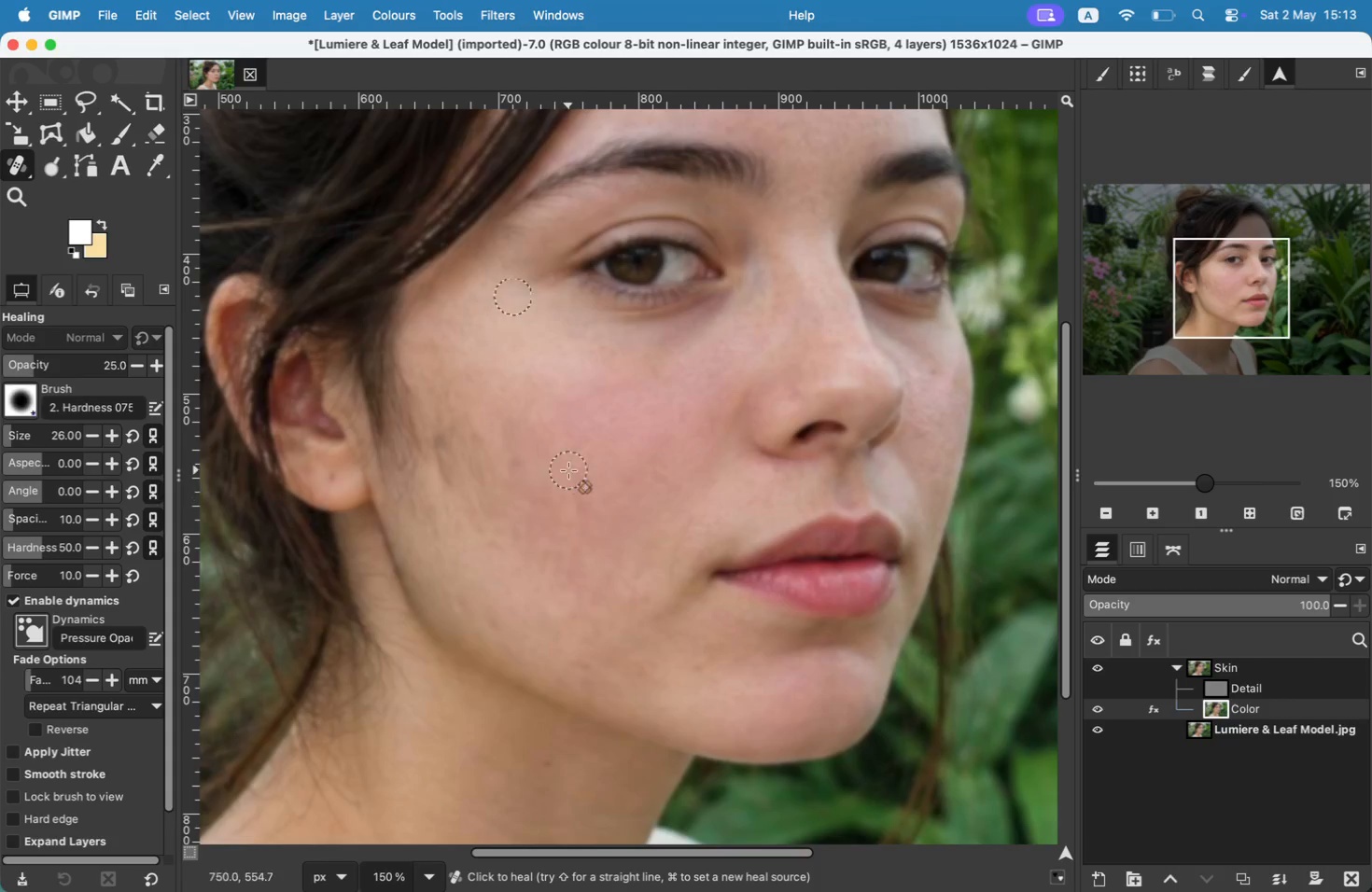 
left_click_drag(start_coordinate=[645, 475], to_coordinate=[687, 418])
 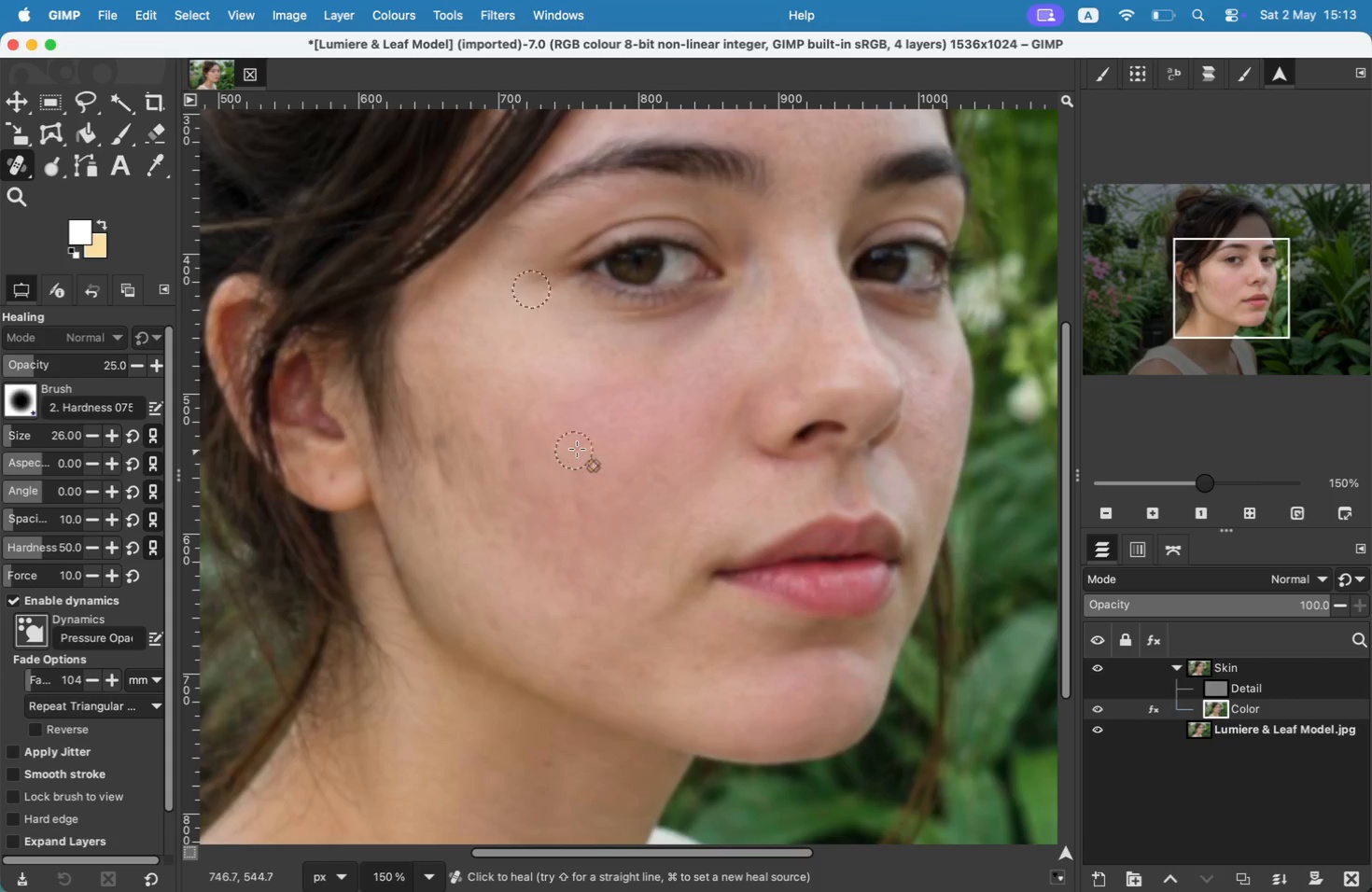 
left_click_drag(start_coordinate=[657, 467], to_coordinate=[696, 415])
 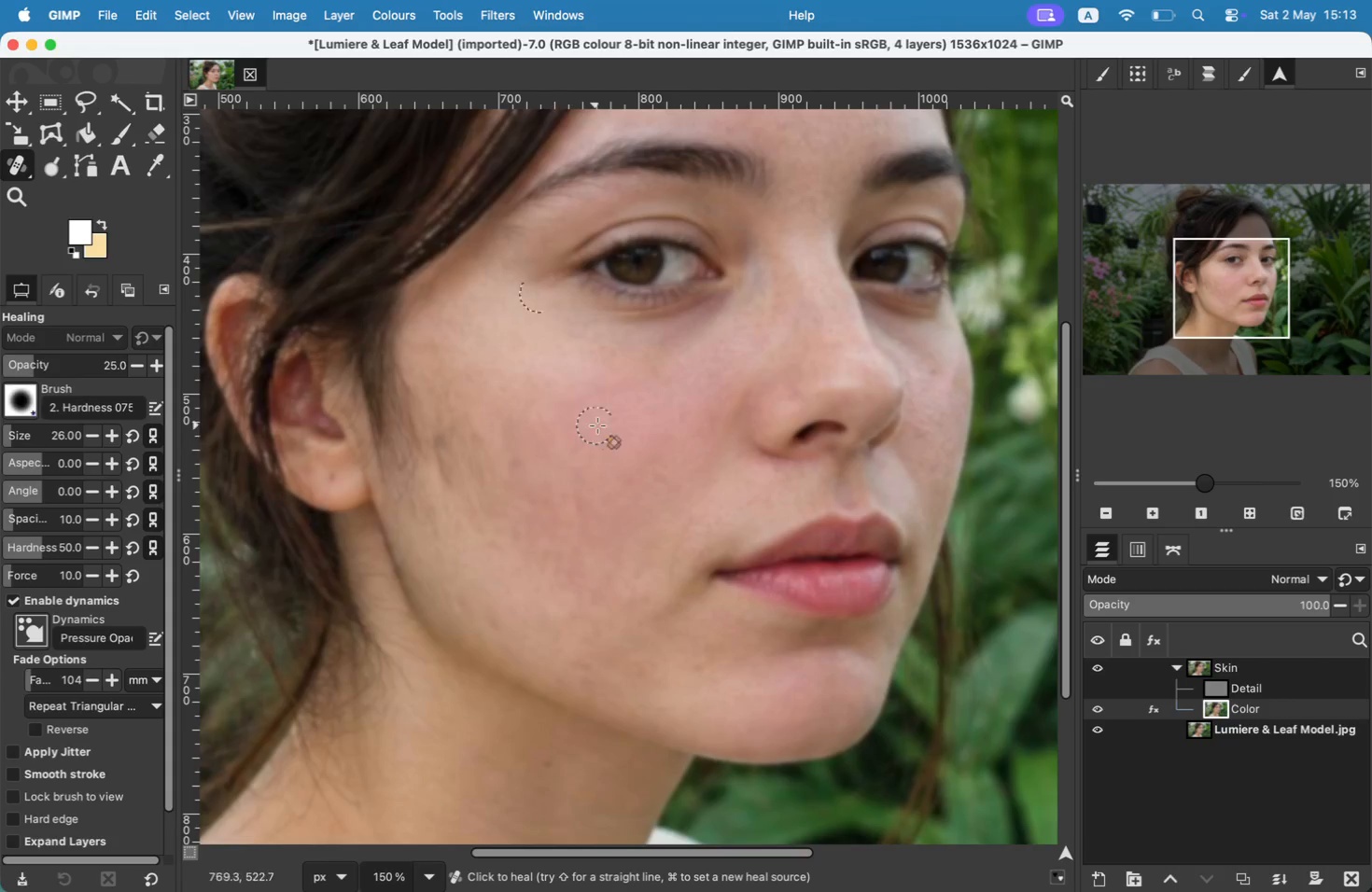 
left_click_drag(start_coordinate=[685, 462], to_coordinate=[714, 419])
 